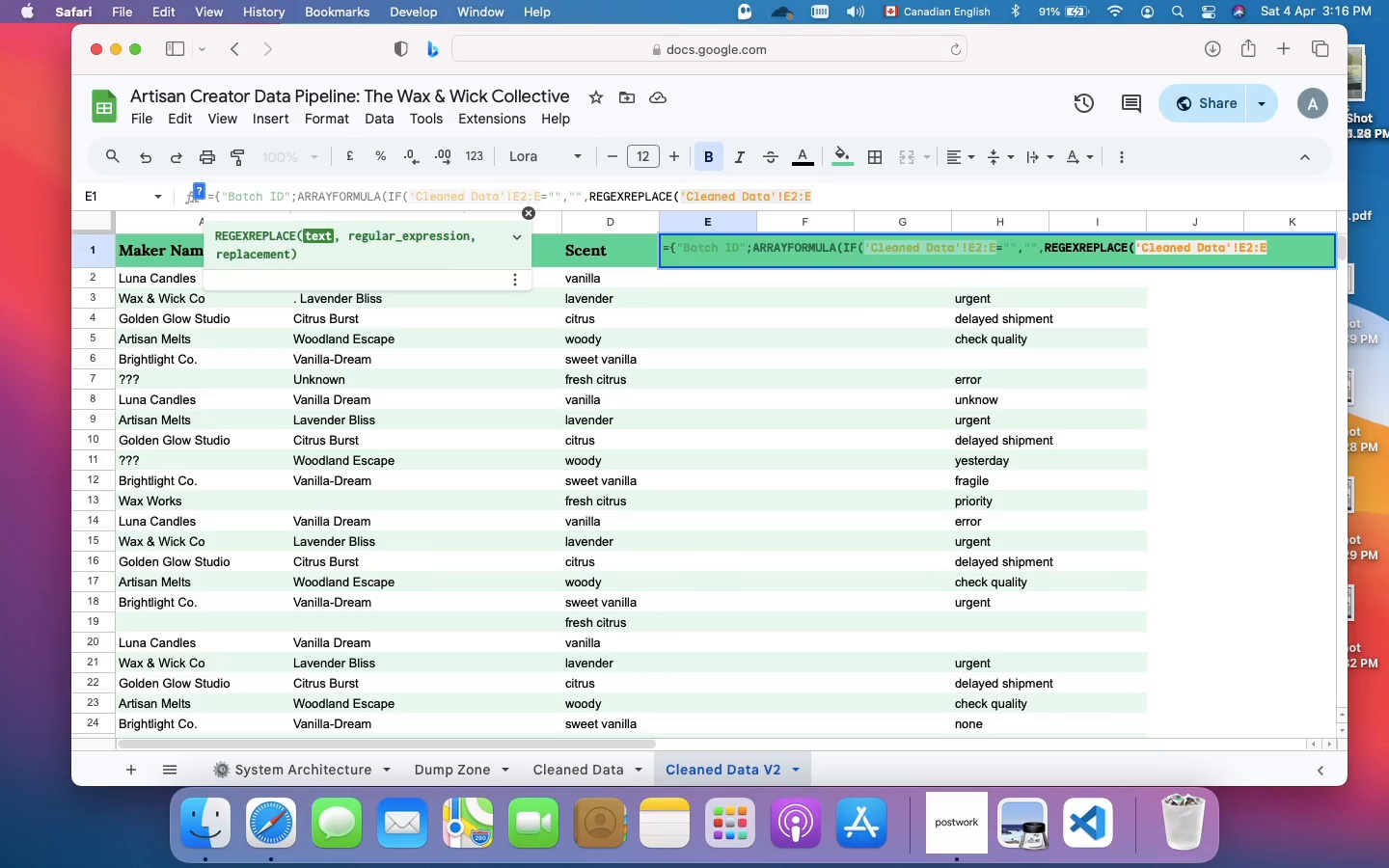 
key(Shift+7)
 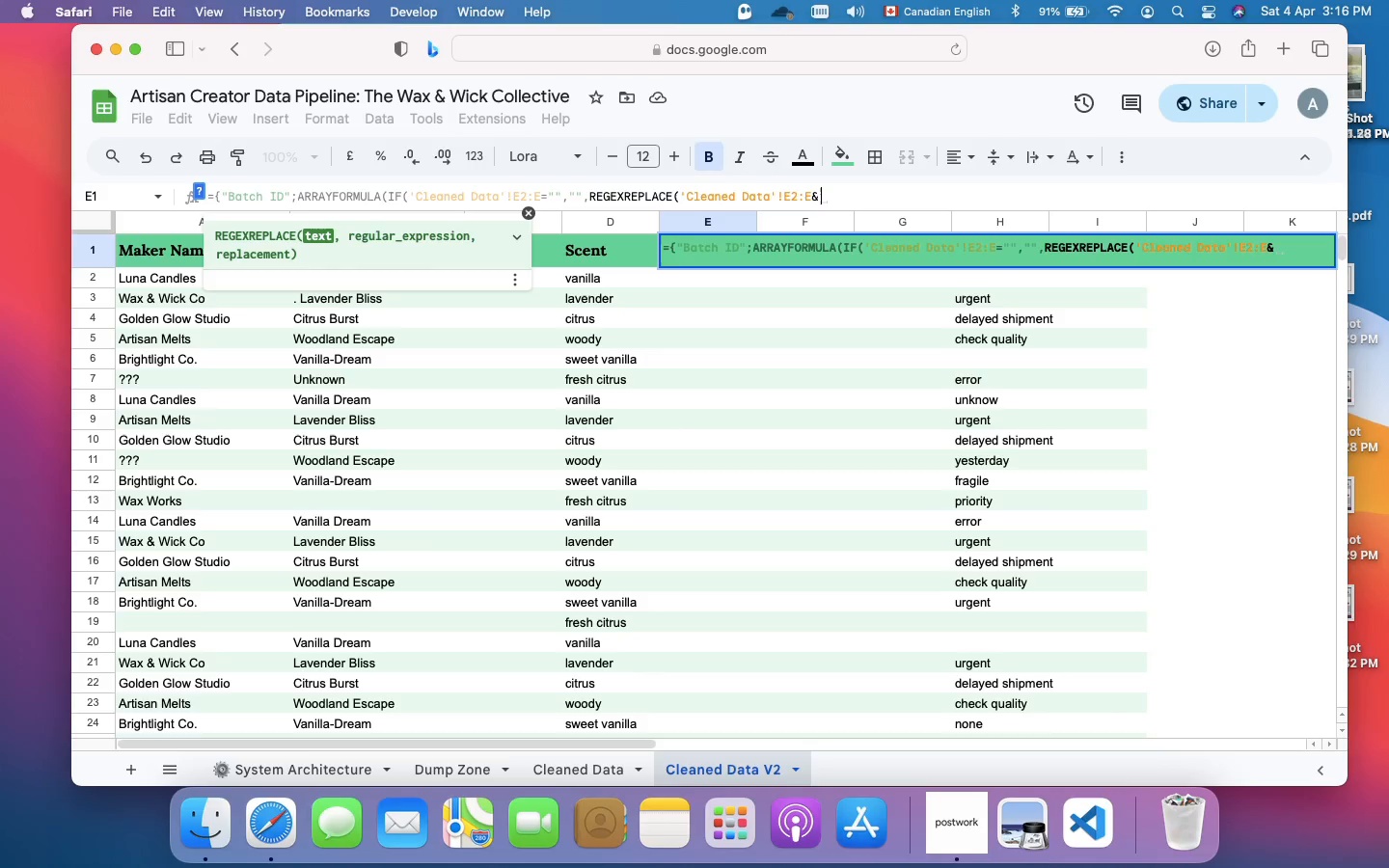 
key(Shift+Quote)
 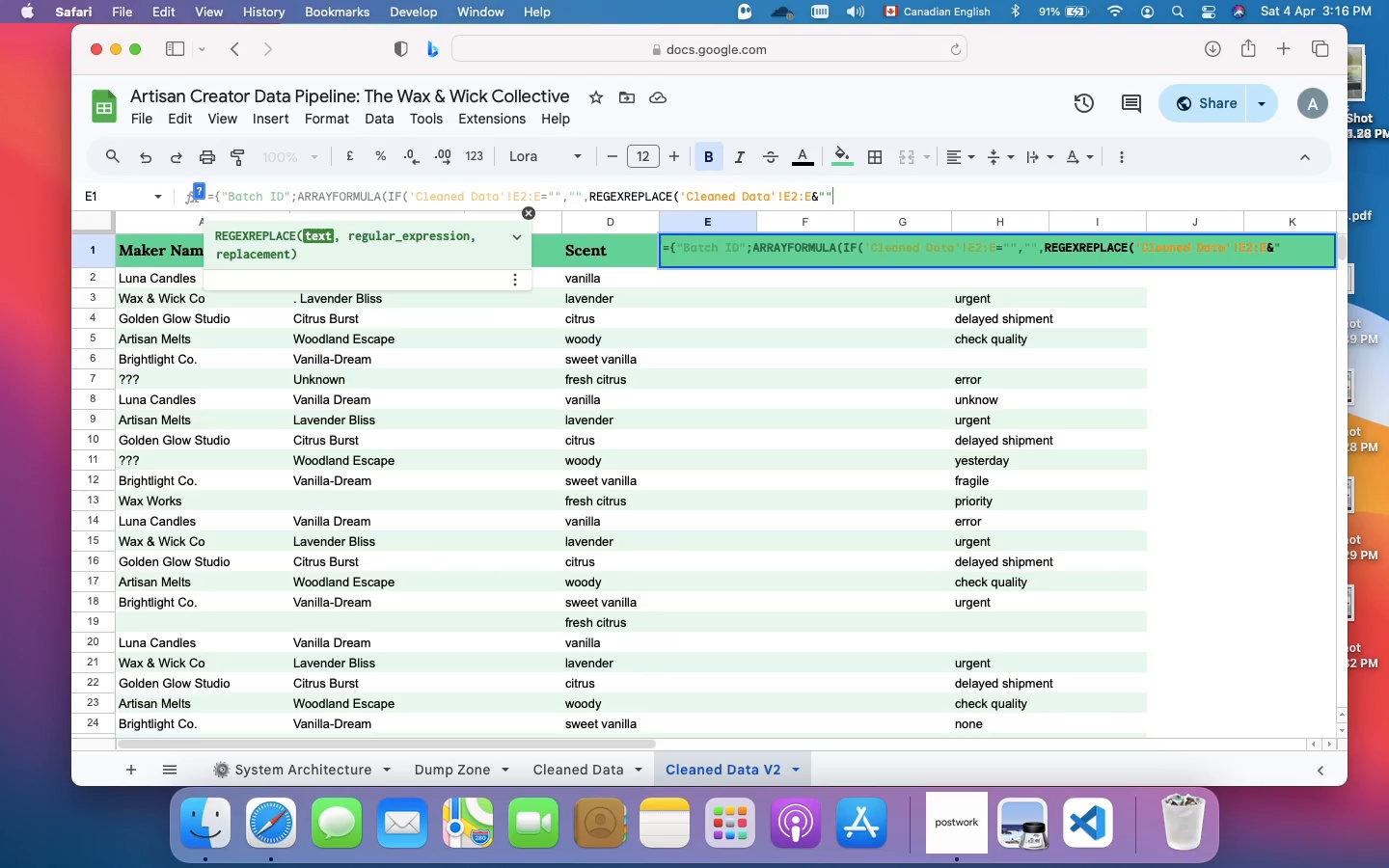 
key(Shift+Quote)
 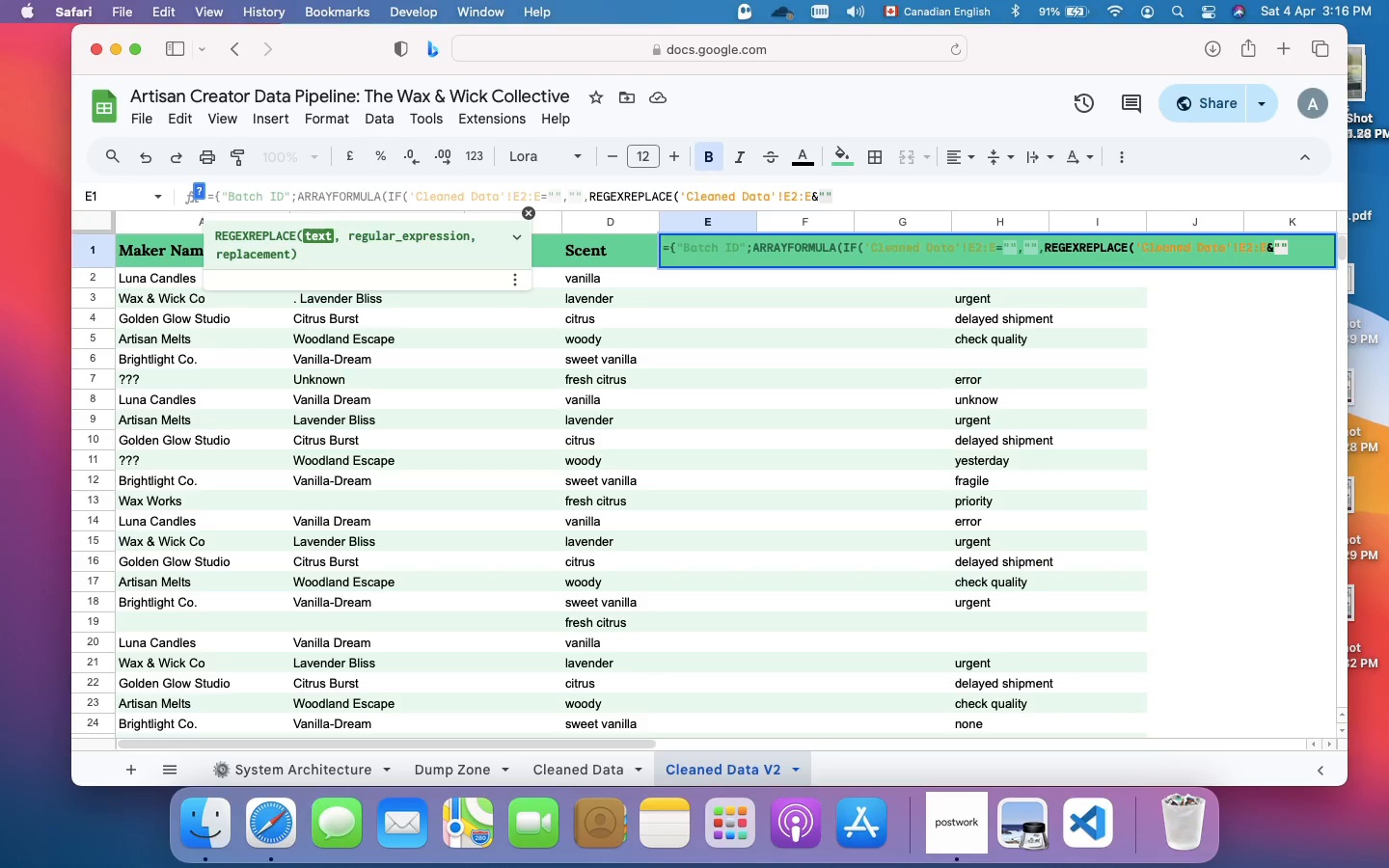 
key(Comma)
 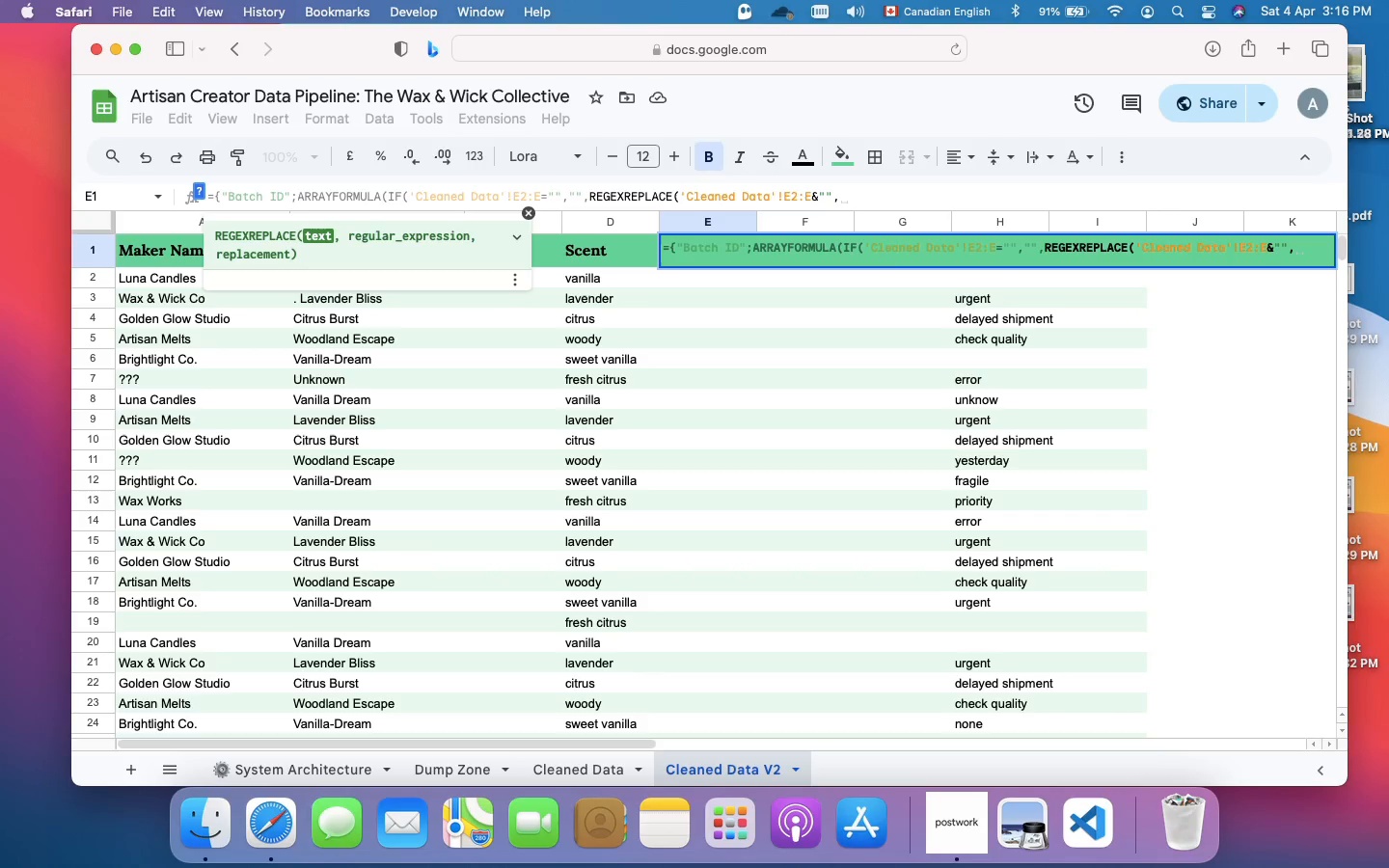 
key(Space)
 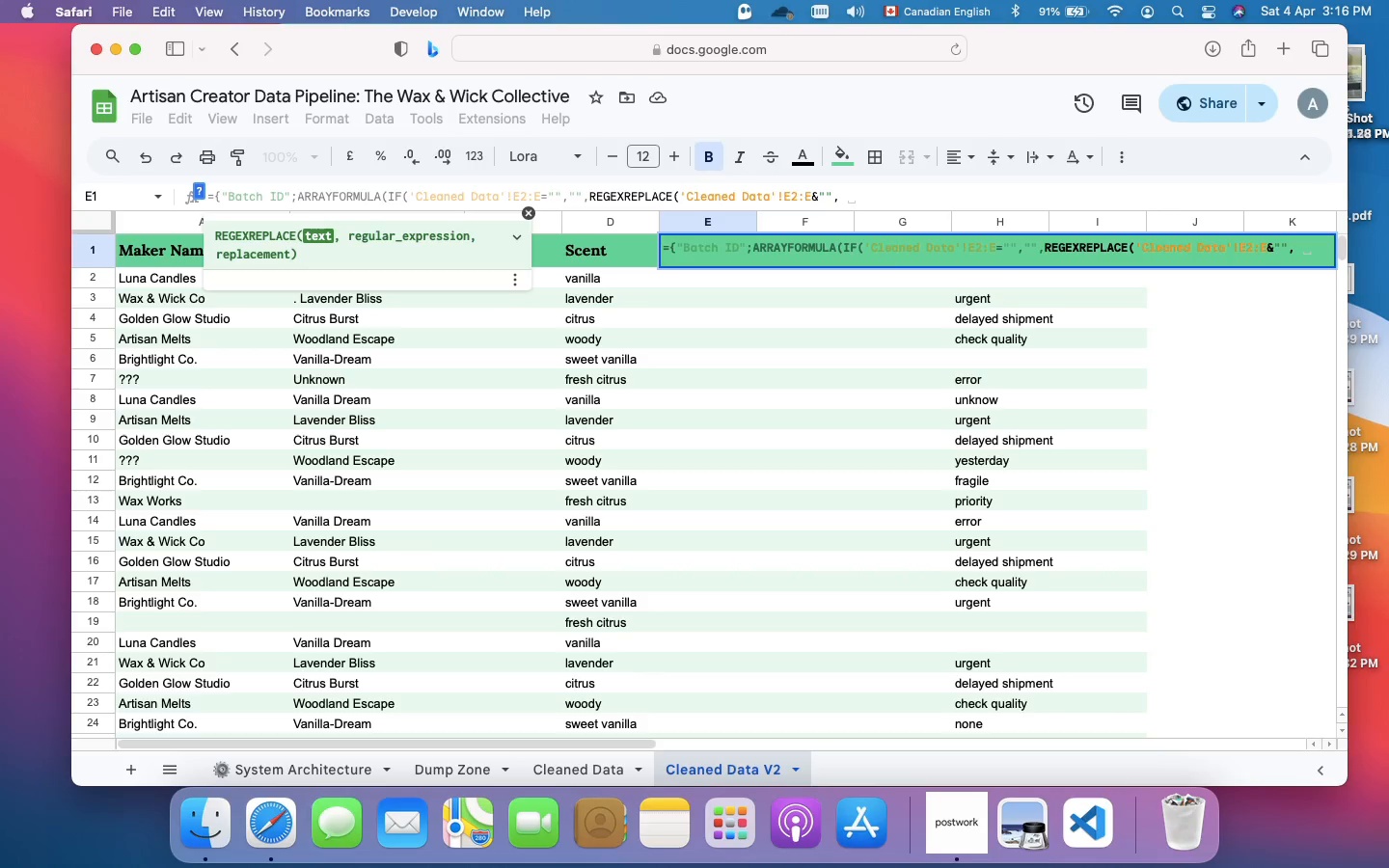 
key(Shift+Quote)
 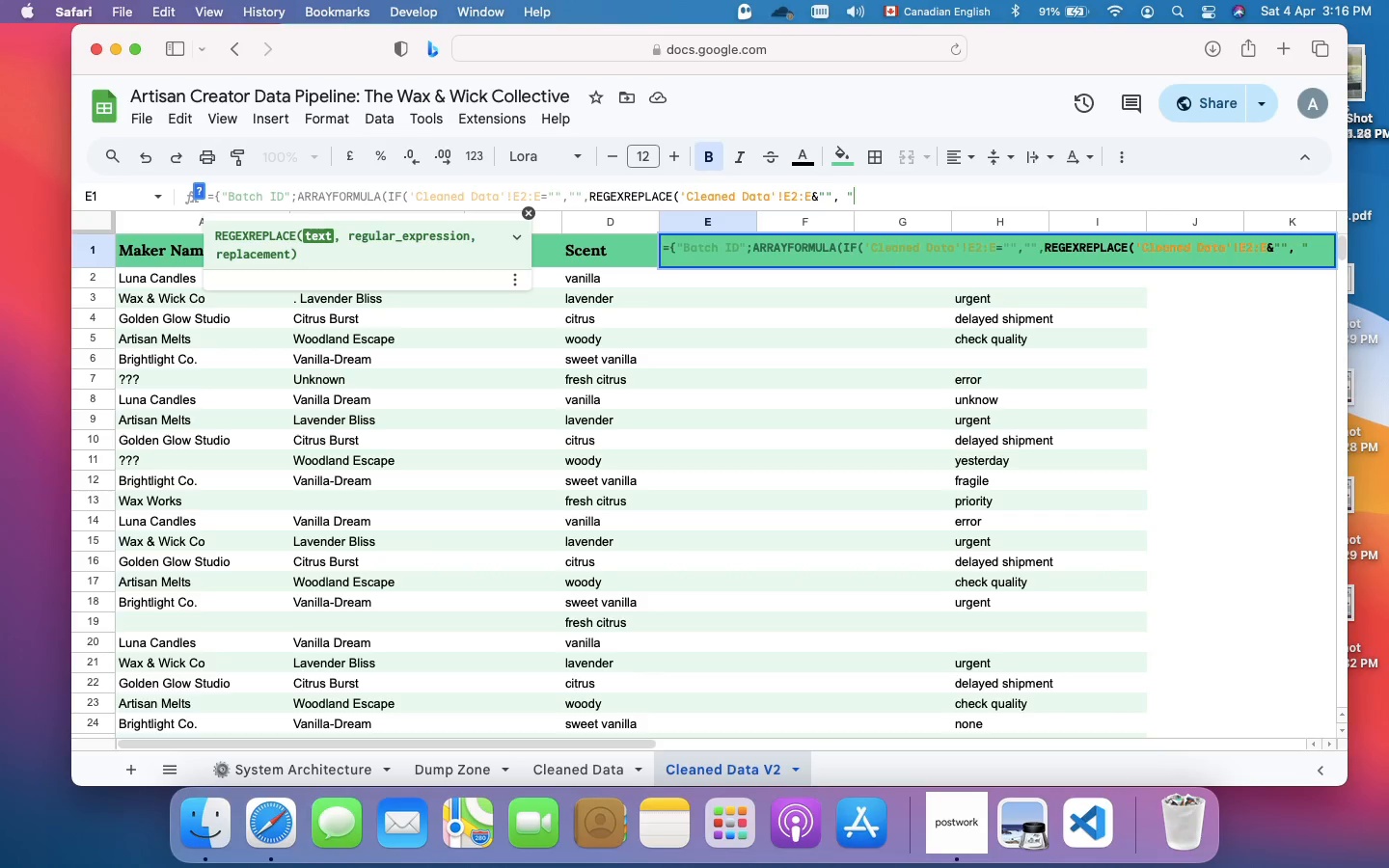 
key(BracketLeft)
 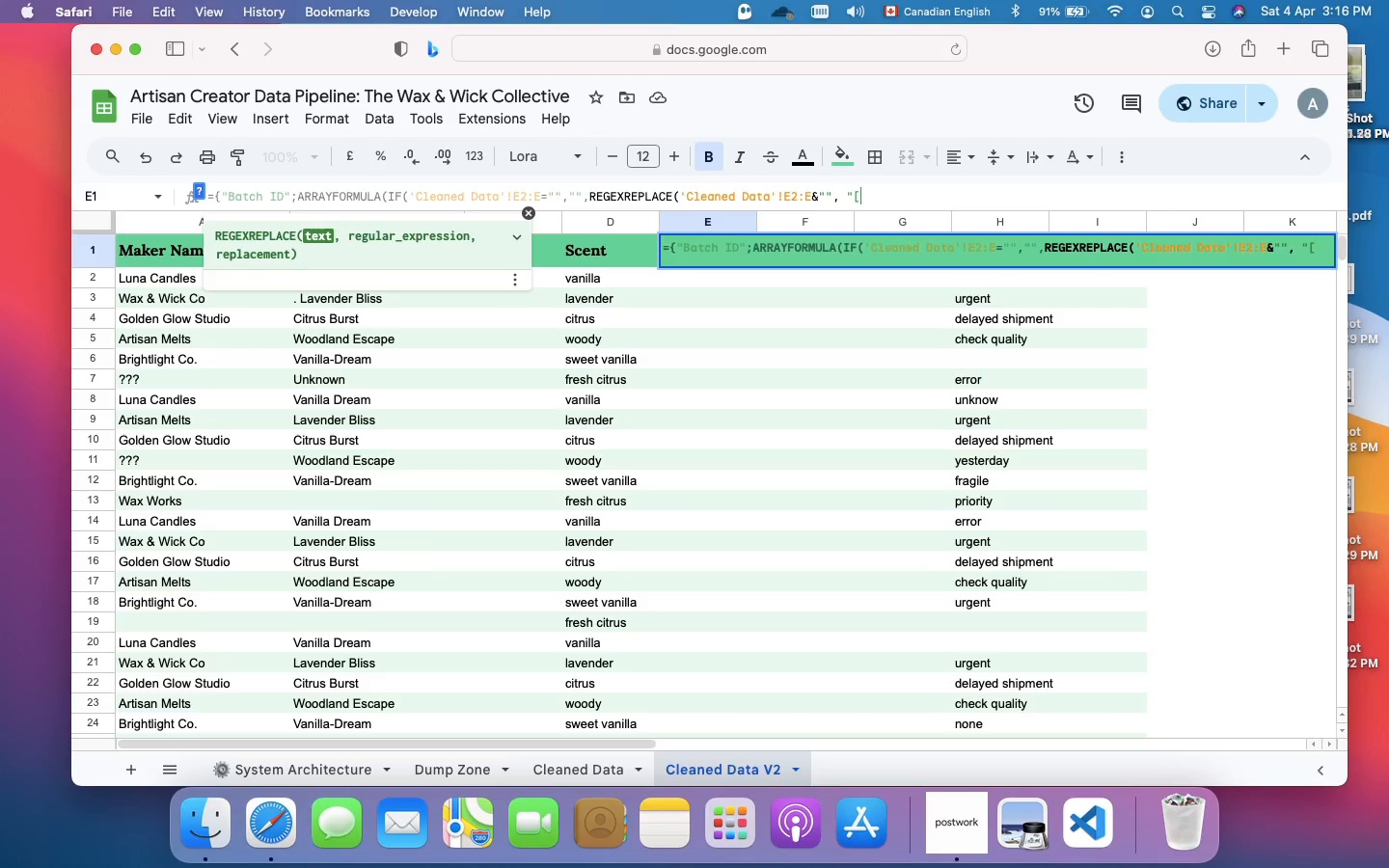 
type(^A-Z)
 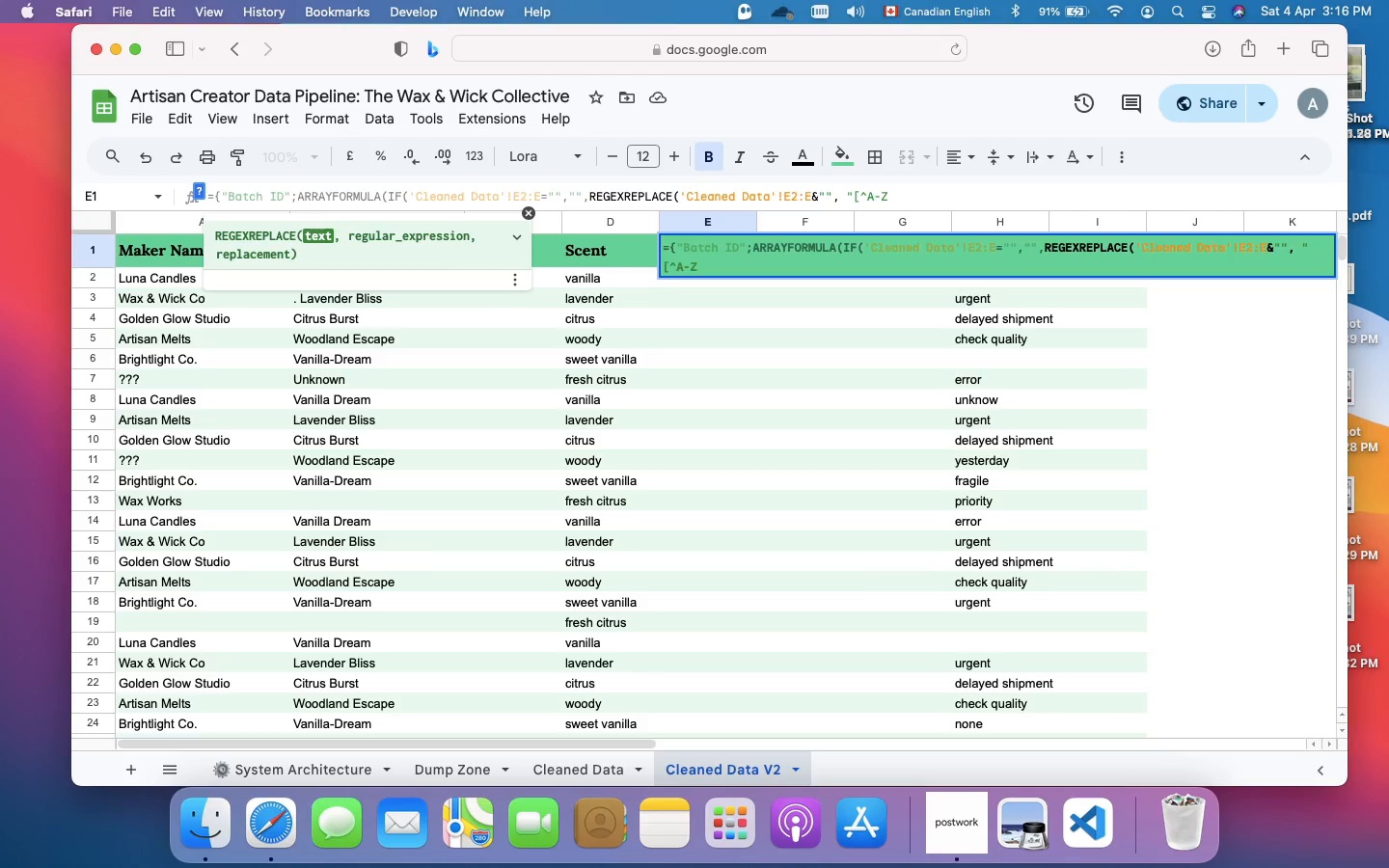 
key(0)
 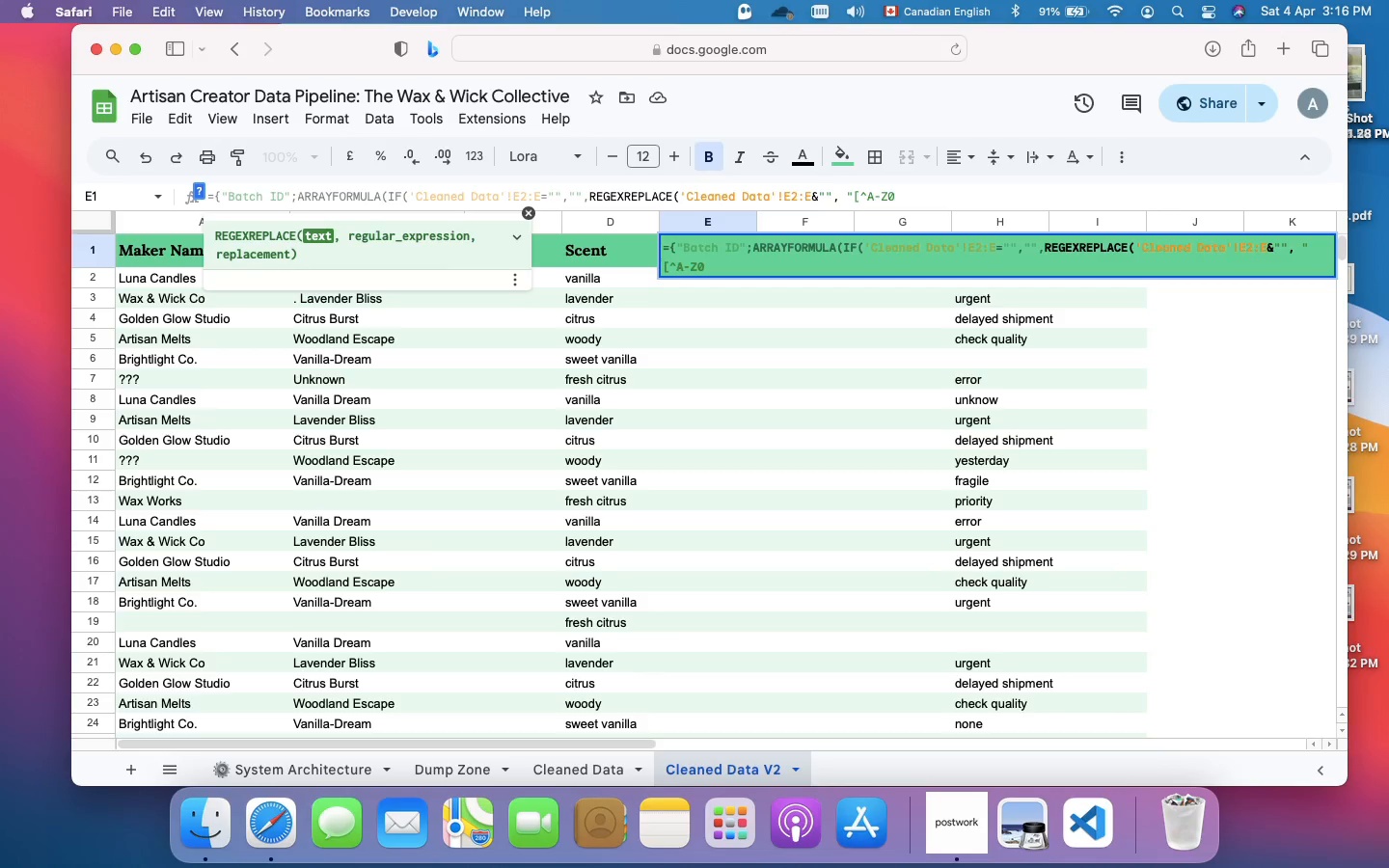 
key(Minus)
 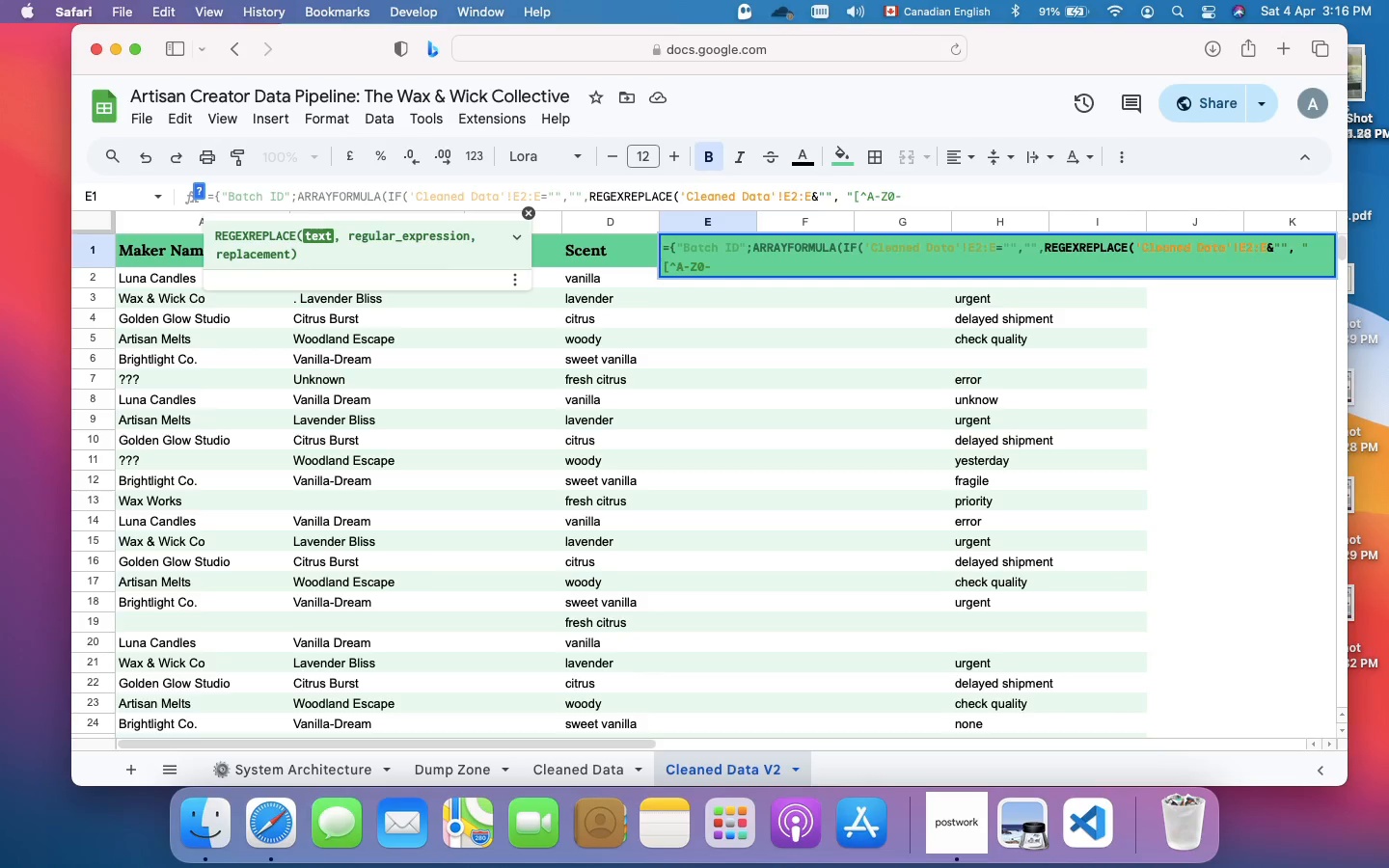 
key(9)
 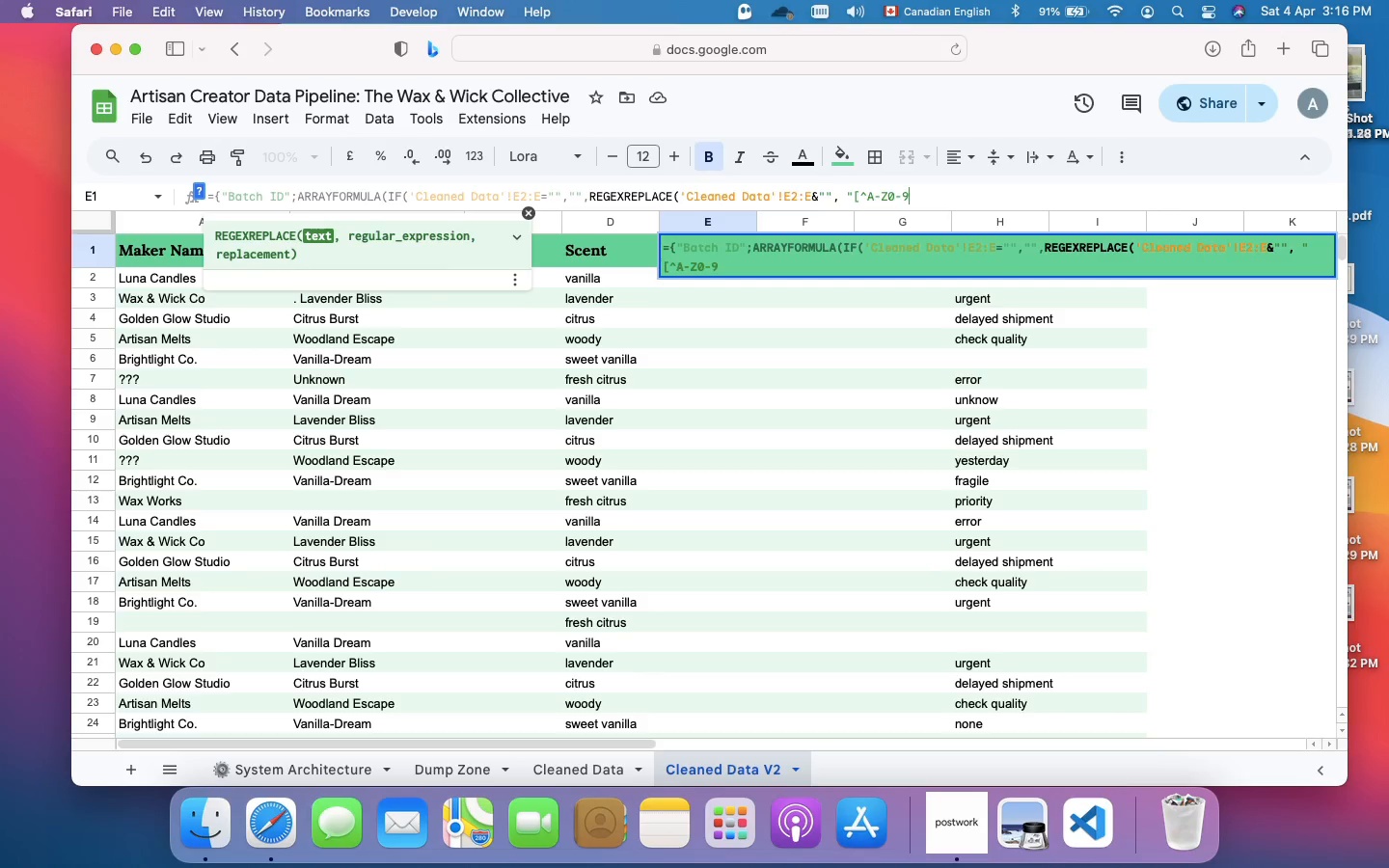 
key(Minus)
 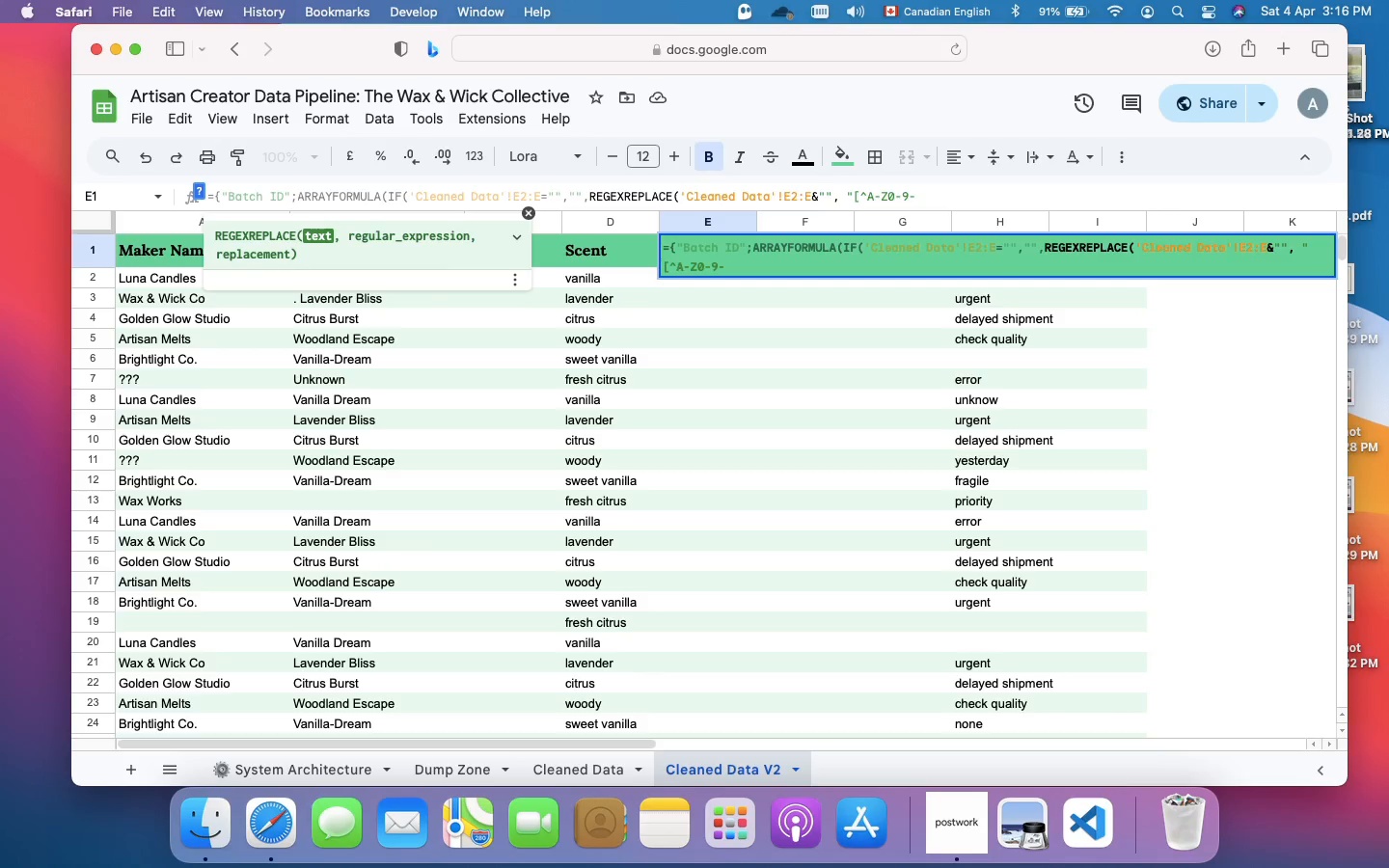 
key(BracketRight)
 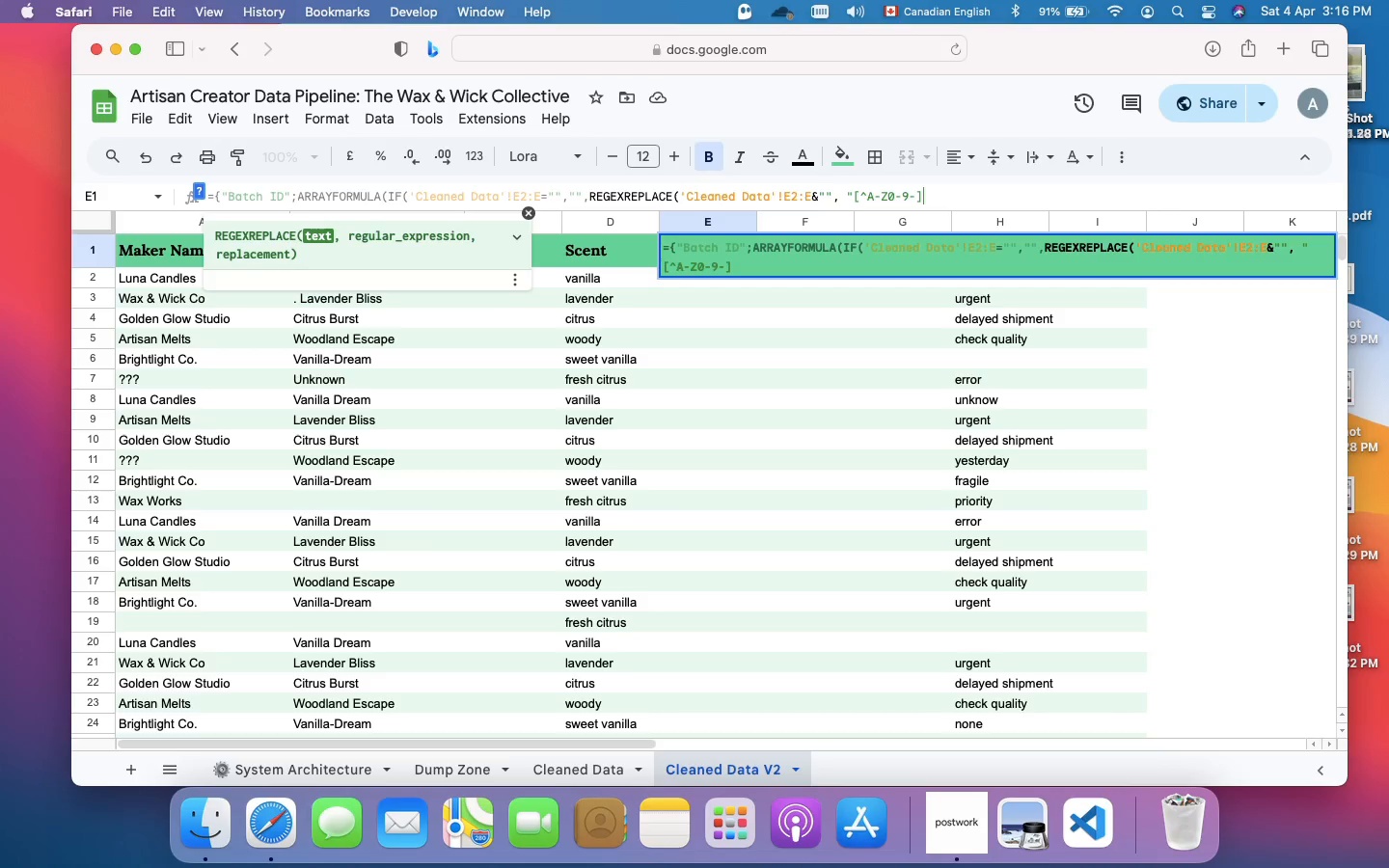 
key(Shift+Quote)
 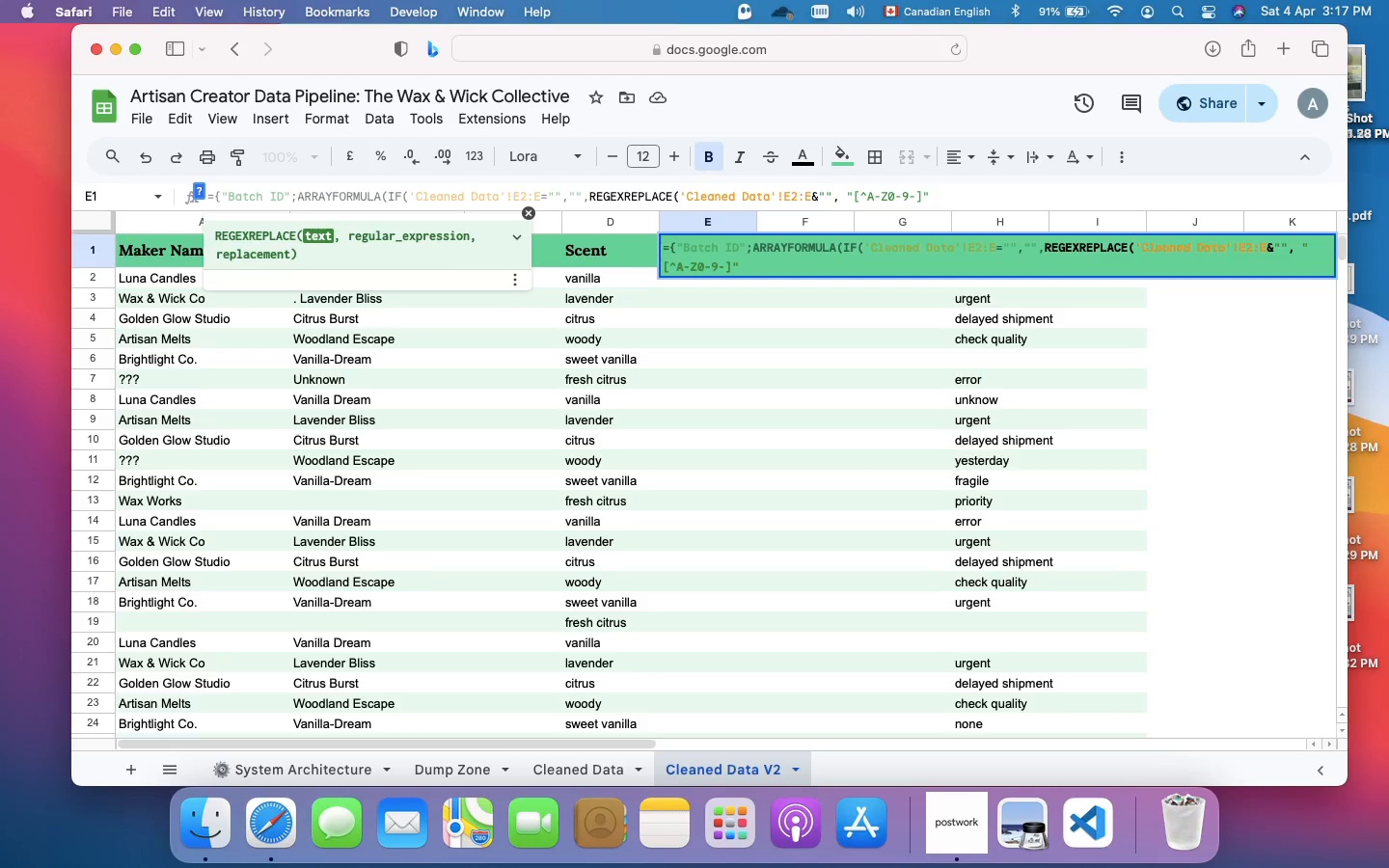 
key(Comma)
 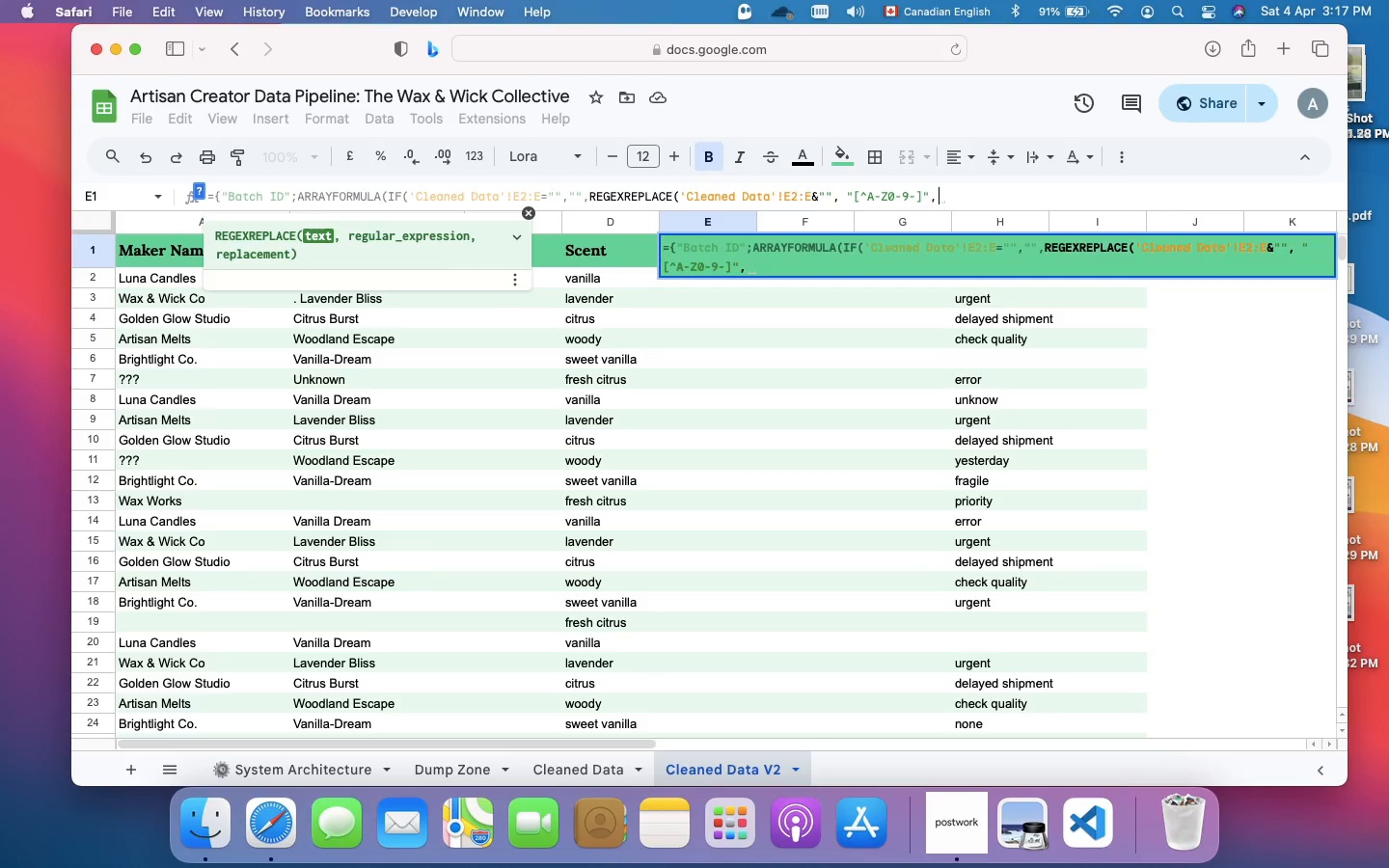 
key(Shift+Quote)
 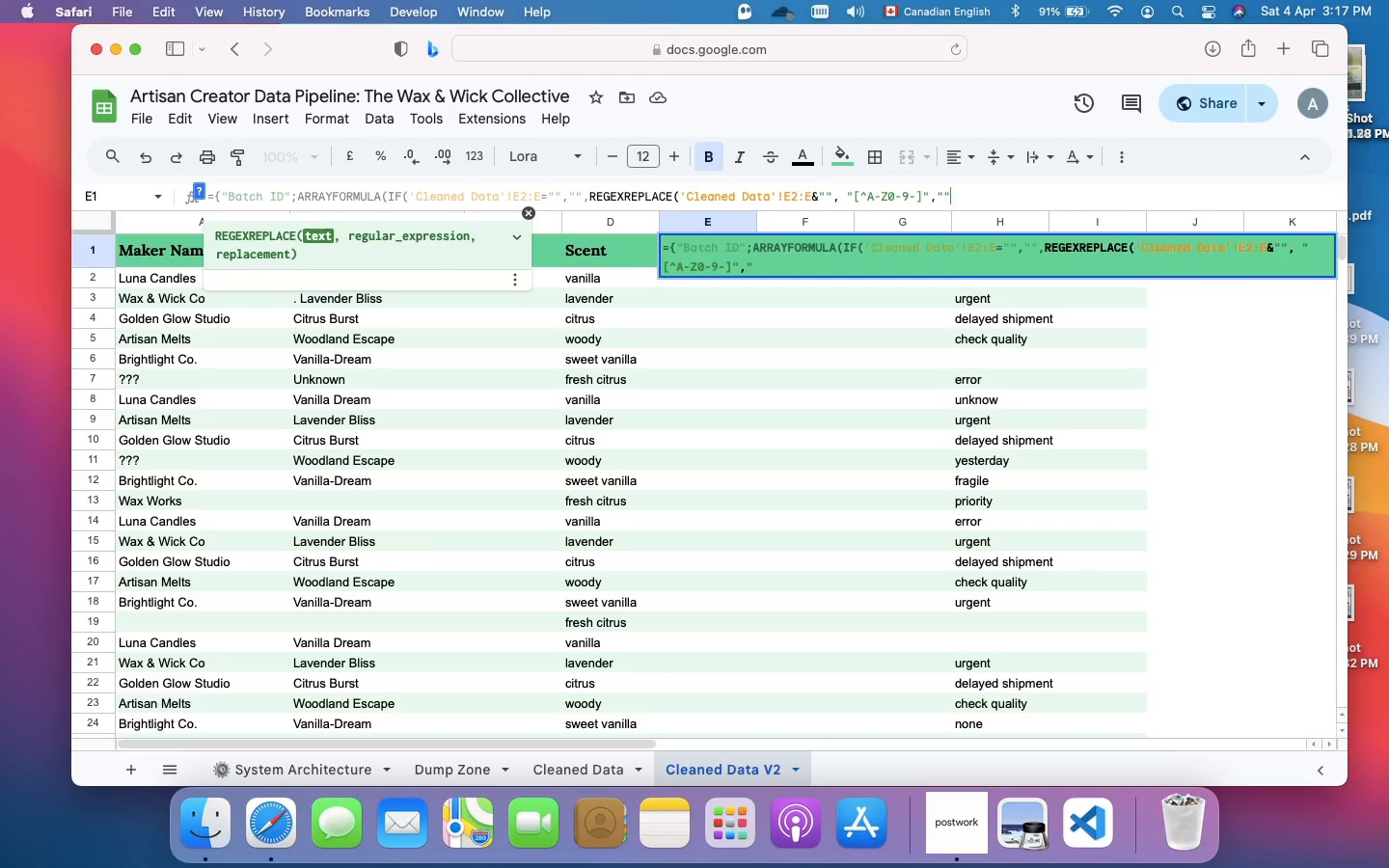 
key(Shift+Quote)
 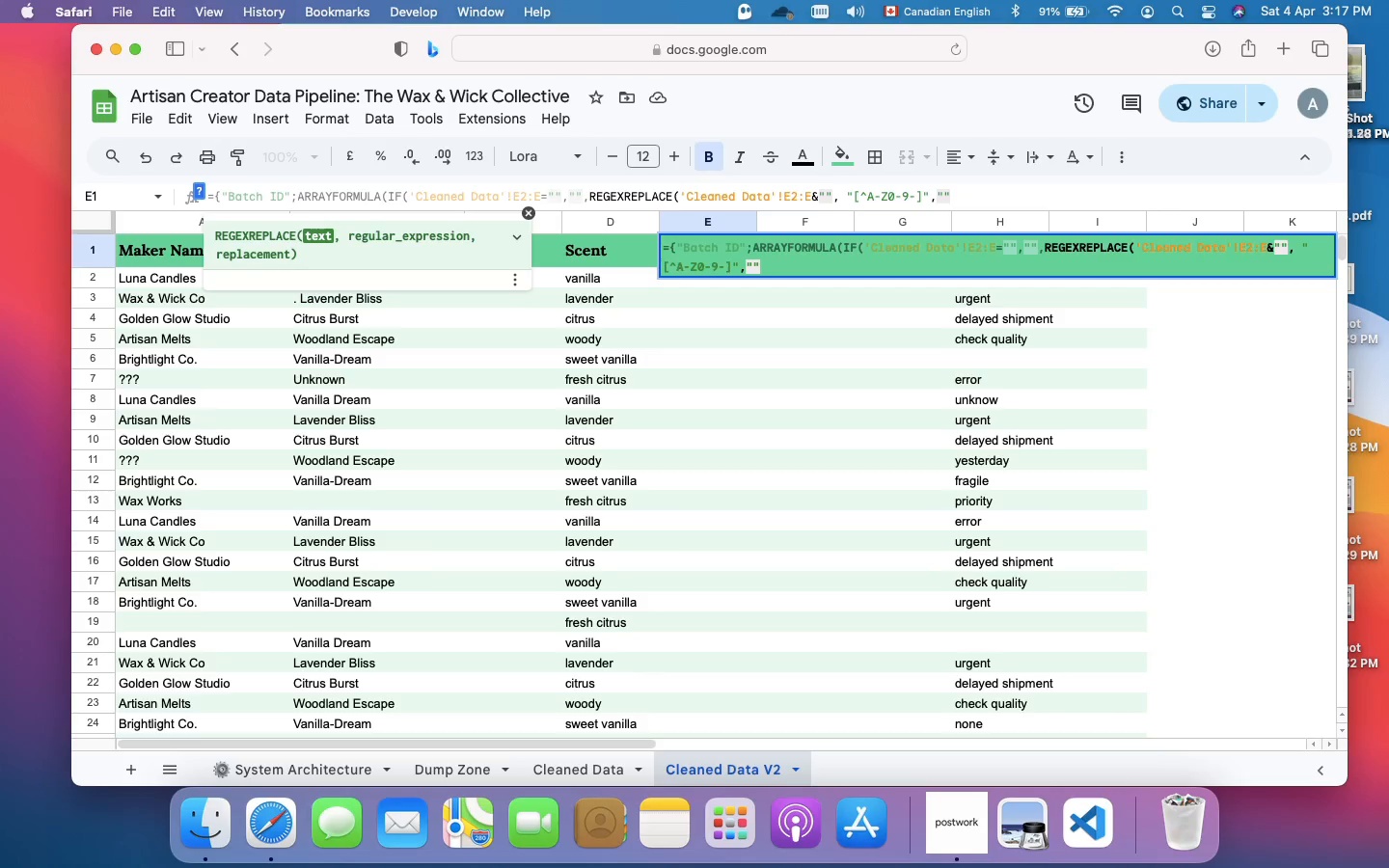 
wait(5.43)
 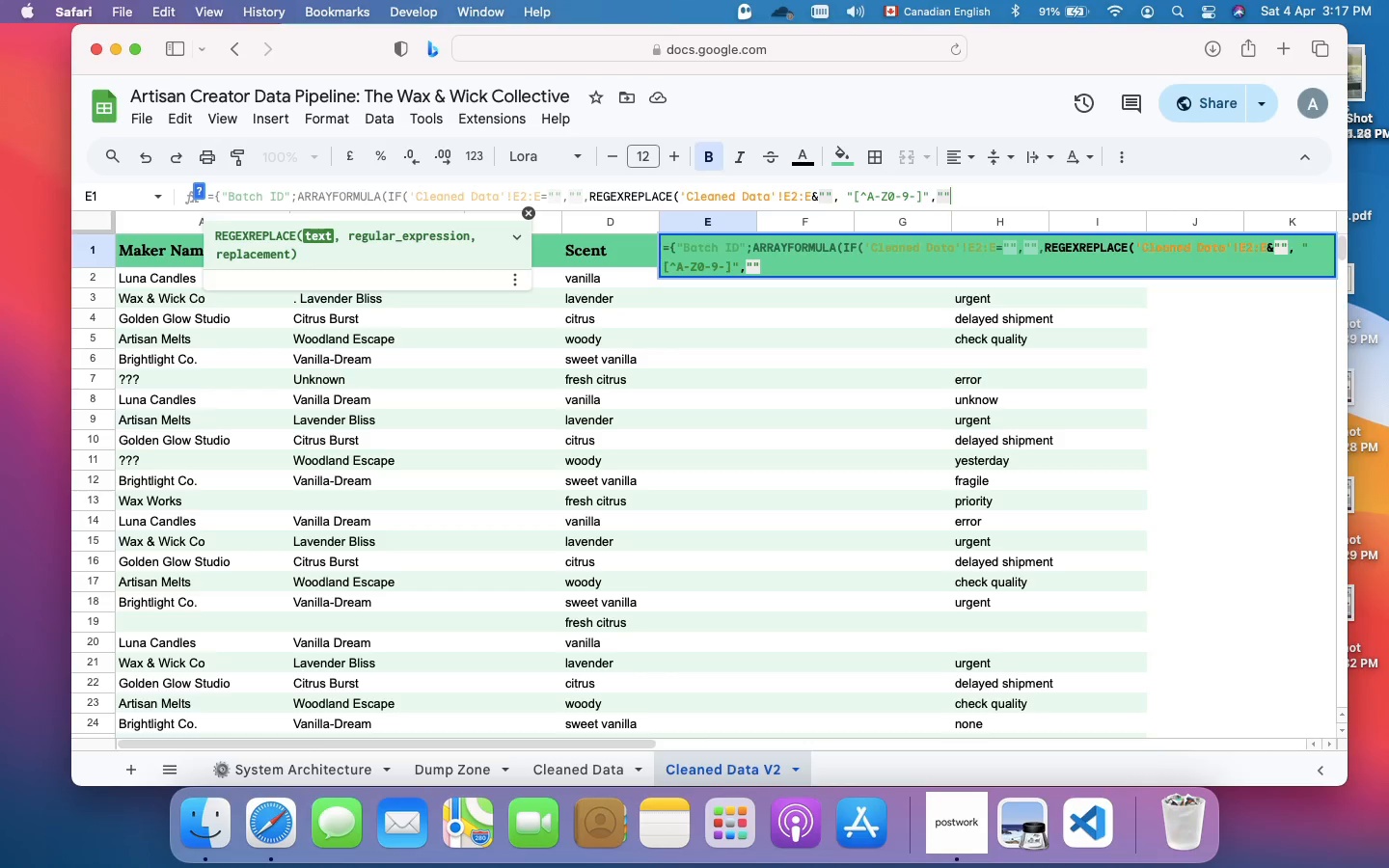 
key(Meta+A)
 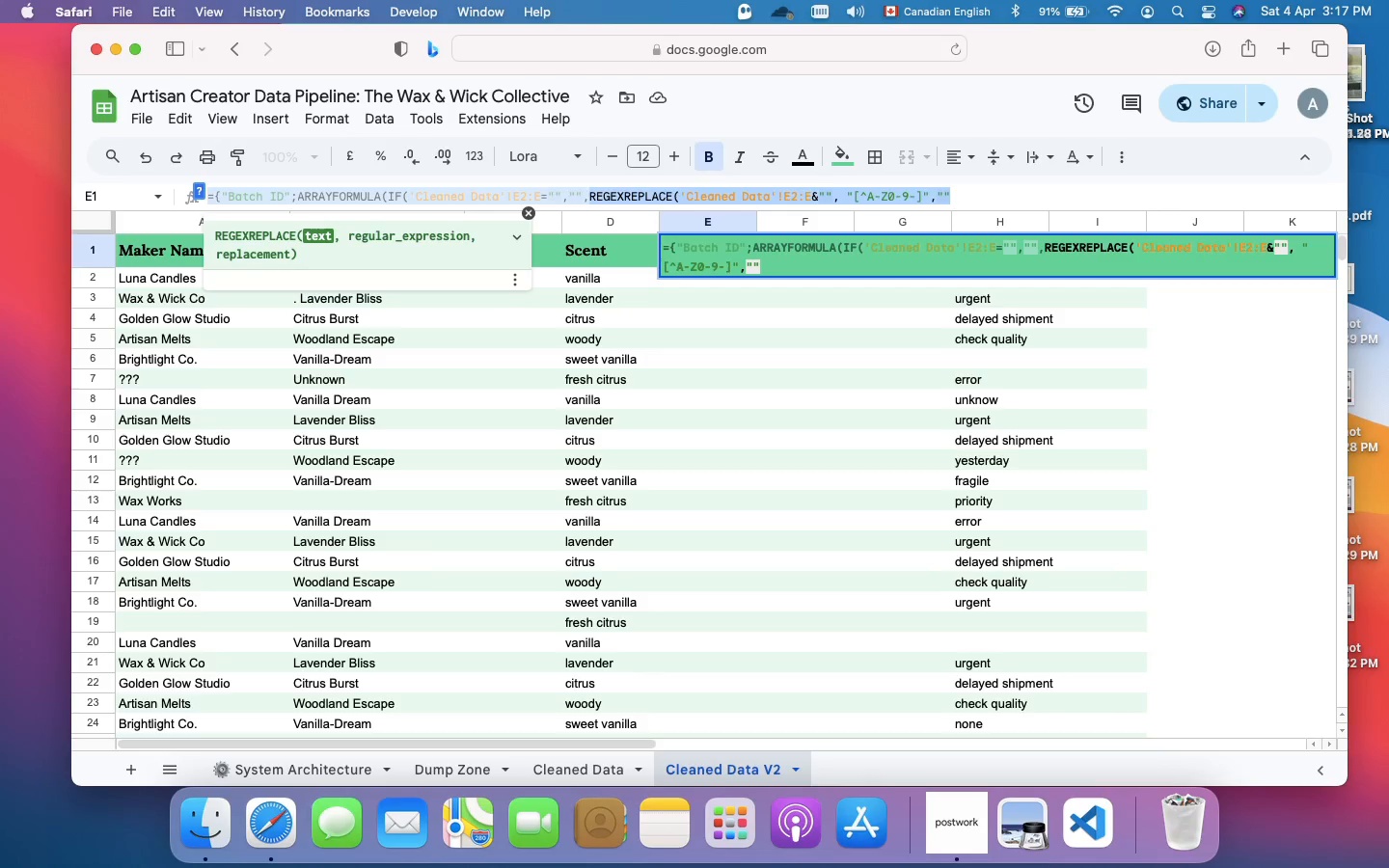 
key(Meta+C)
 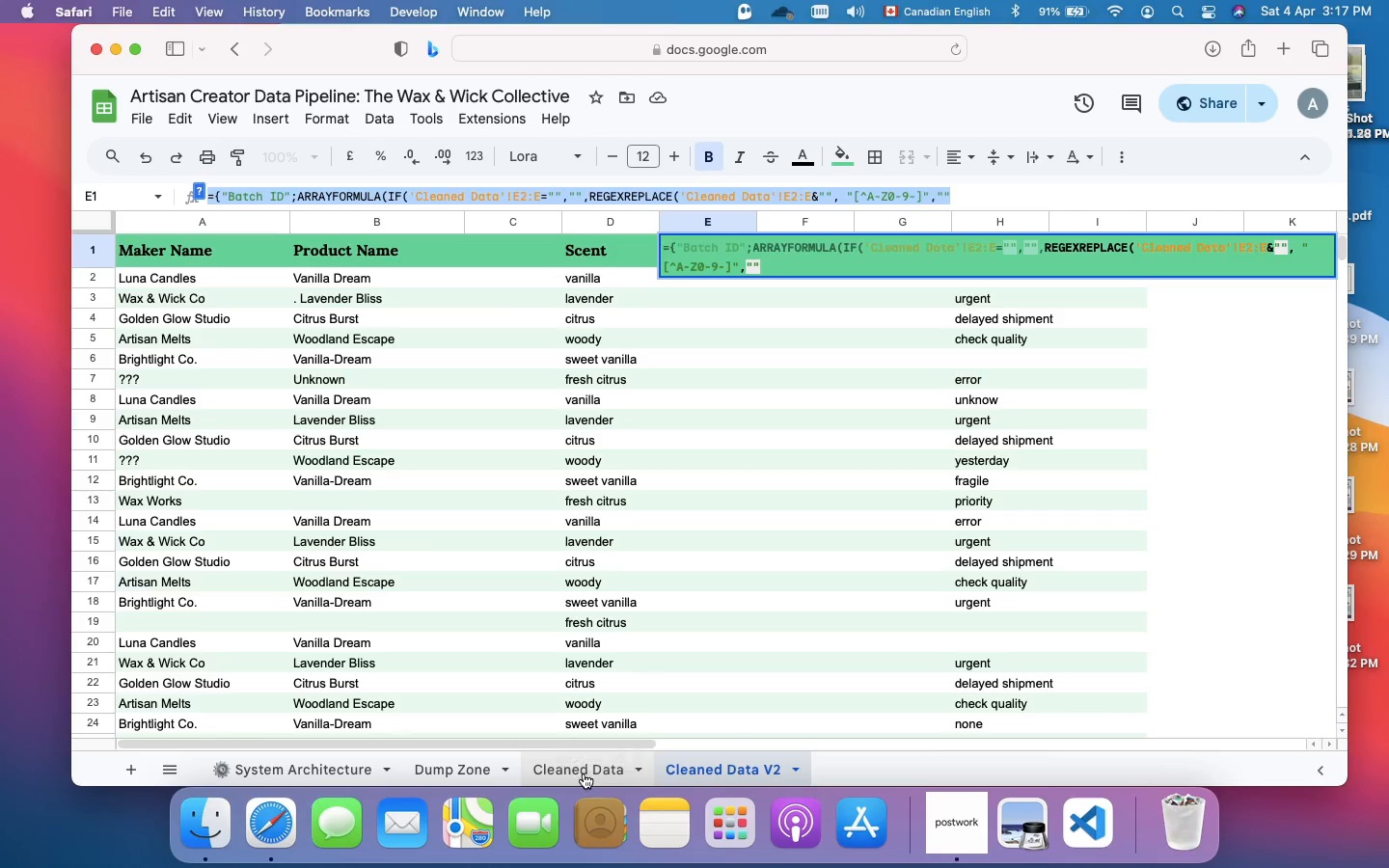 
wait(5.26)
 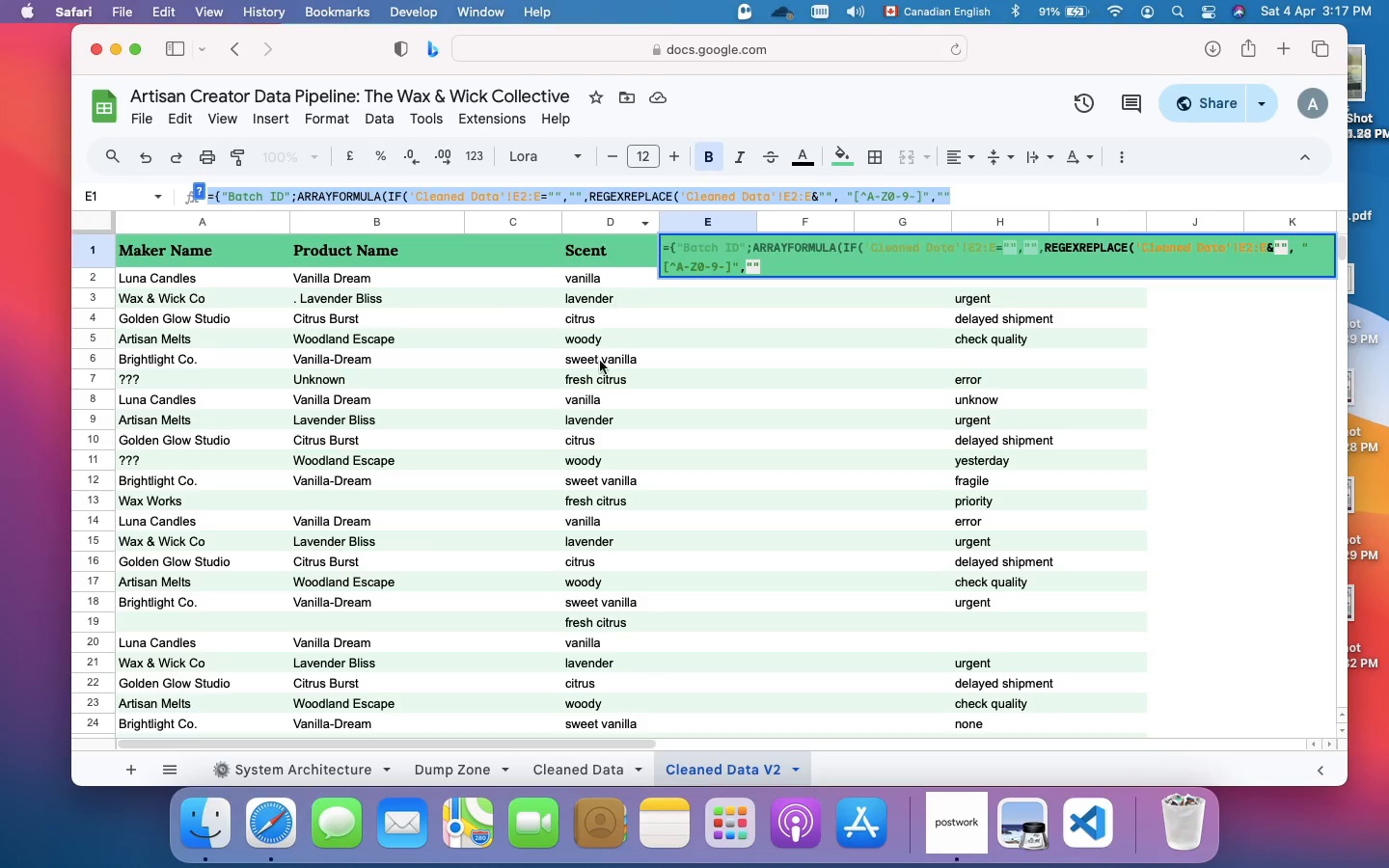 
left_click([584, 773])
 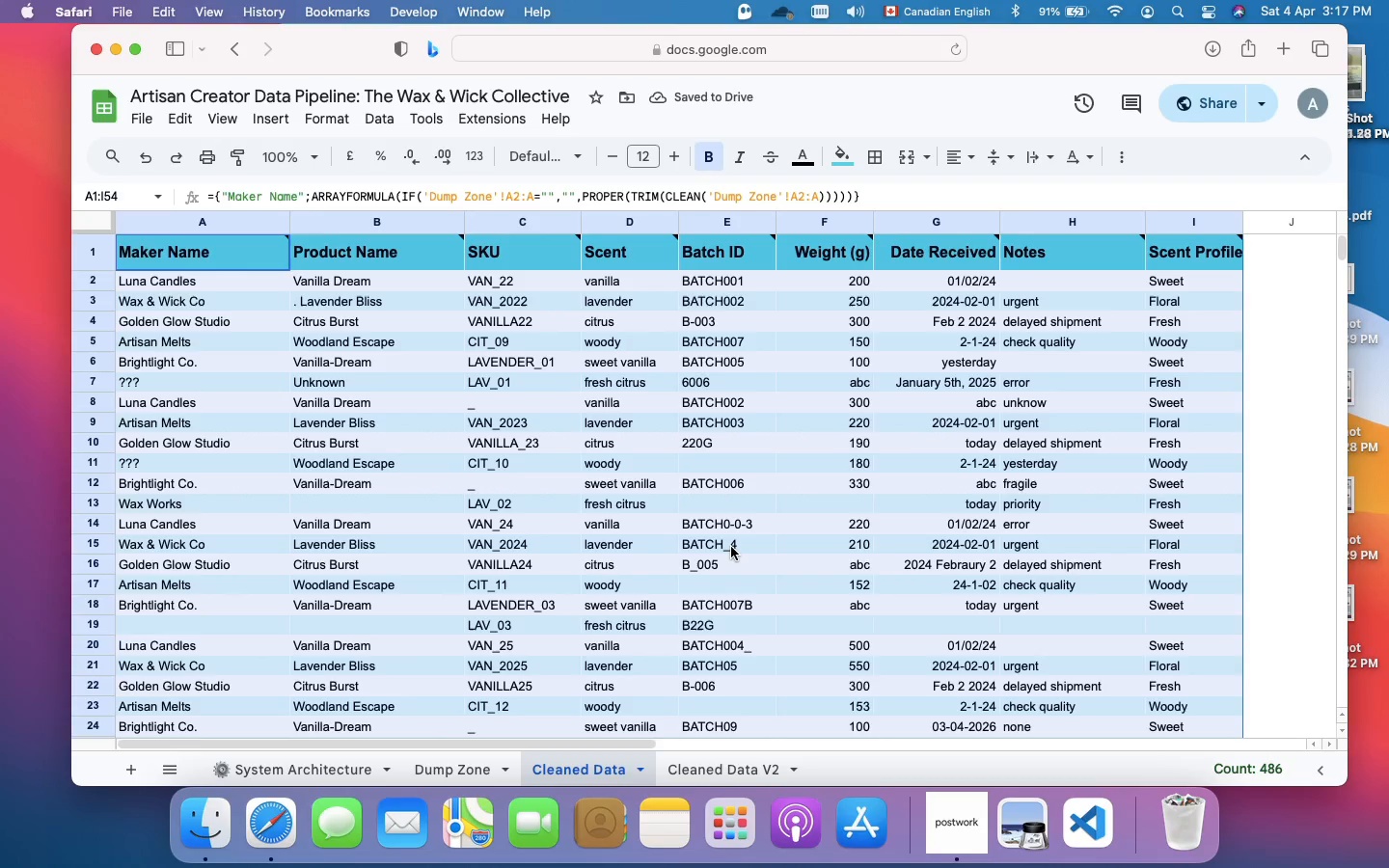 
wait(8.54)
 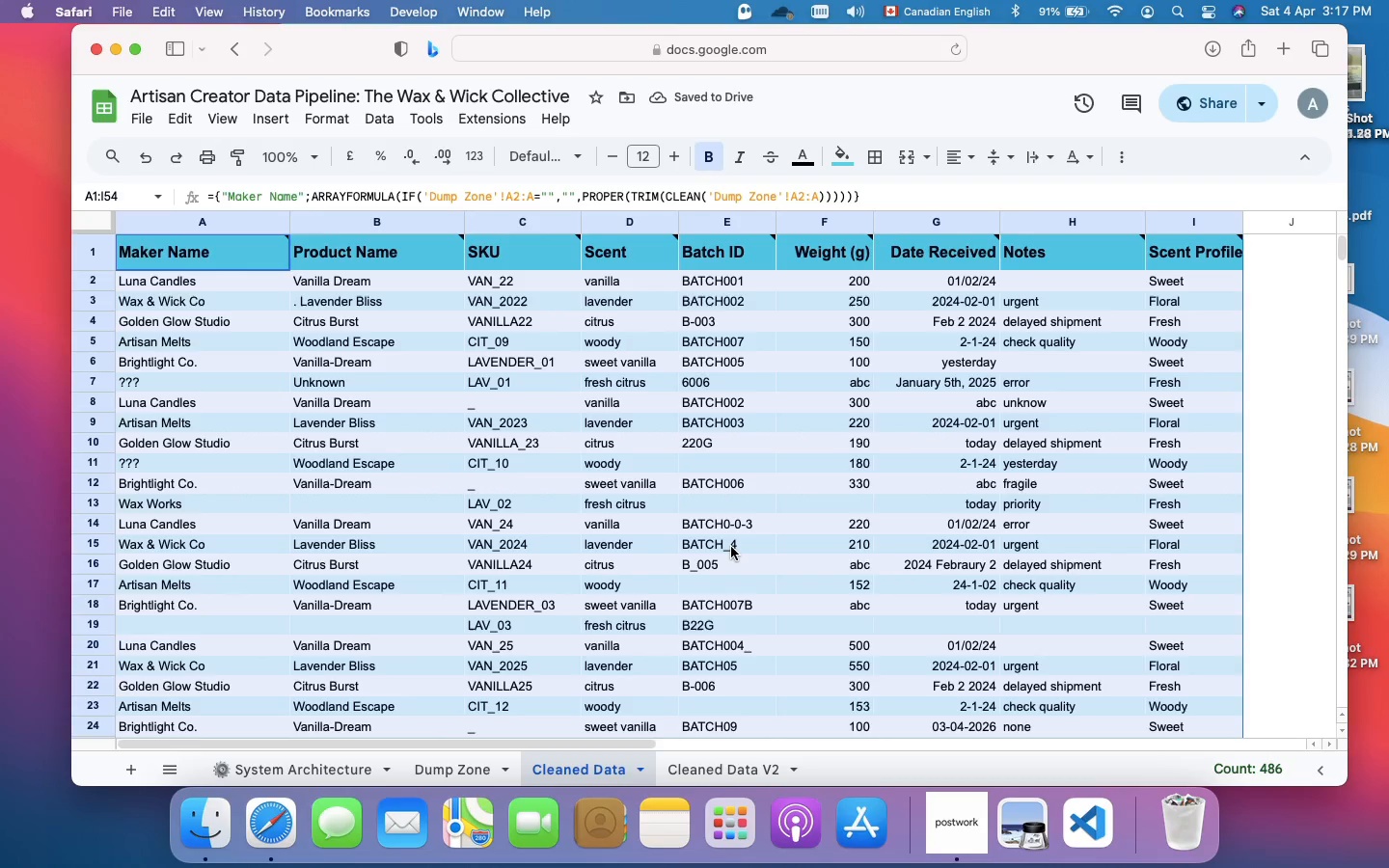 
scroll: coordinate [760, 552], scroll_direction: down, amount: 5.0
 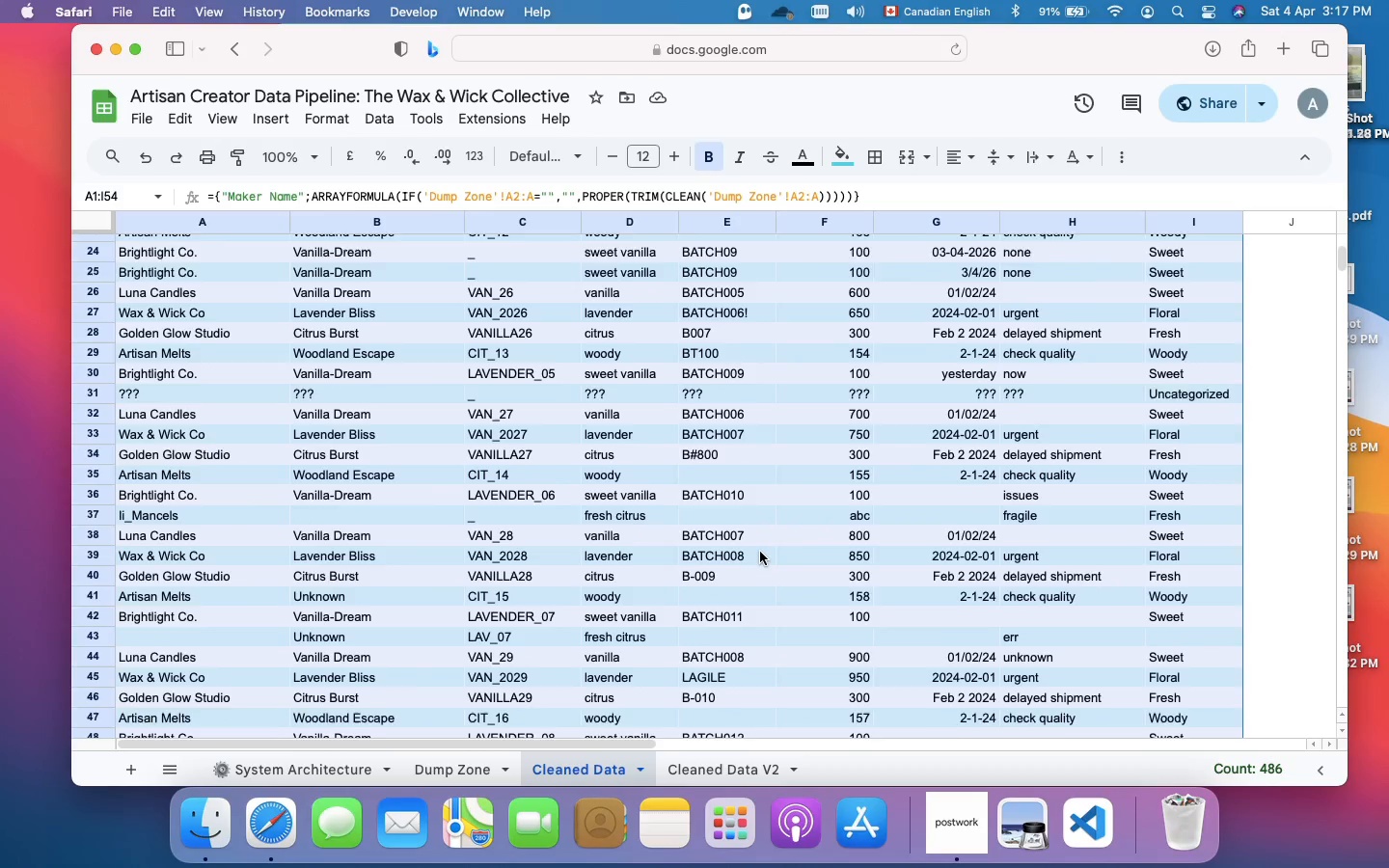 
scroll: coordinate [760, 551], scroll_direction: down, amount: 2.0
 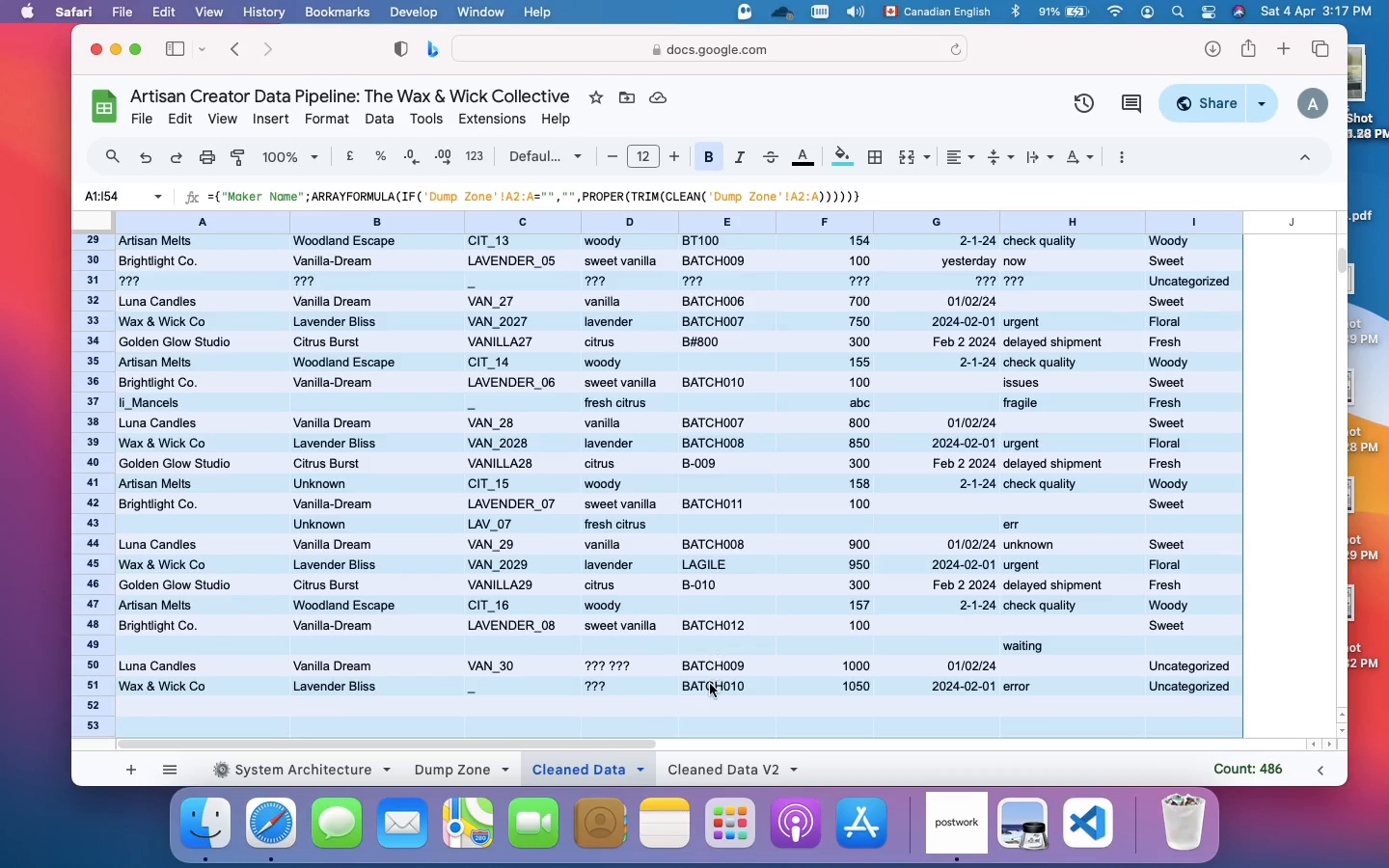 
left_click([707, 764])
 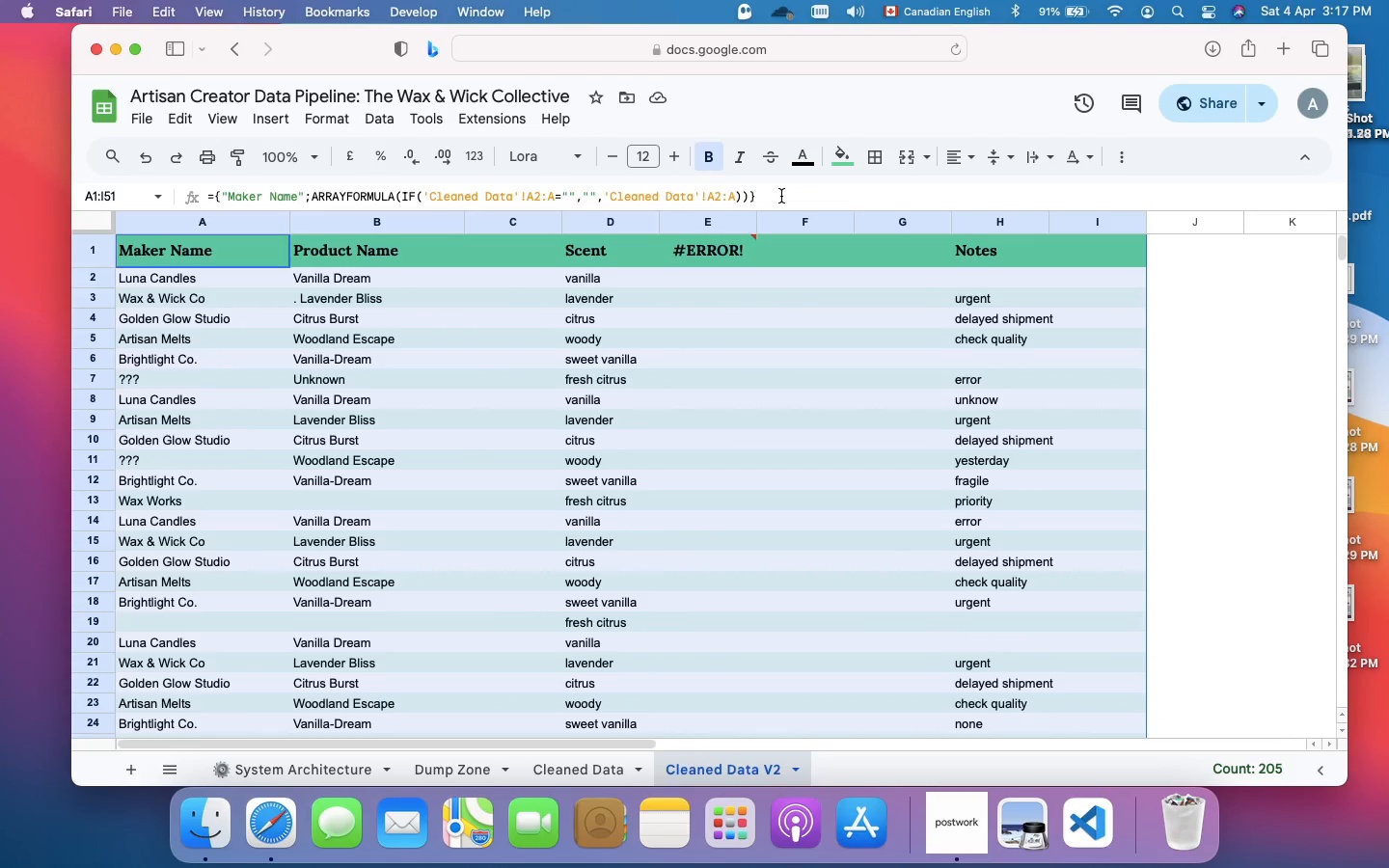 
wait(5.01)
 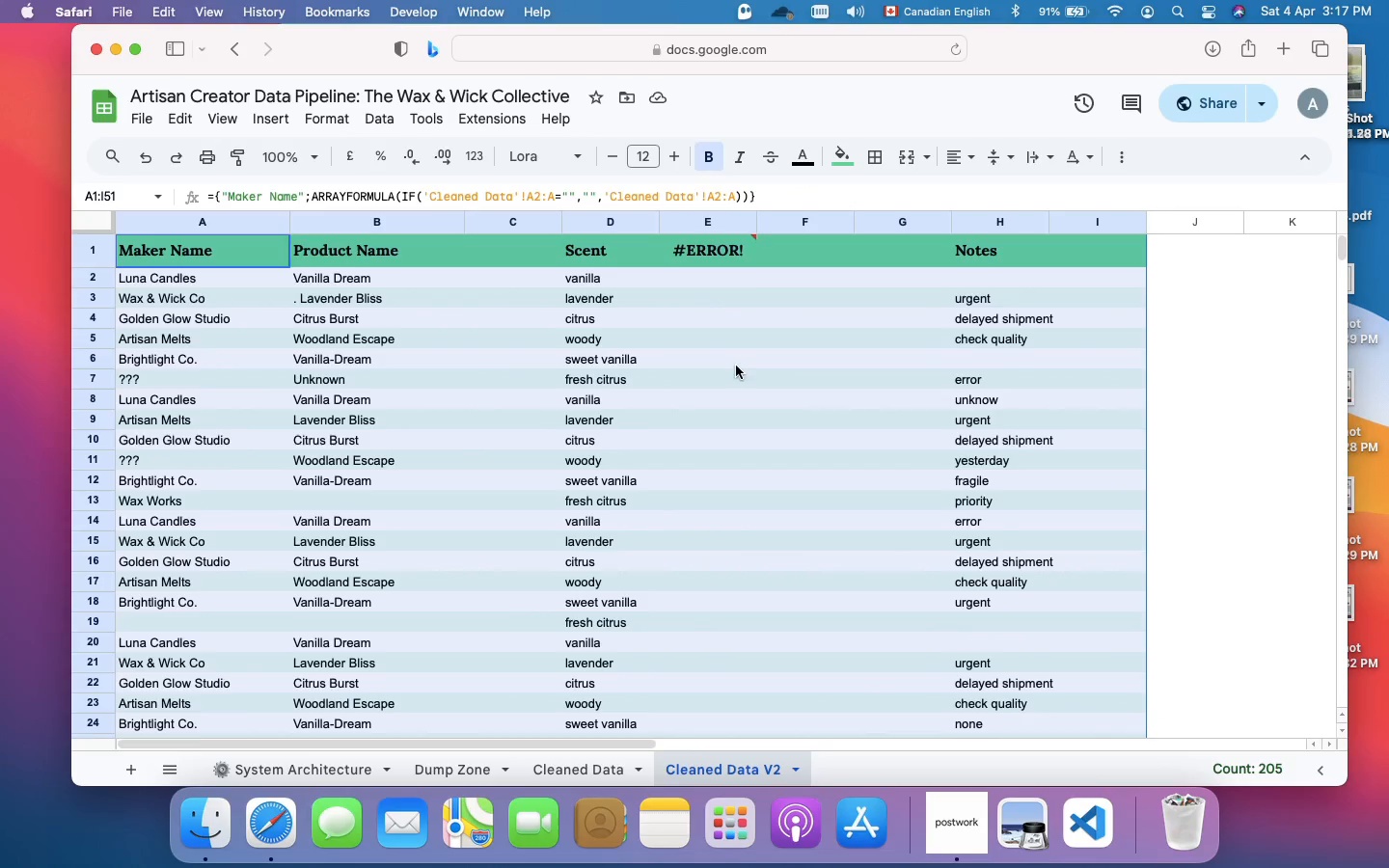 
left_click([717, 251])
 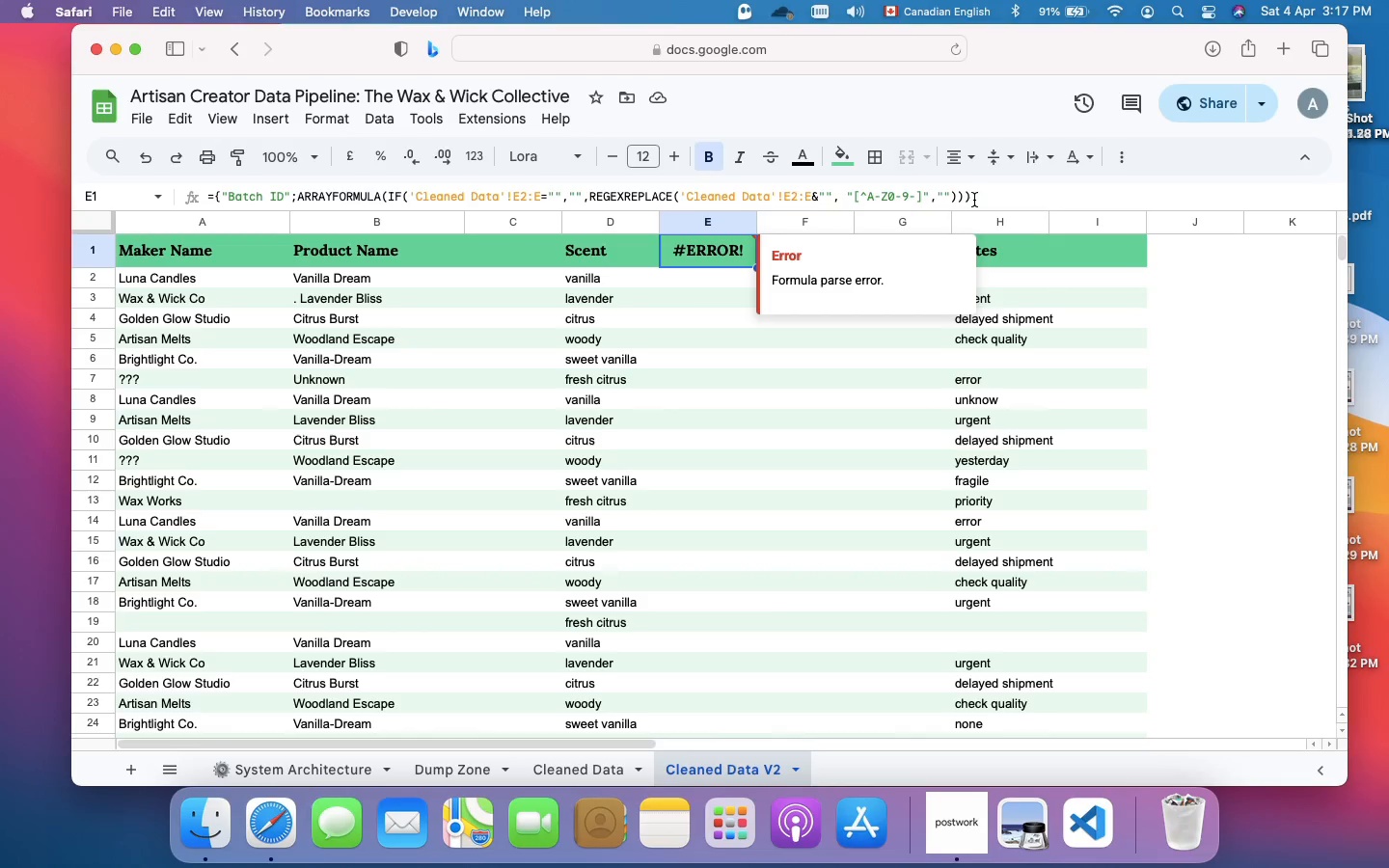 
left_click([981, 194])
 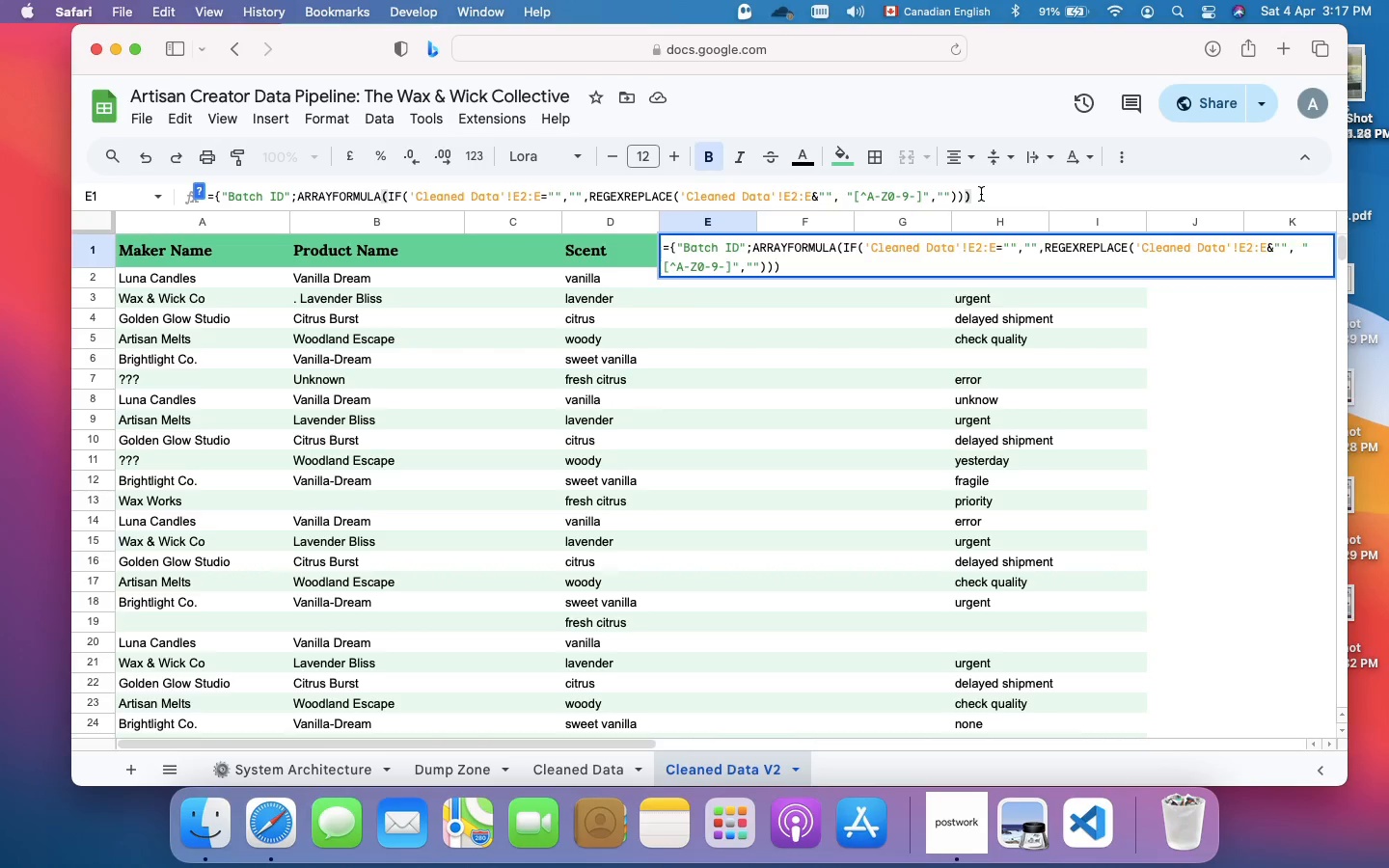 
key(Shift+BracketRight)
 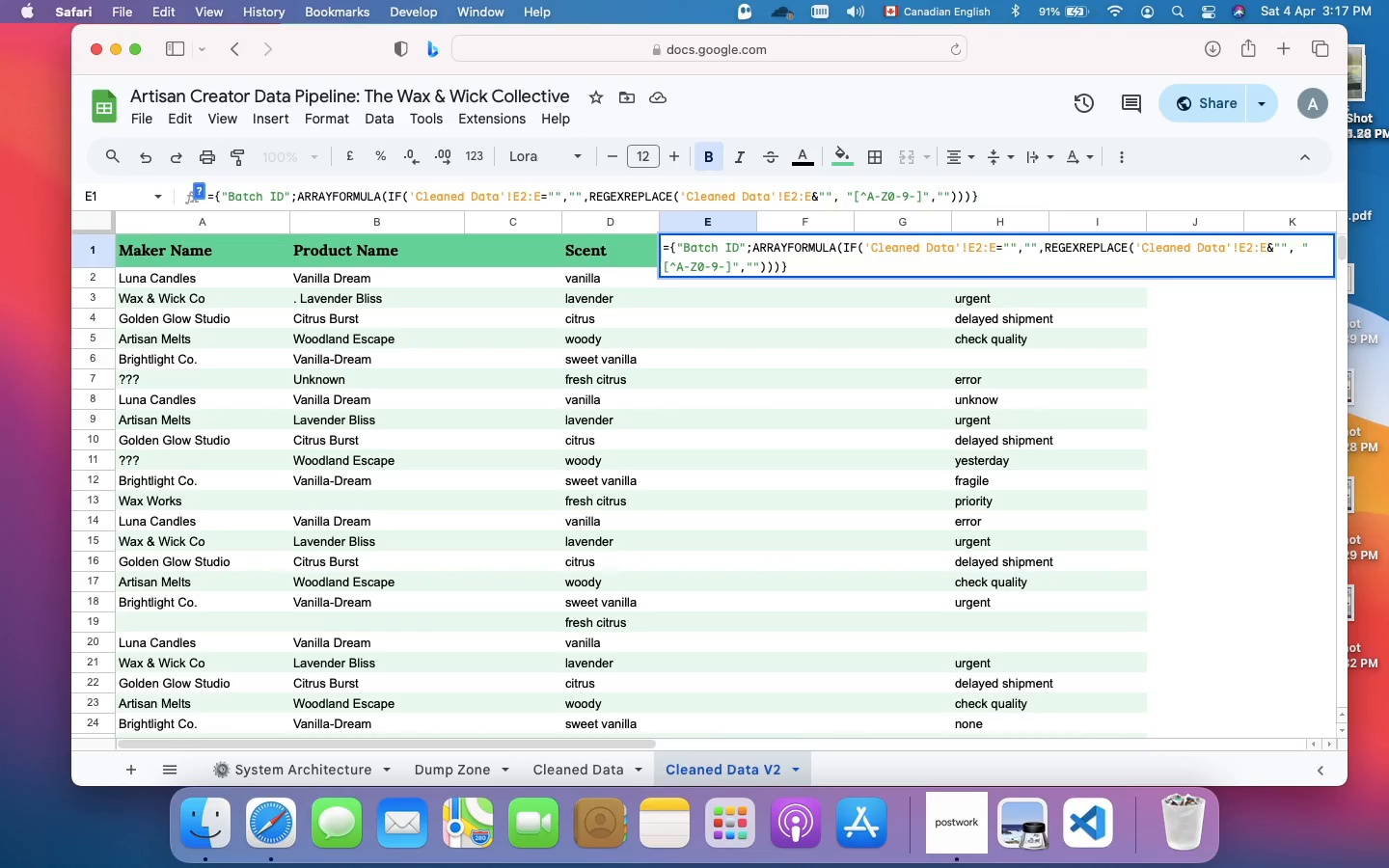 
key(Enter)
 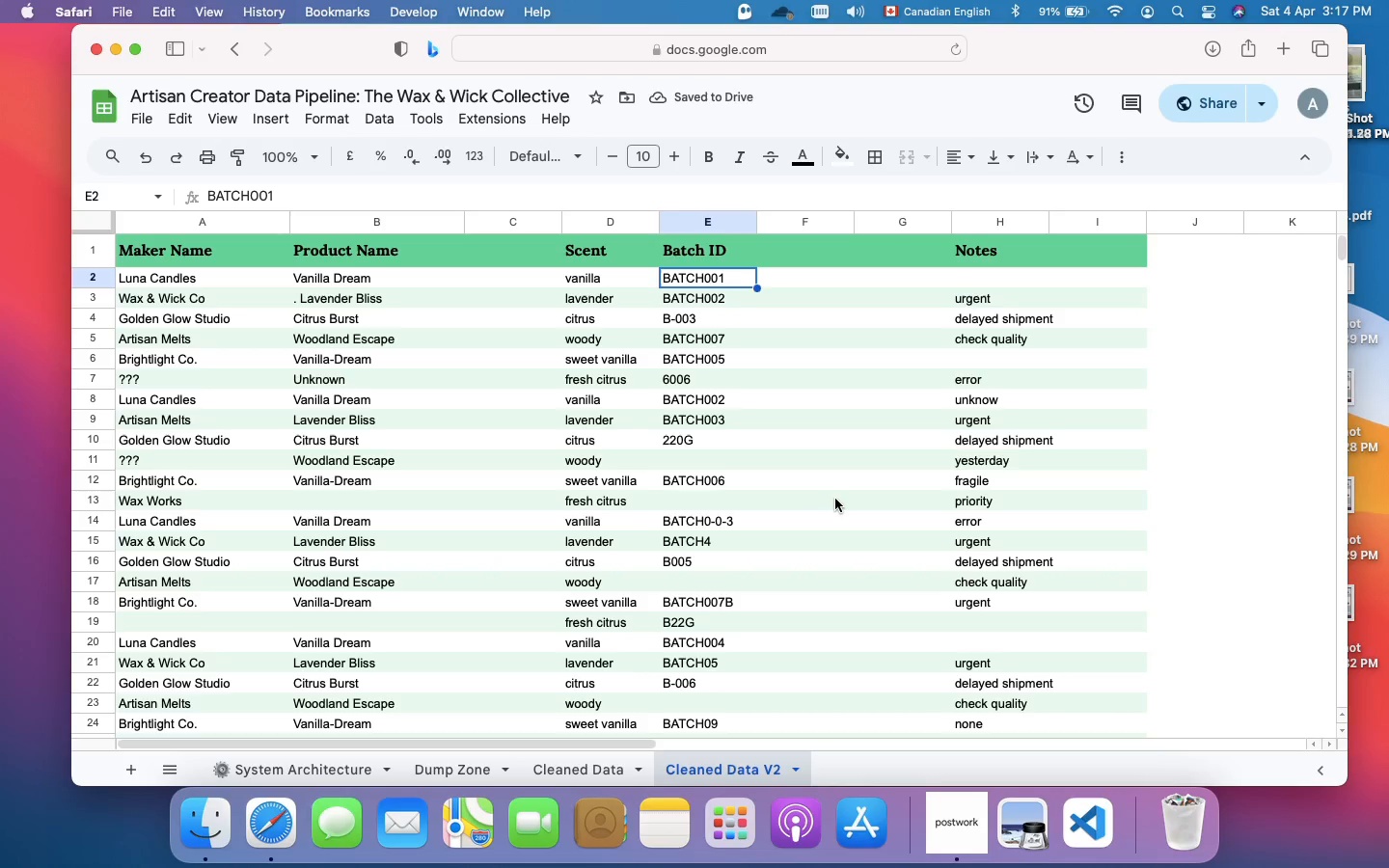 
scroll: coordinate [837, 493], scroll_direction: down, amount: 23.0
 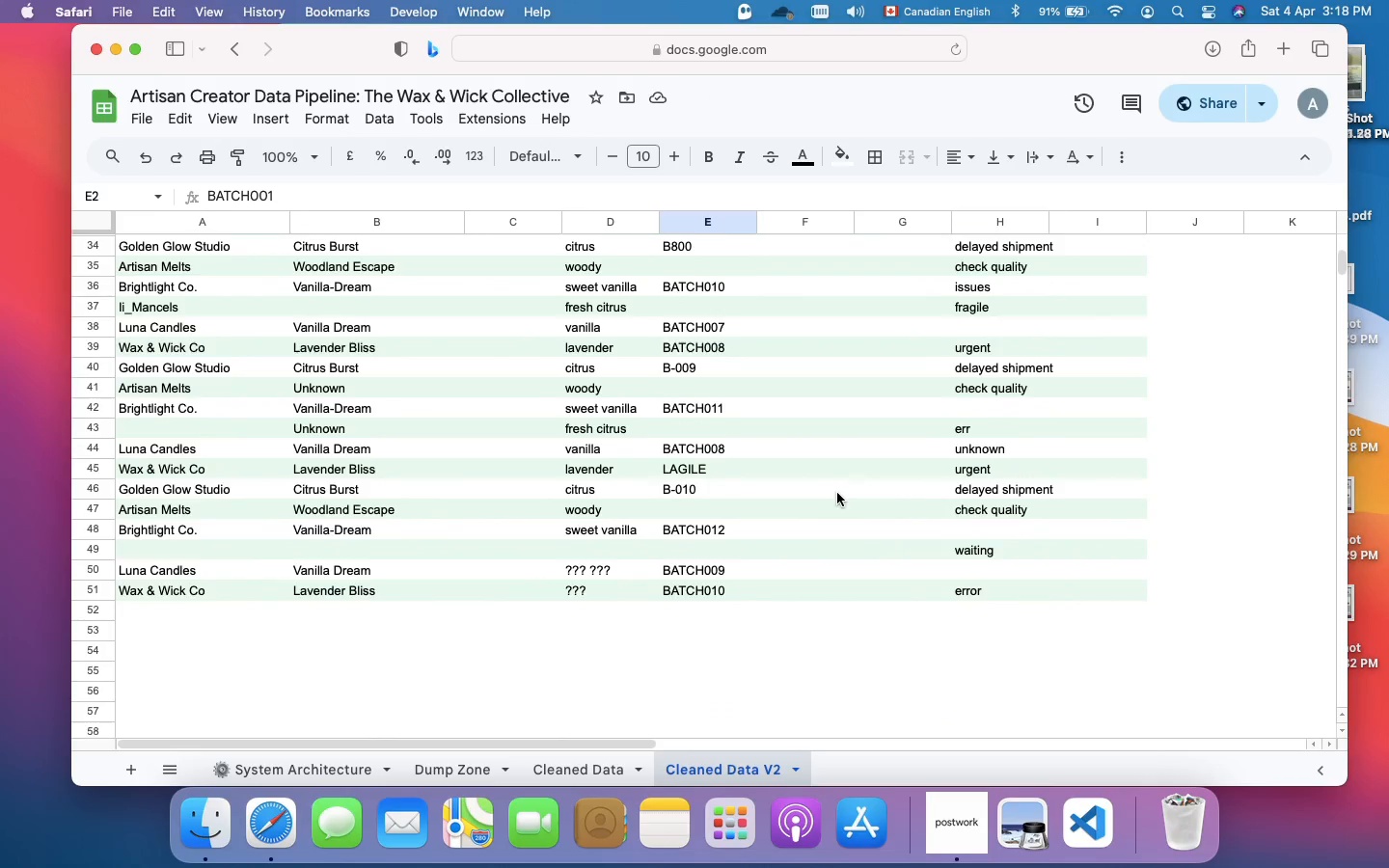 
scroll: coordinate [837, 493], scroll_direction: up, amount: 26.0
 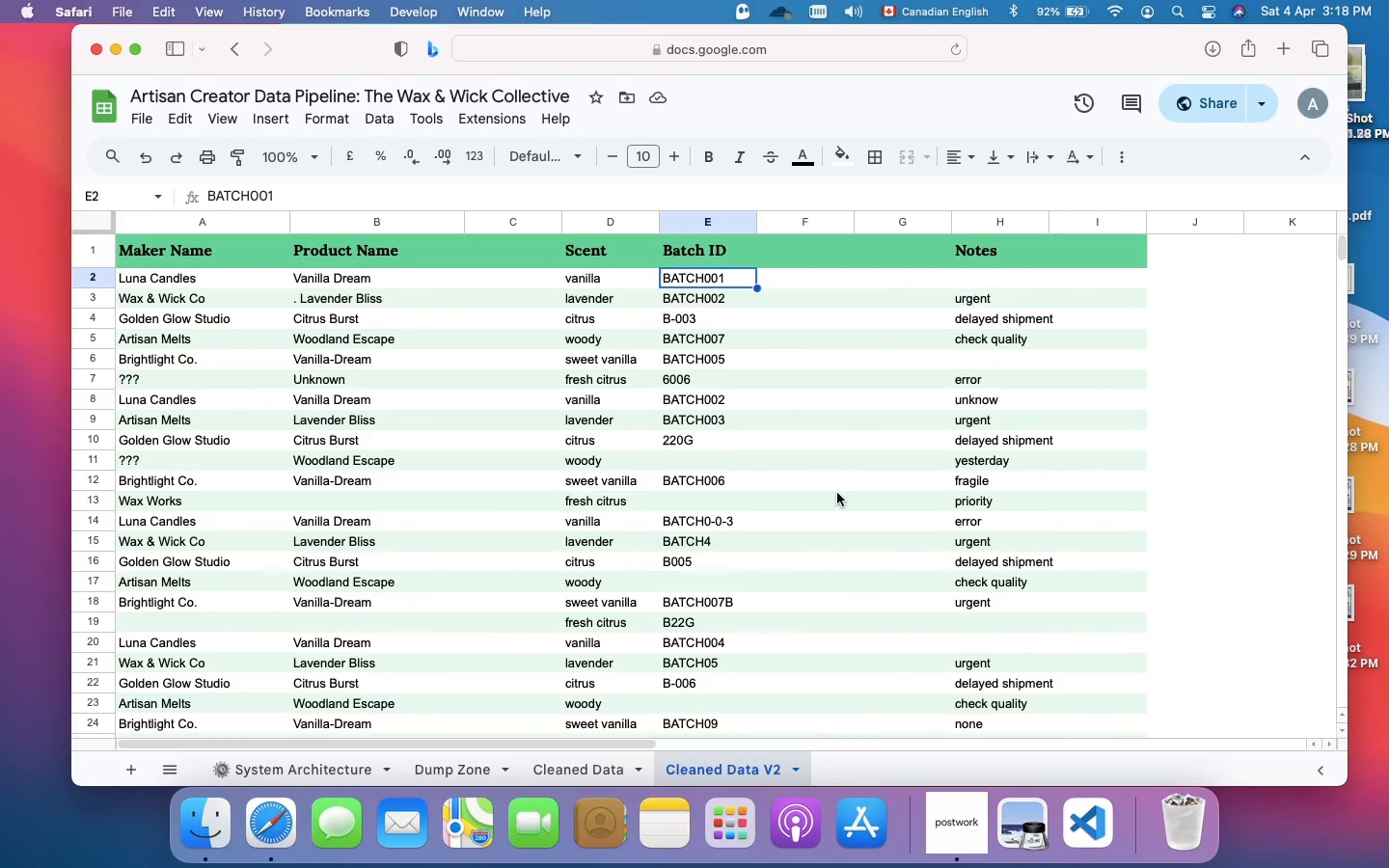 
wait(15.79)
 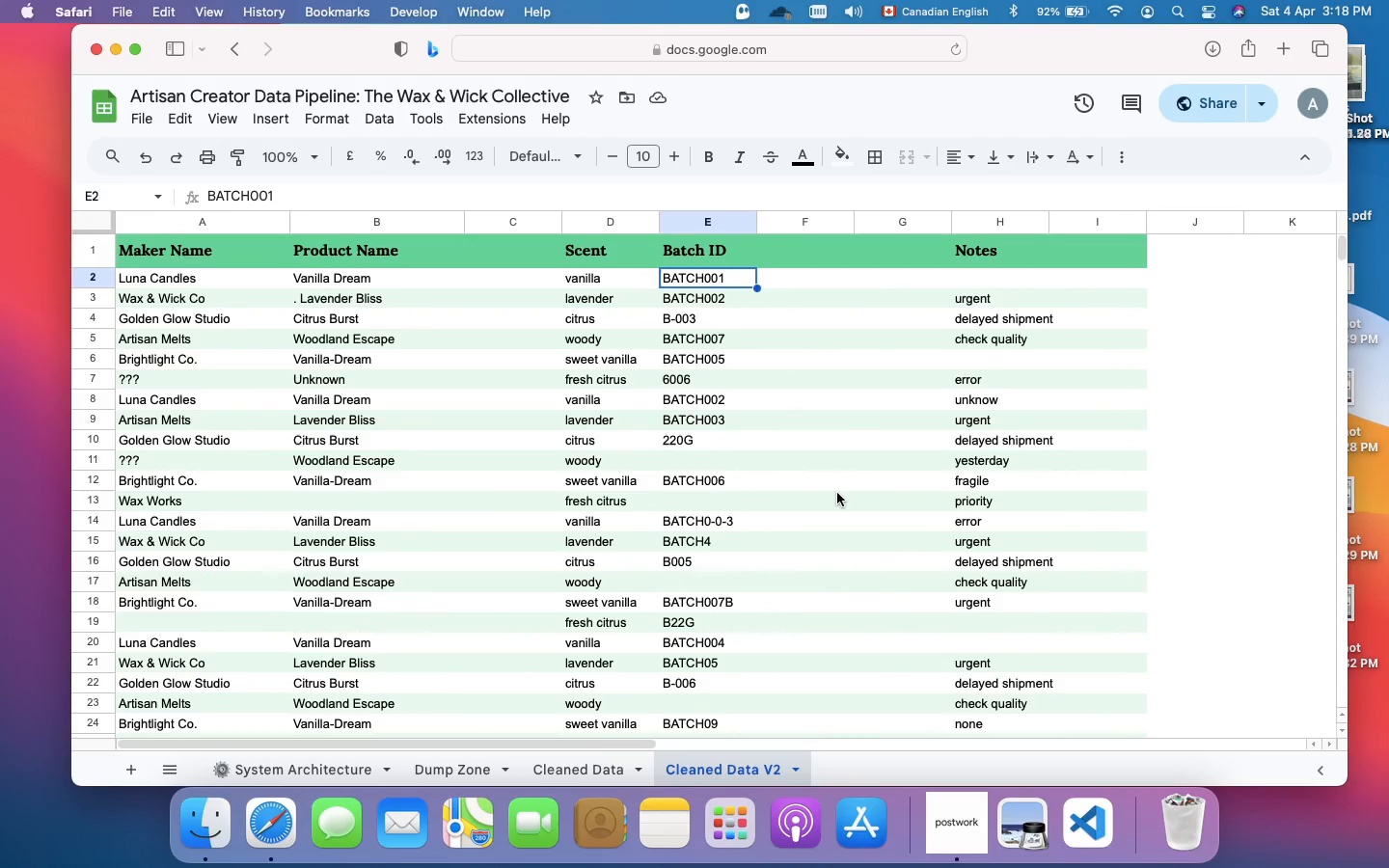 
scroll: coordinate [781, 415], scroll_direction: down, amount: 8.0
 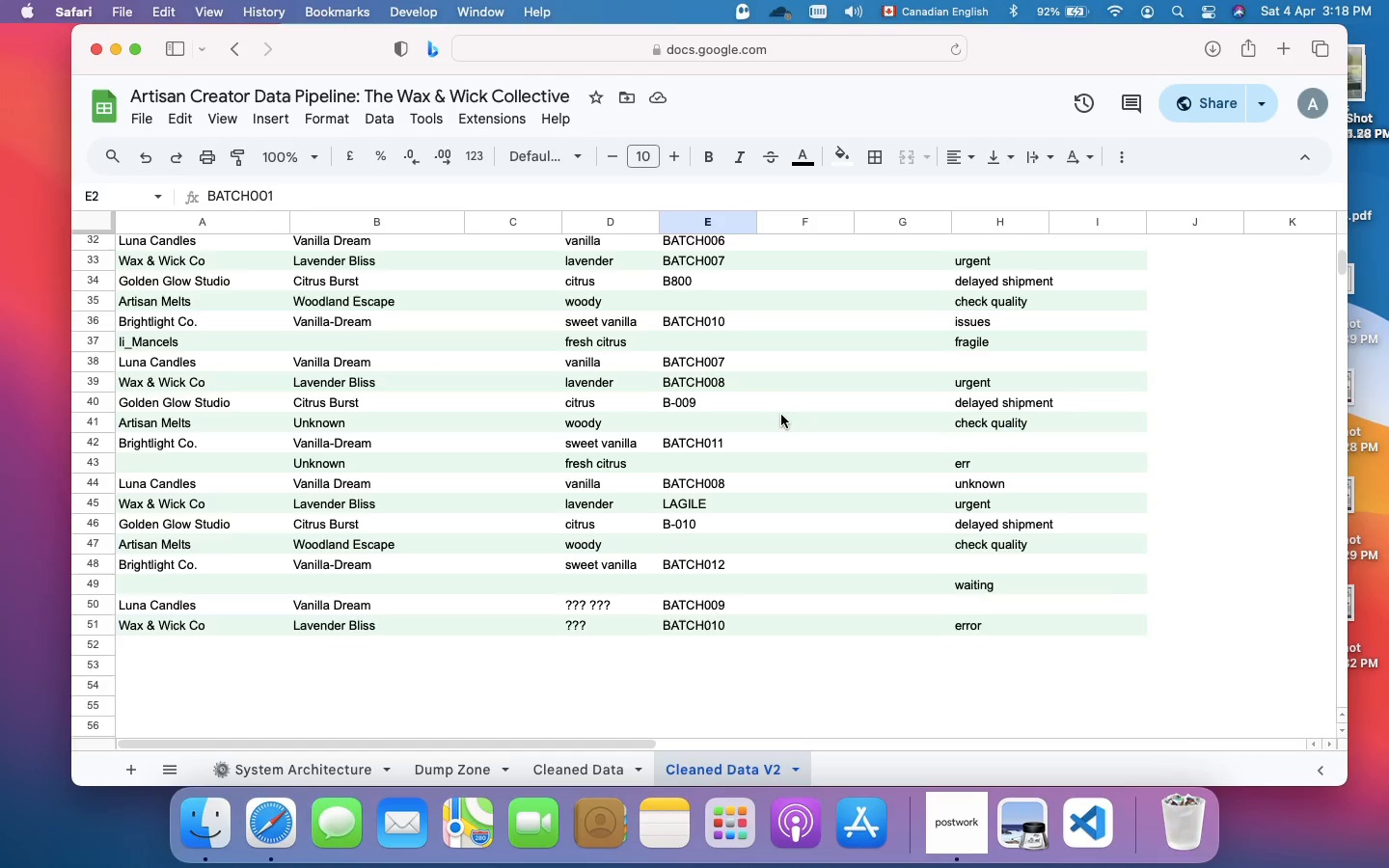 
scroll: coordinate [781, 415], scroll_direction: up, amount: 66.0
 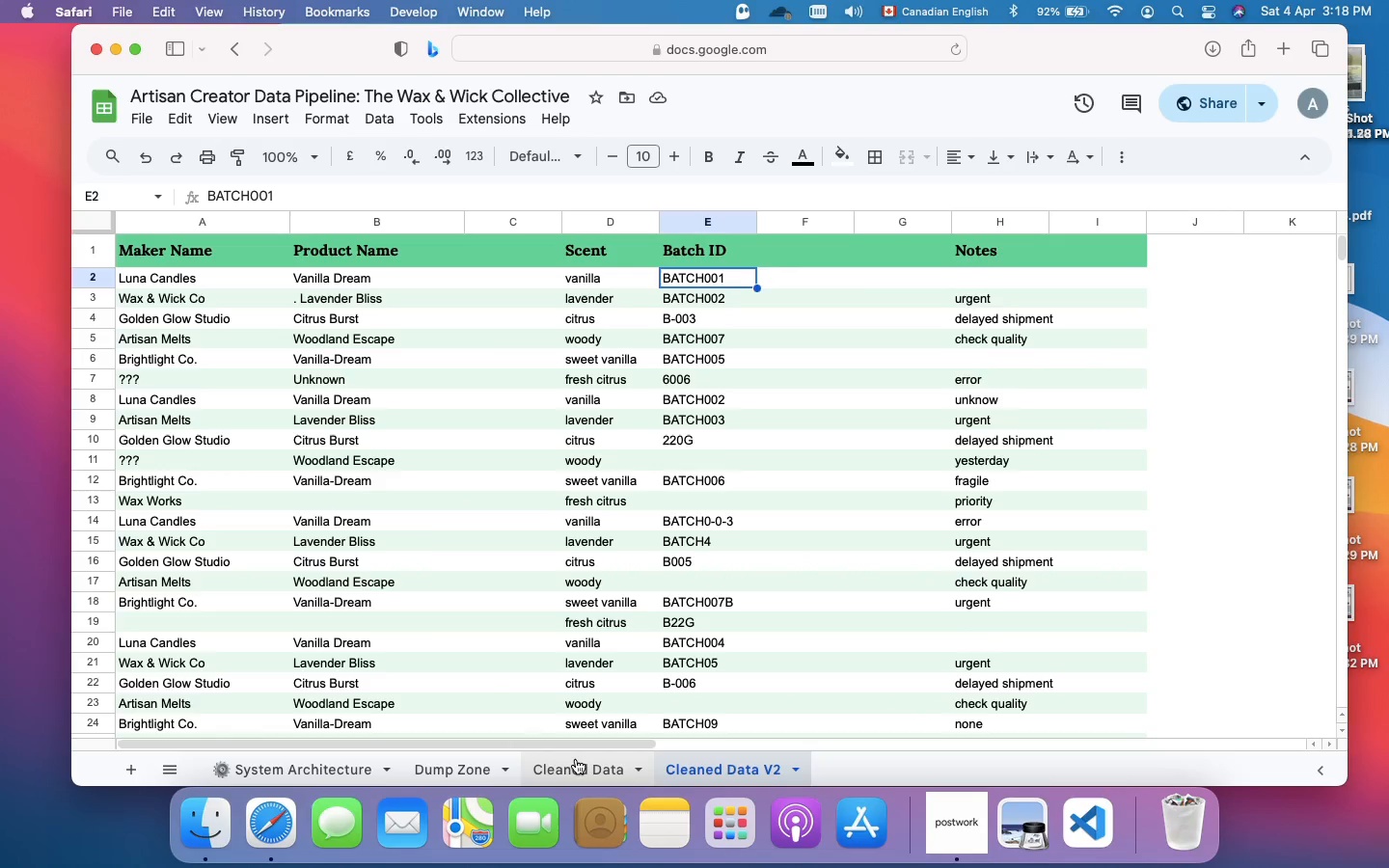 
left_click([576, 759])
 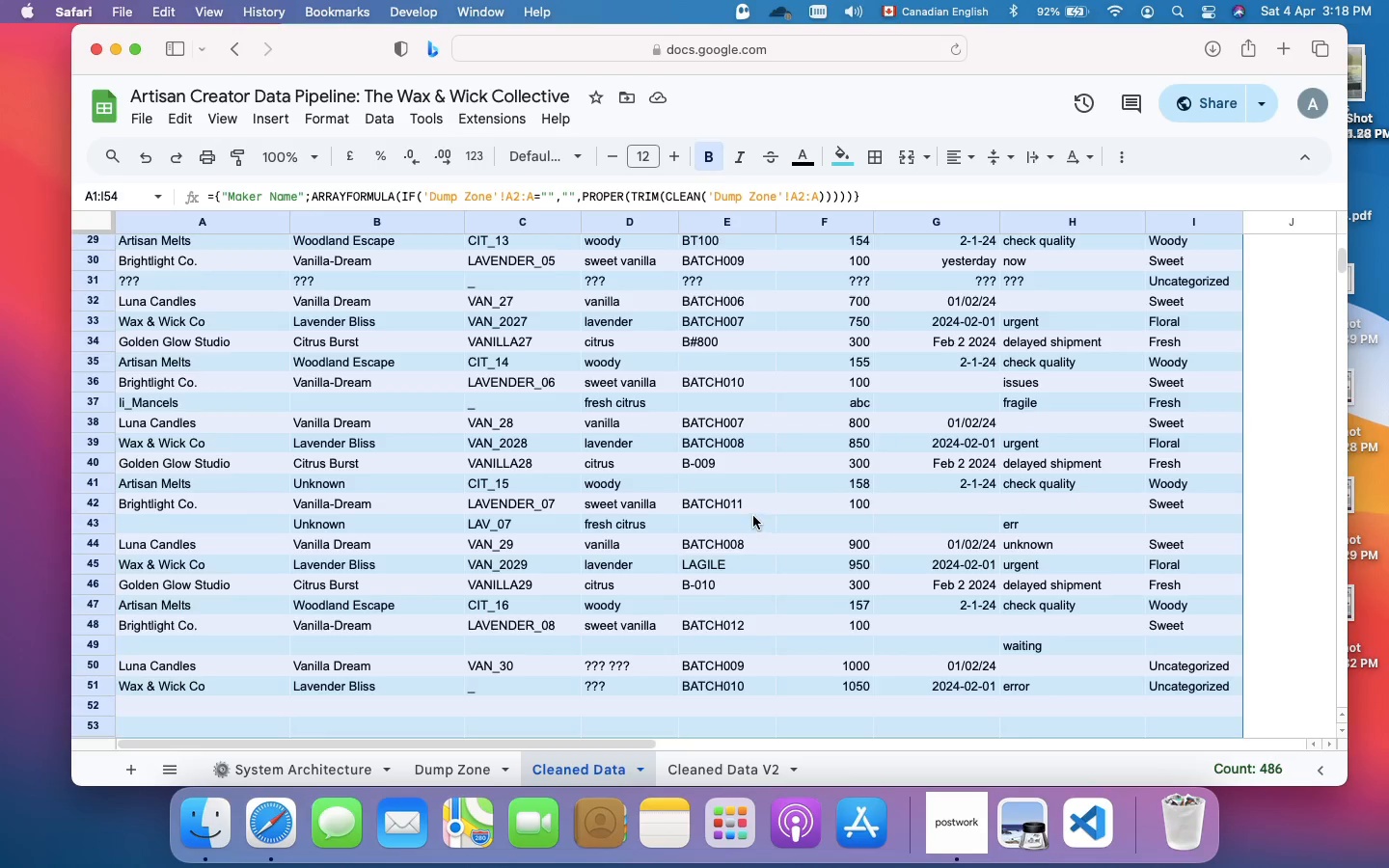 
scroll: coordinate [753, 516], scroll_direction: up, amount: 22.0
 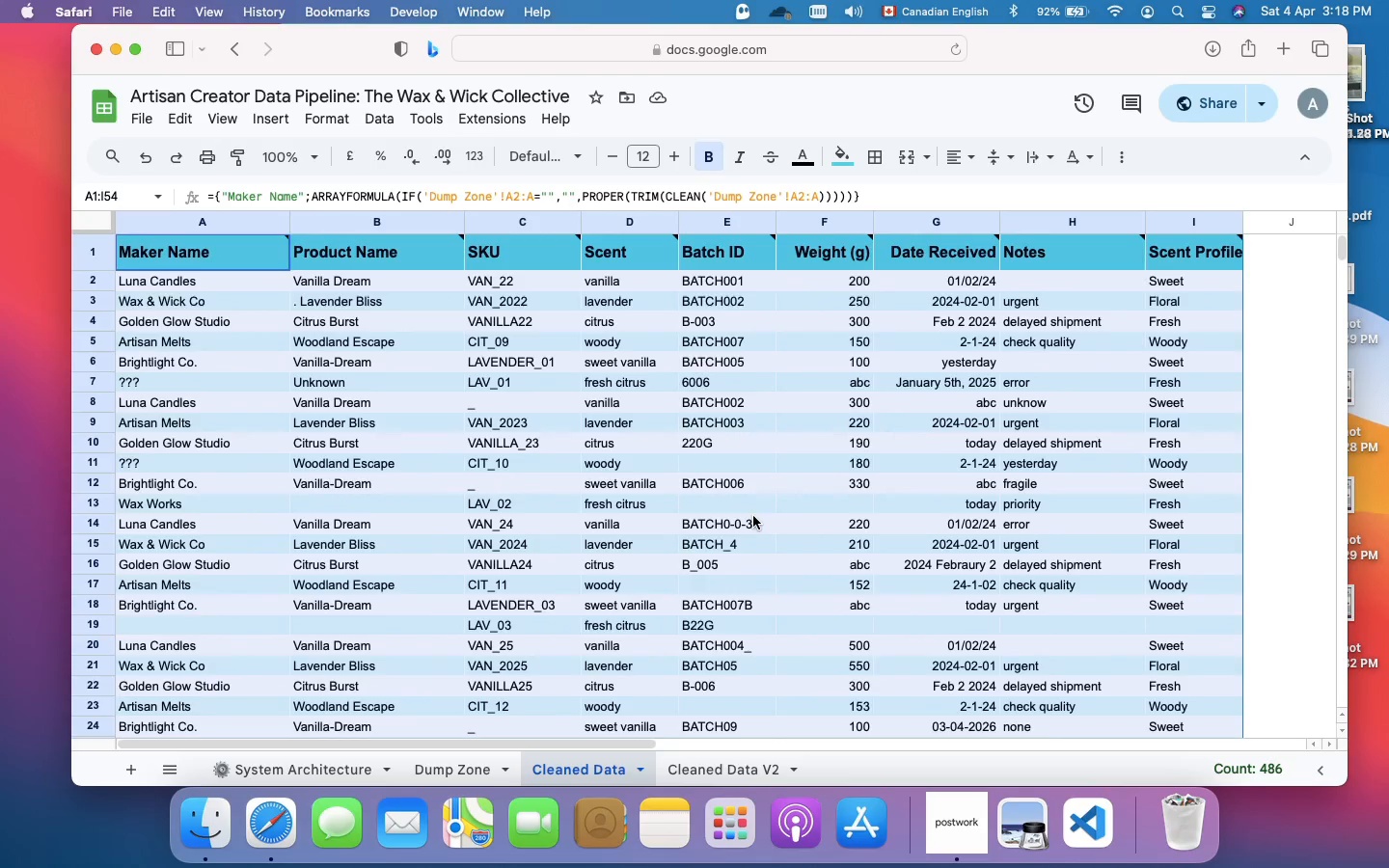 
scroll: coordinate [753, 516], scroll_direction: down, amount: 4.0
 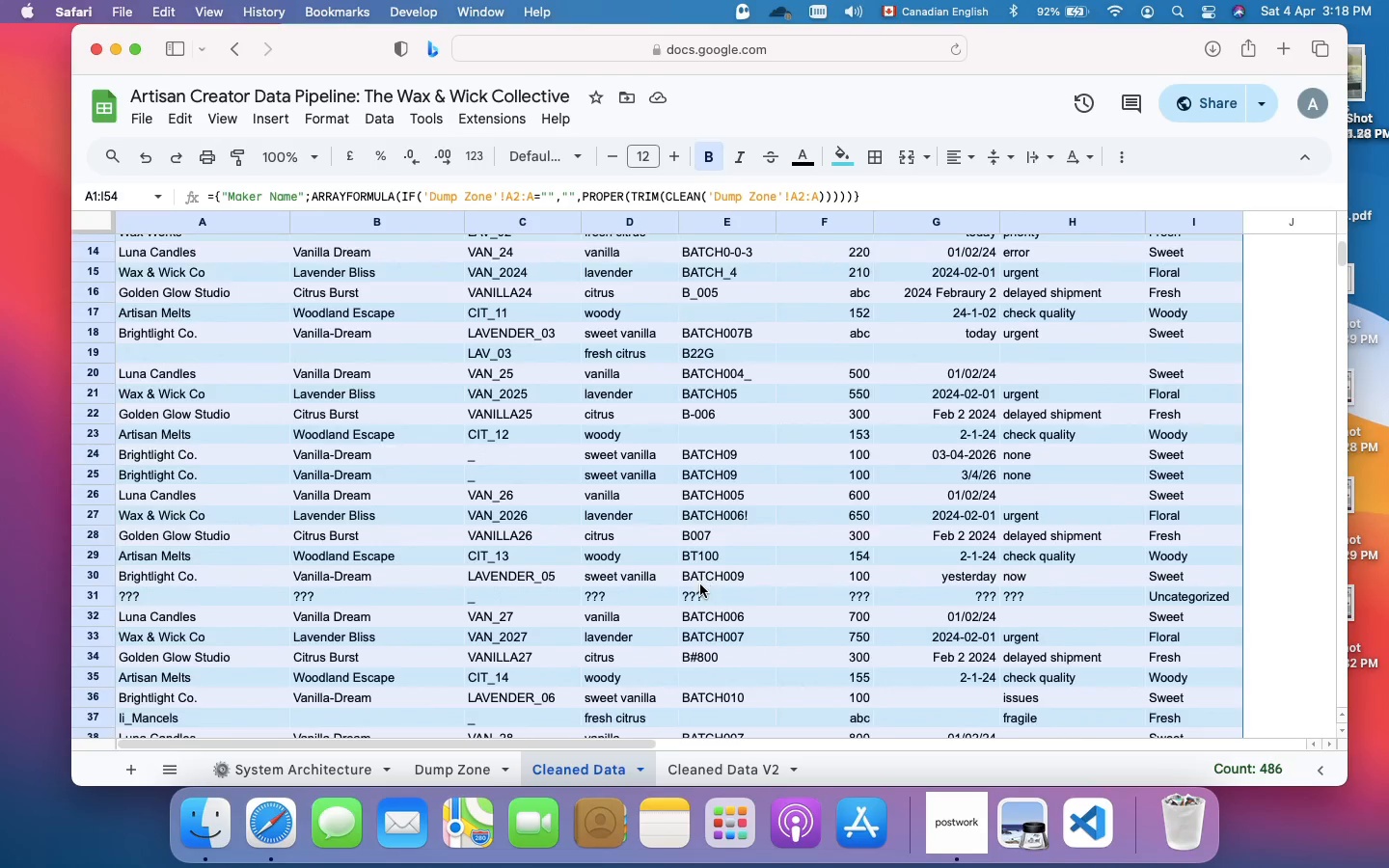 
left_click([697, 591])
 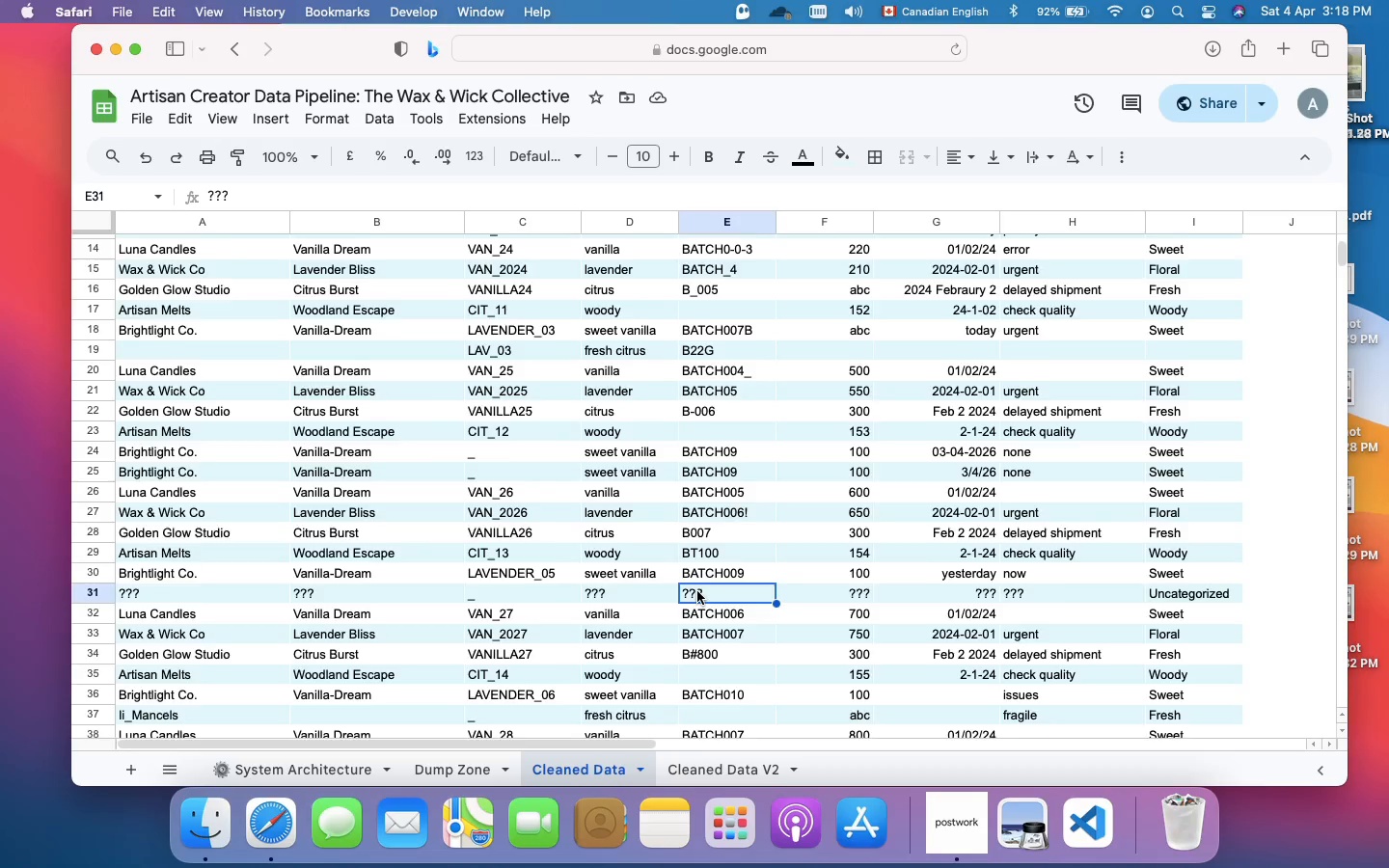 
scroll: coordinate [697, 591], scroll_direction: down, amount: 11.0
 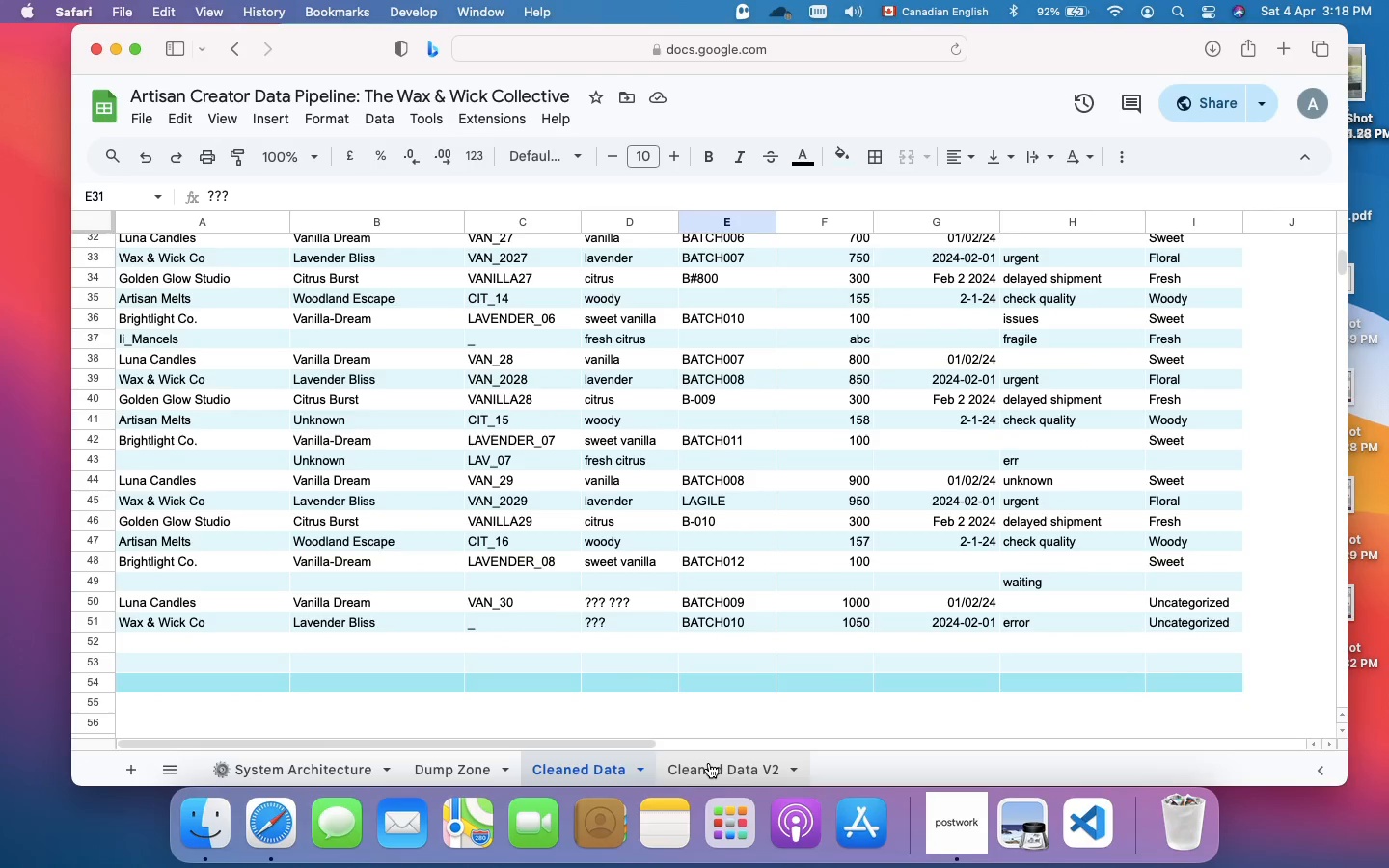 
scroll: coordinate [747, 629], scroll_direction: up, amount: 9.0
 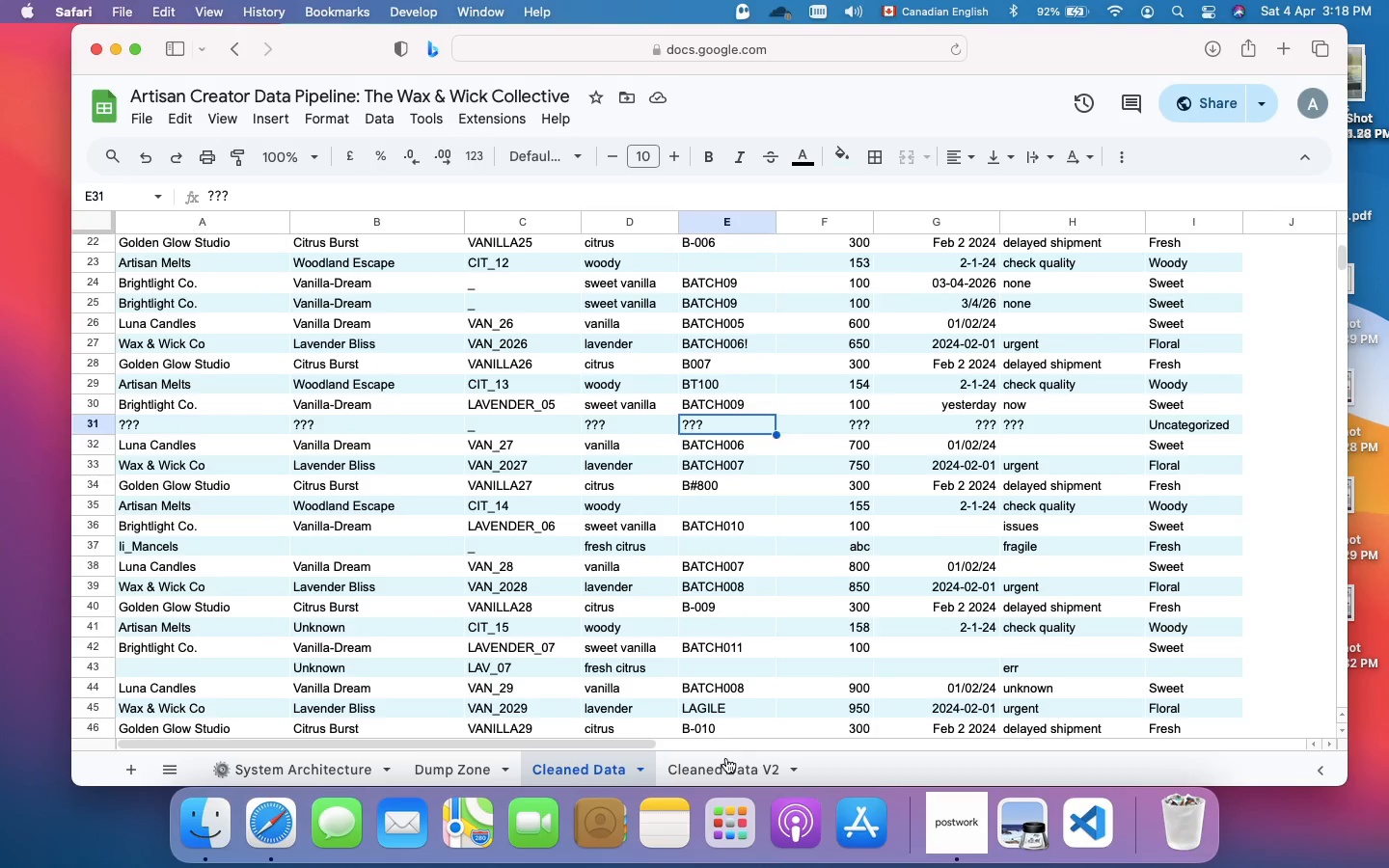 
left_click([726, 764])
 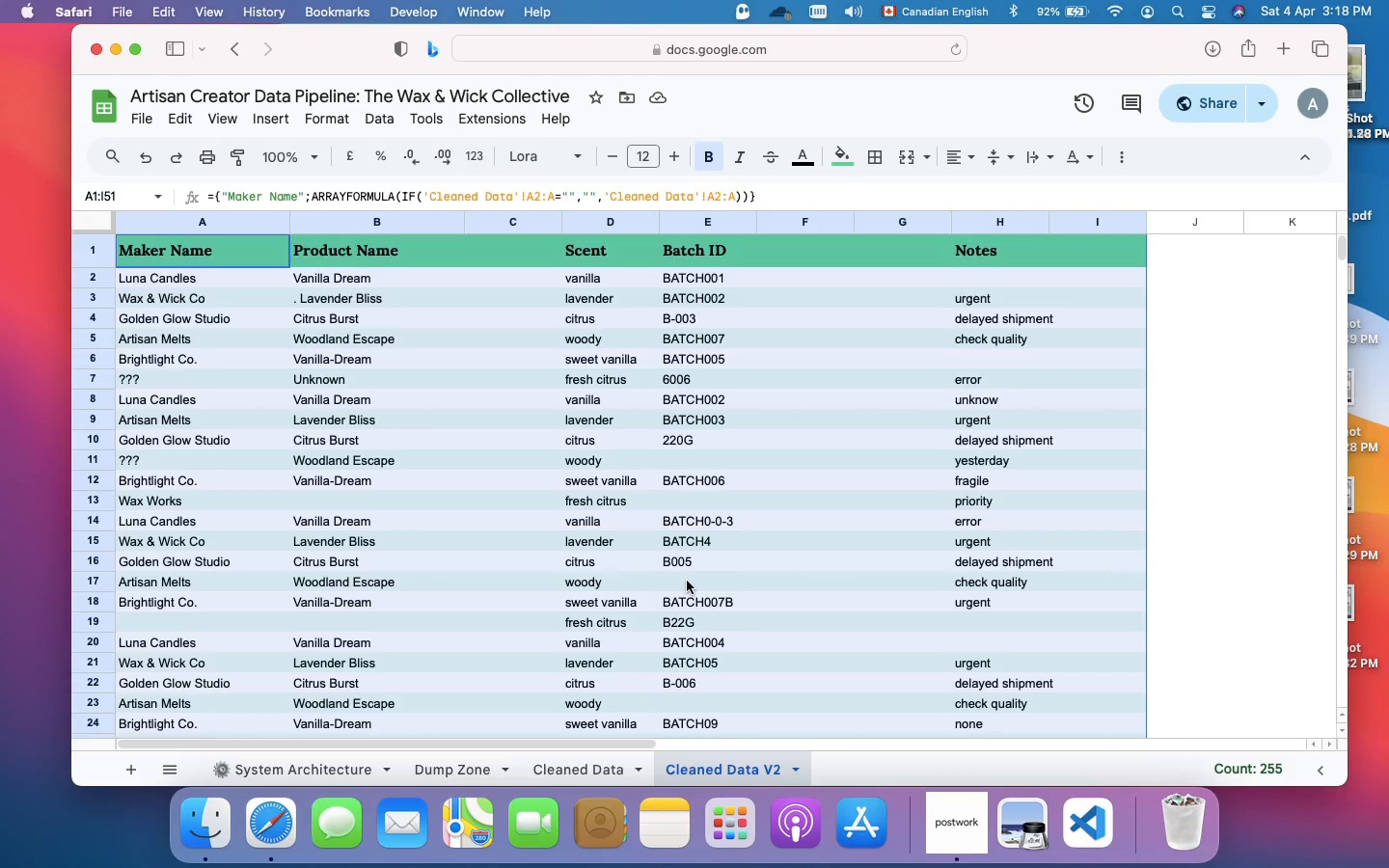 
scroll: coordinate [687, 581], scroll_direction: down, amount: 10.0
 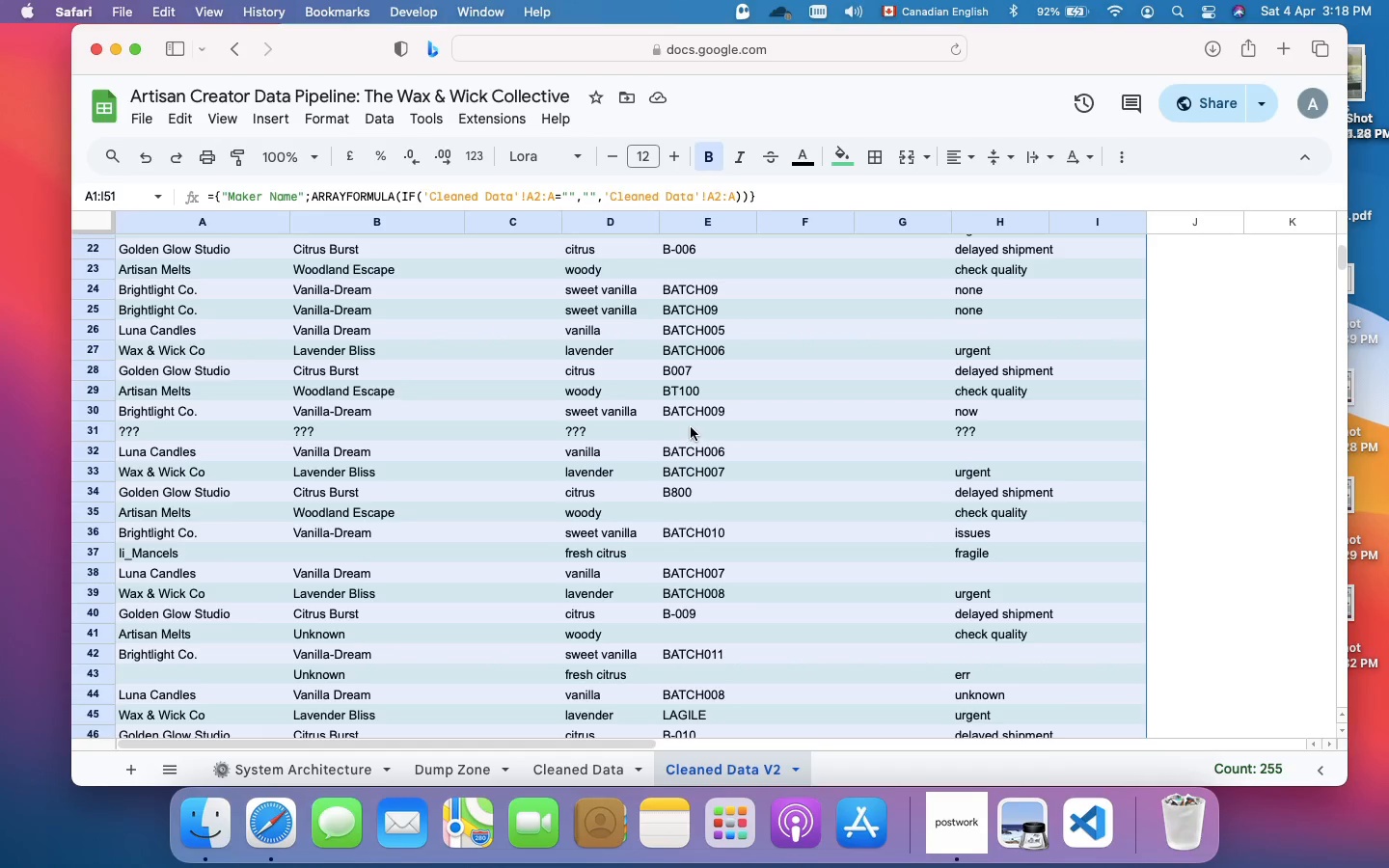 
left_click([691, 428])
 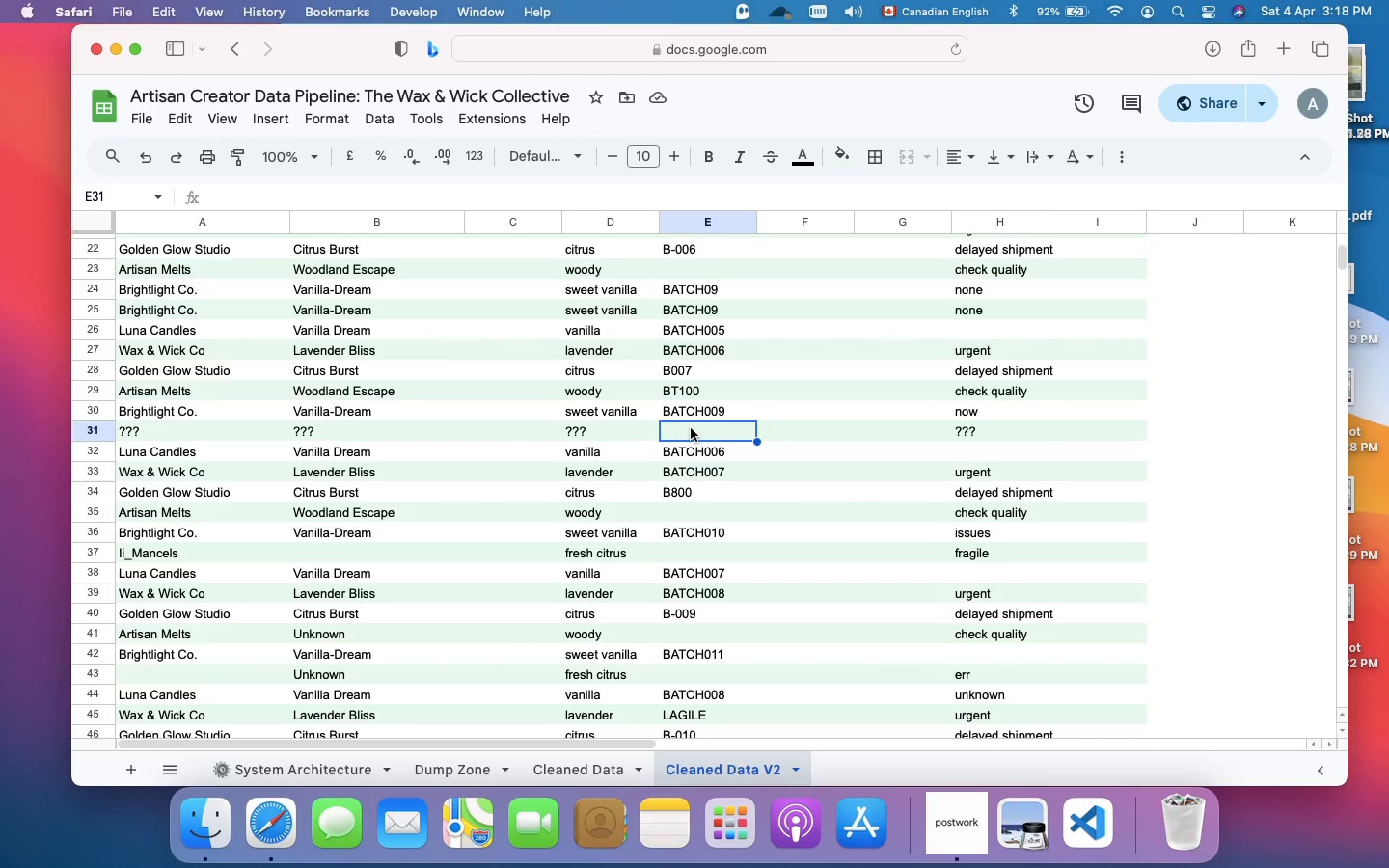 
scroll: coordinate [708, 282], scroll_direction: up, amount: 148.0
 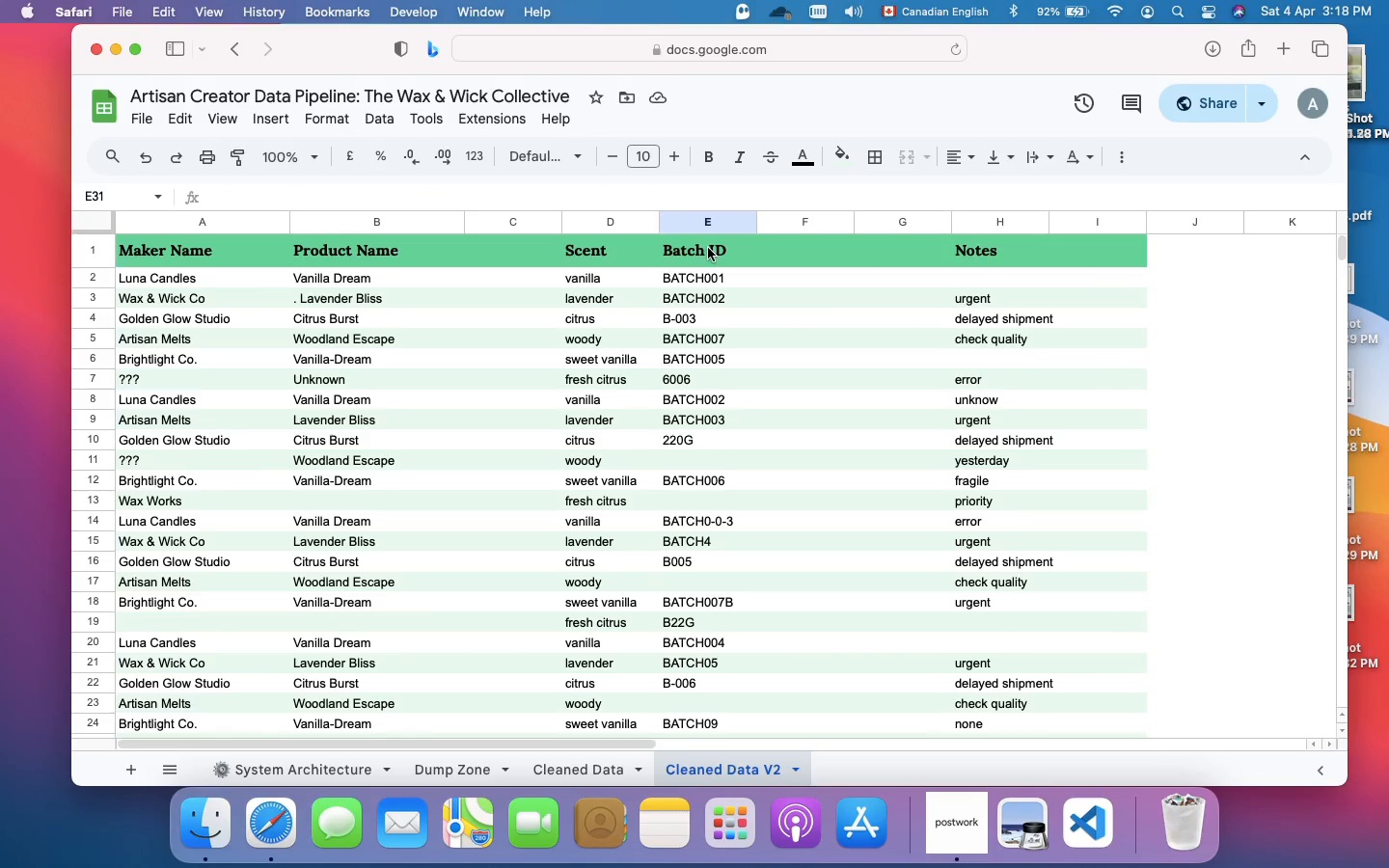 
left_click([708, 248])
 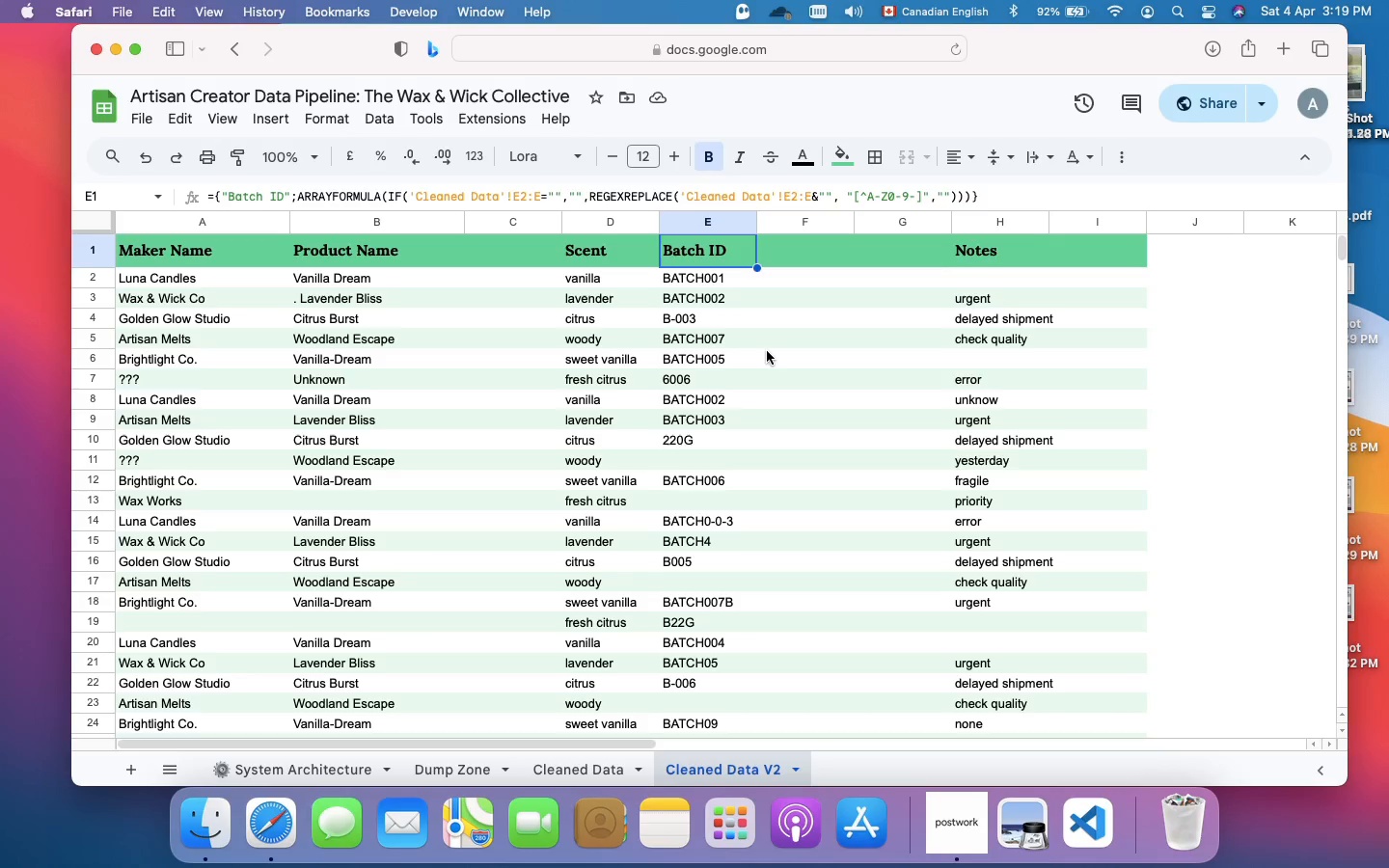 
wait(12.89)
 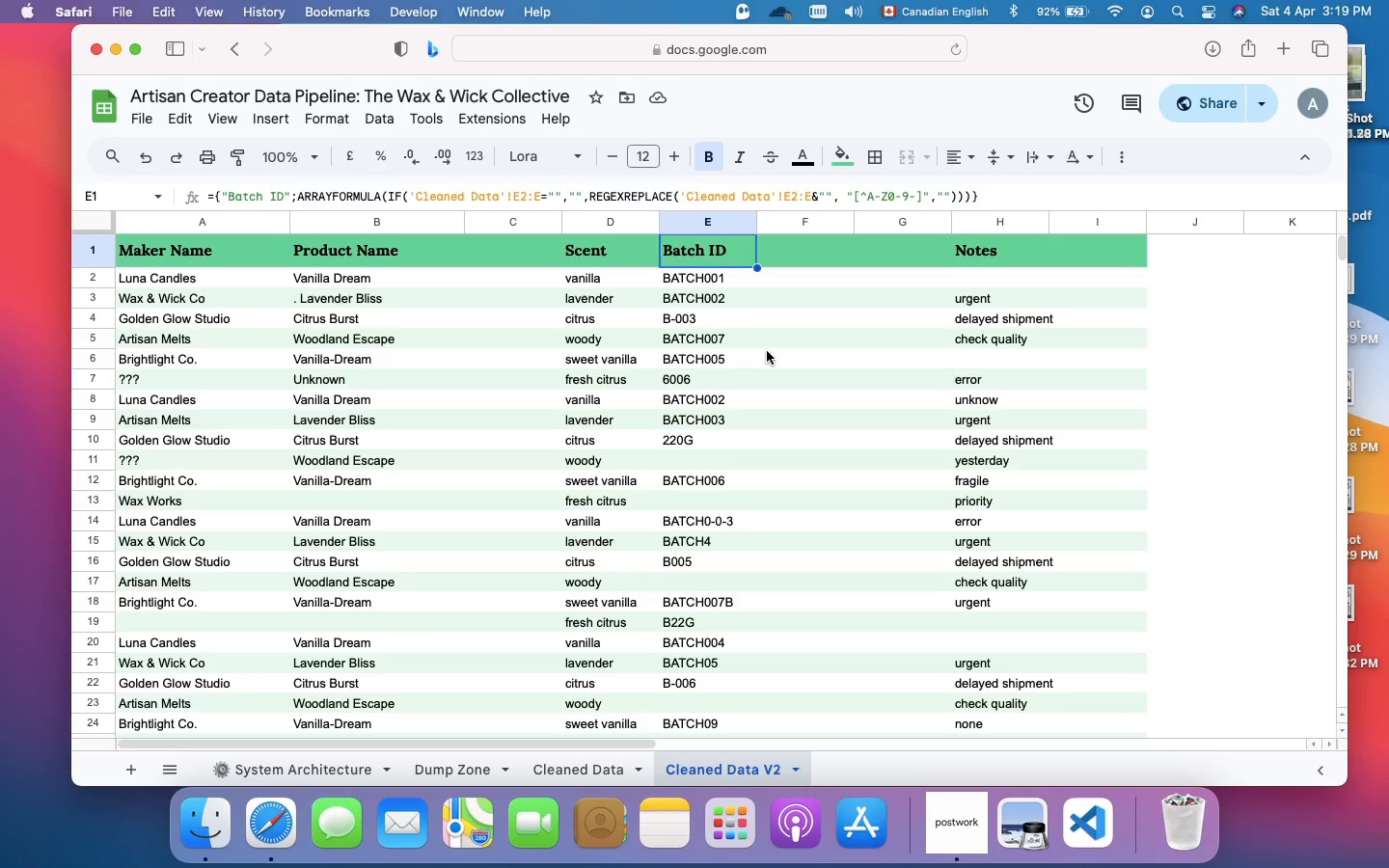 
left_click([915, 193])
 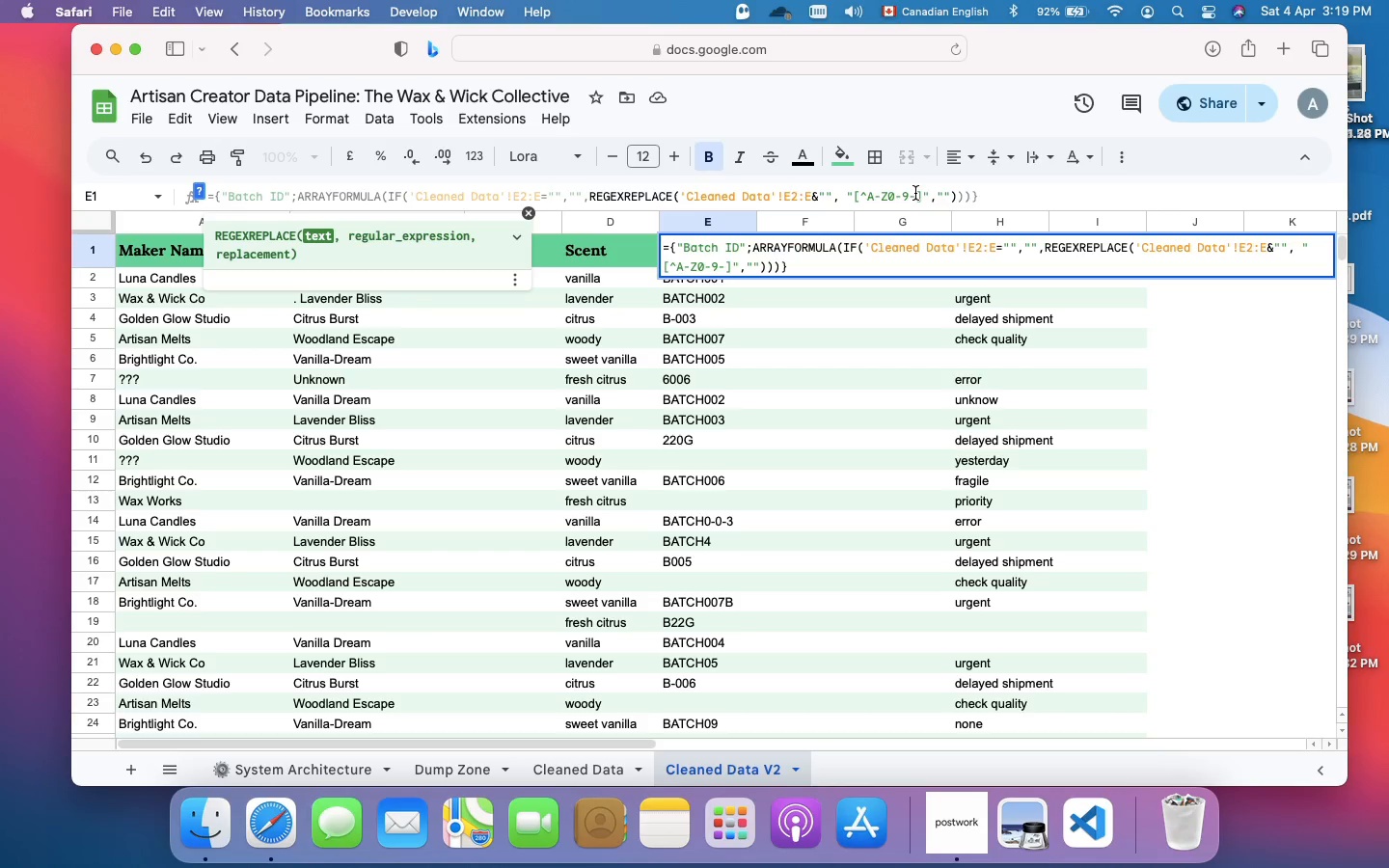 
key(Backspace)
 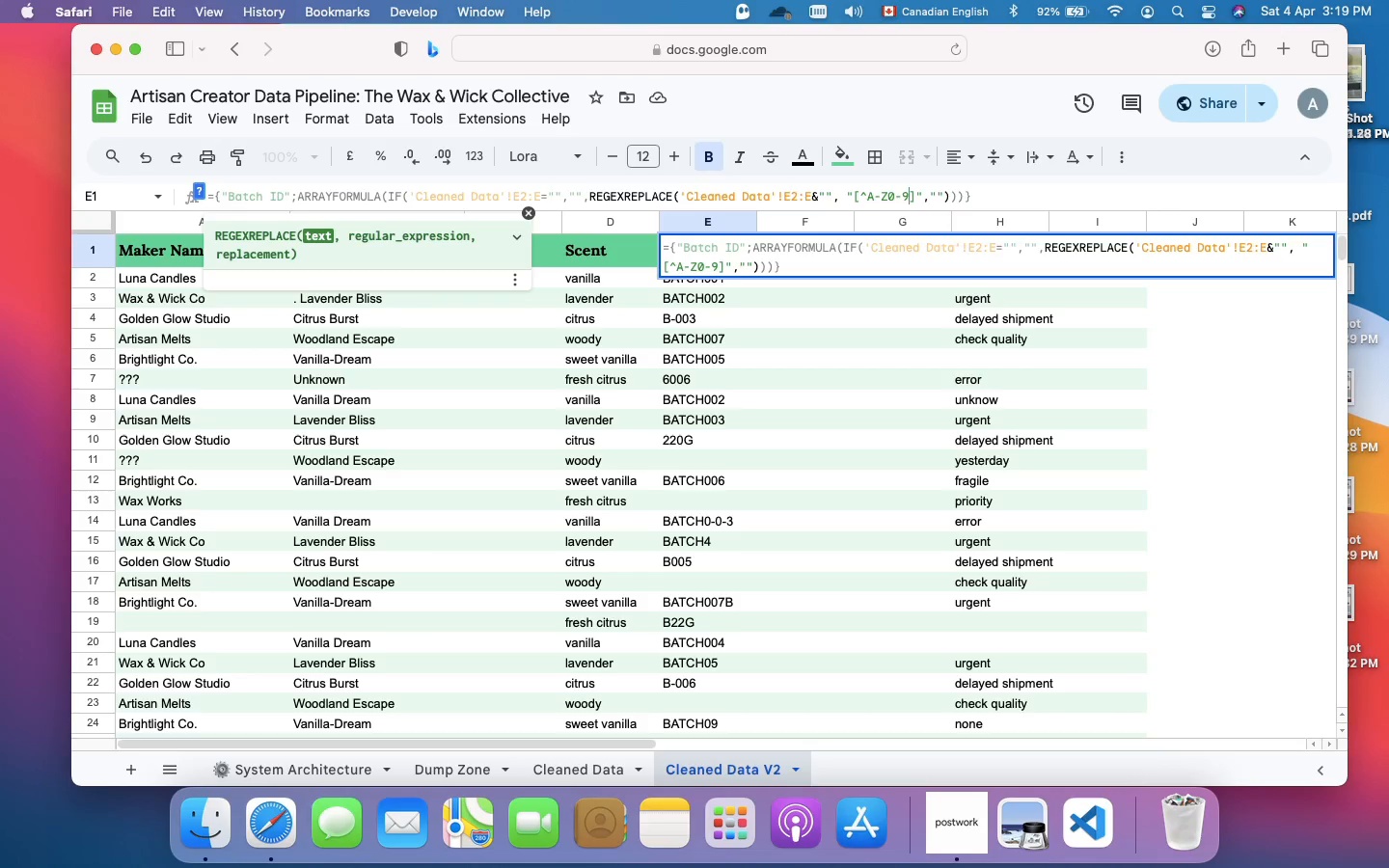 
key(Enter)
 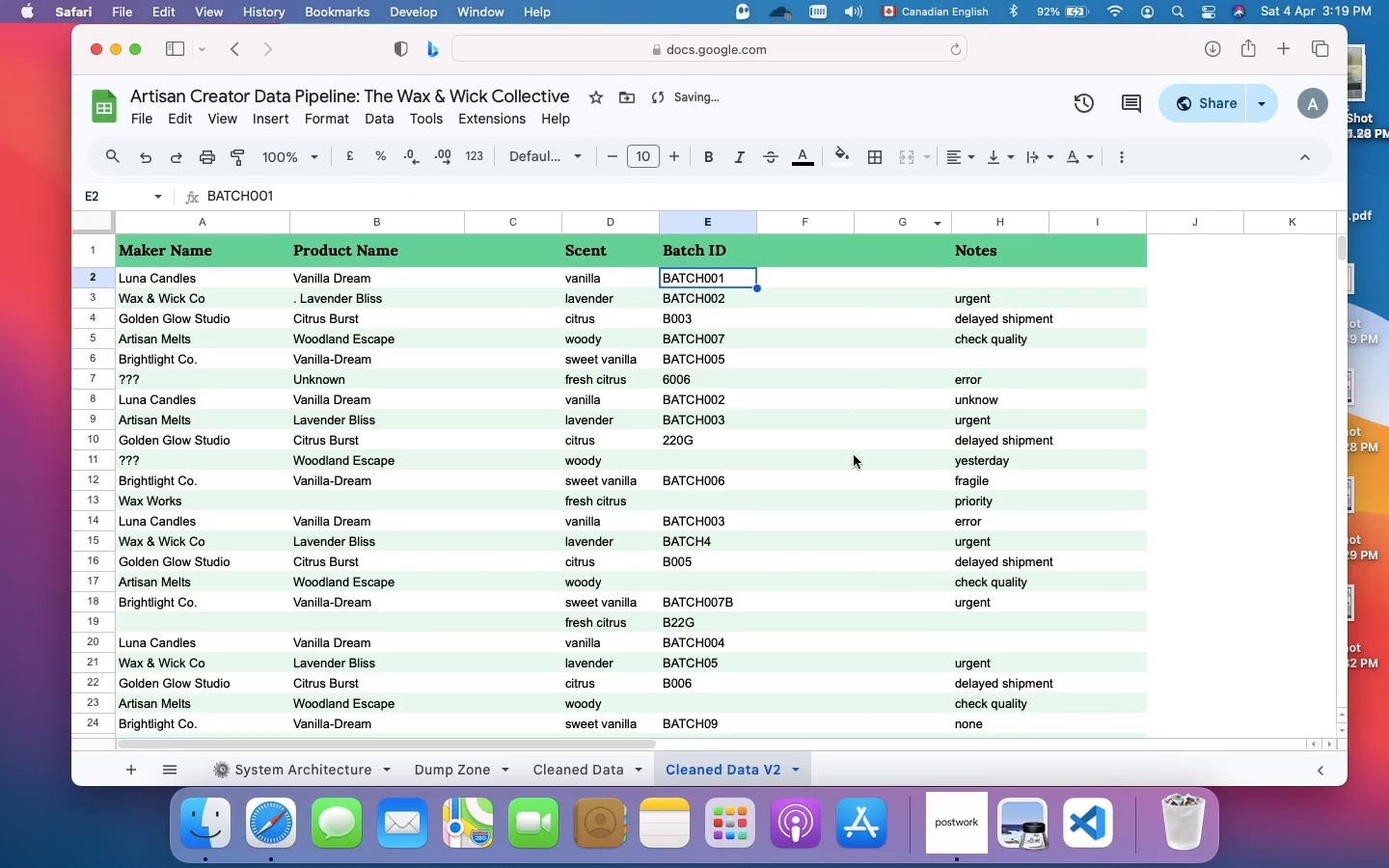 
scroll: coordinate [854, 454], scroll_direction: down, amount: 17.0
 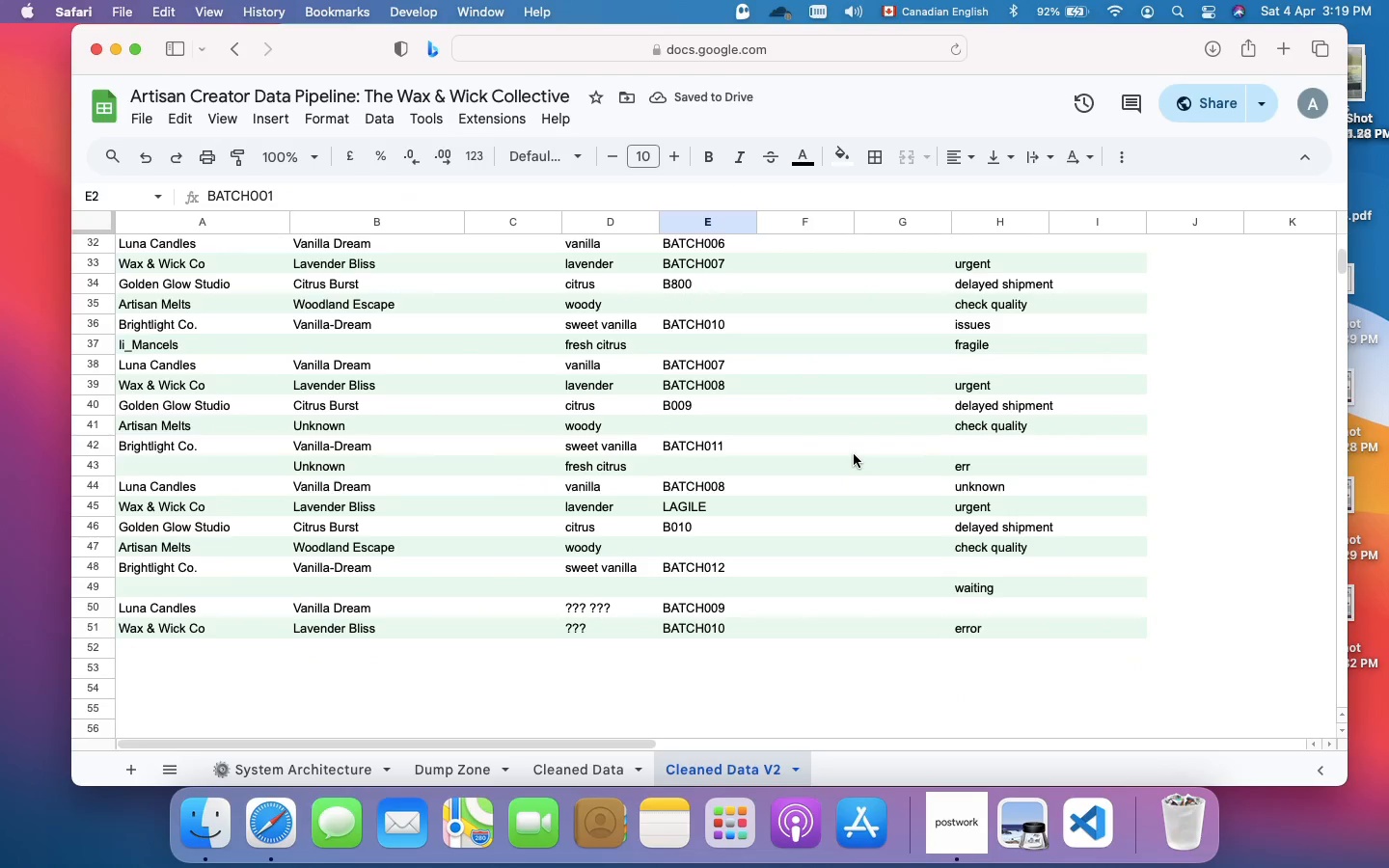 
scroll: coordinate [854, 454], scroll_direction: up, amount: 22.0
 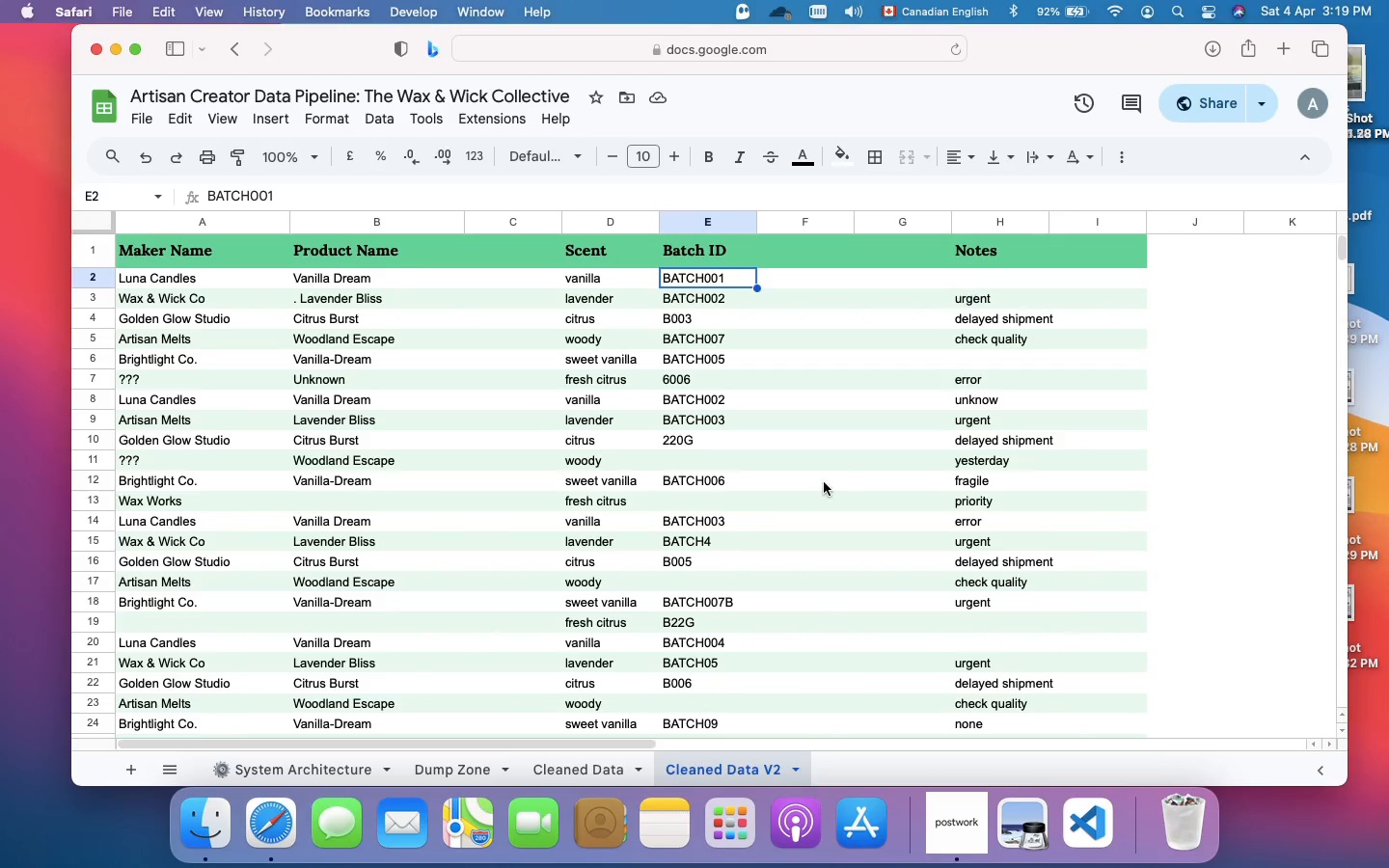 
wait(8.78)
 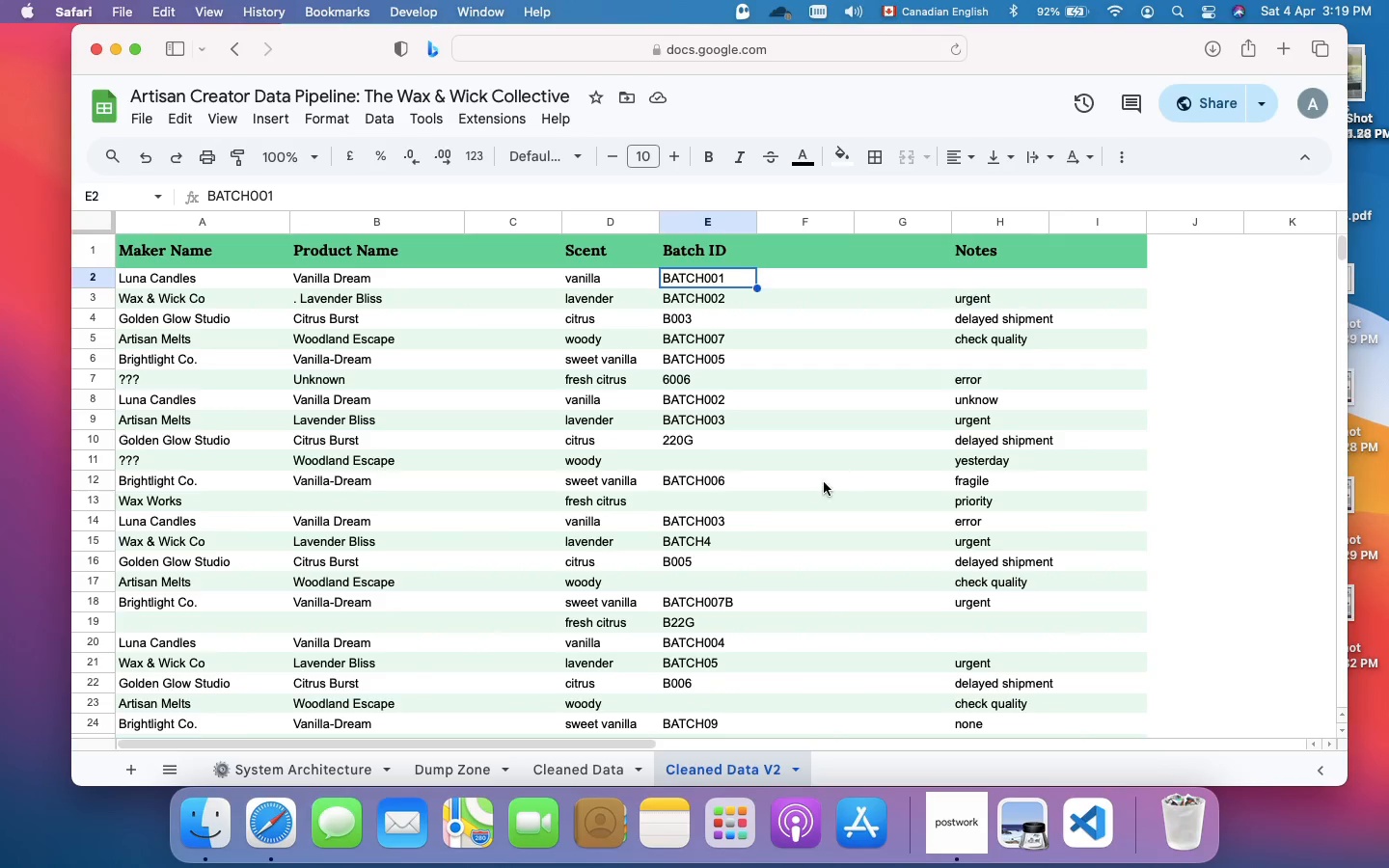 
left_click([588, 766])
 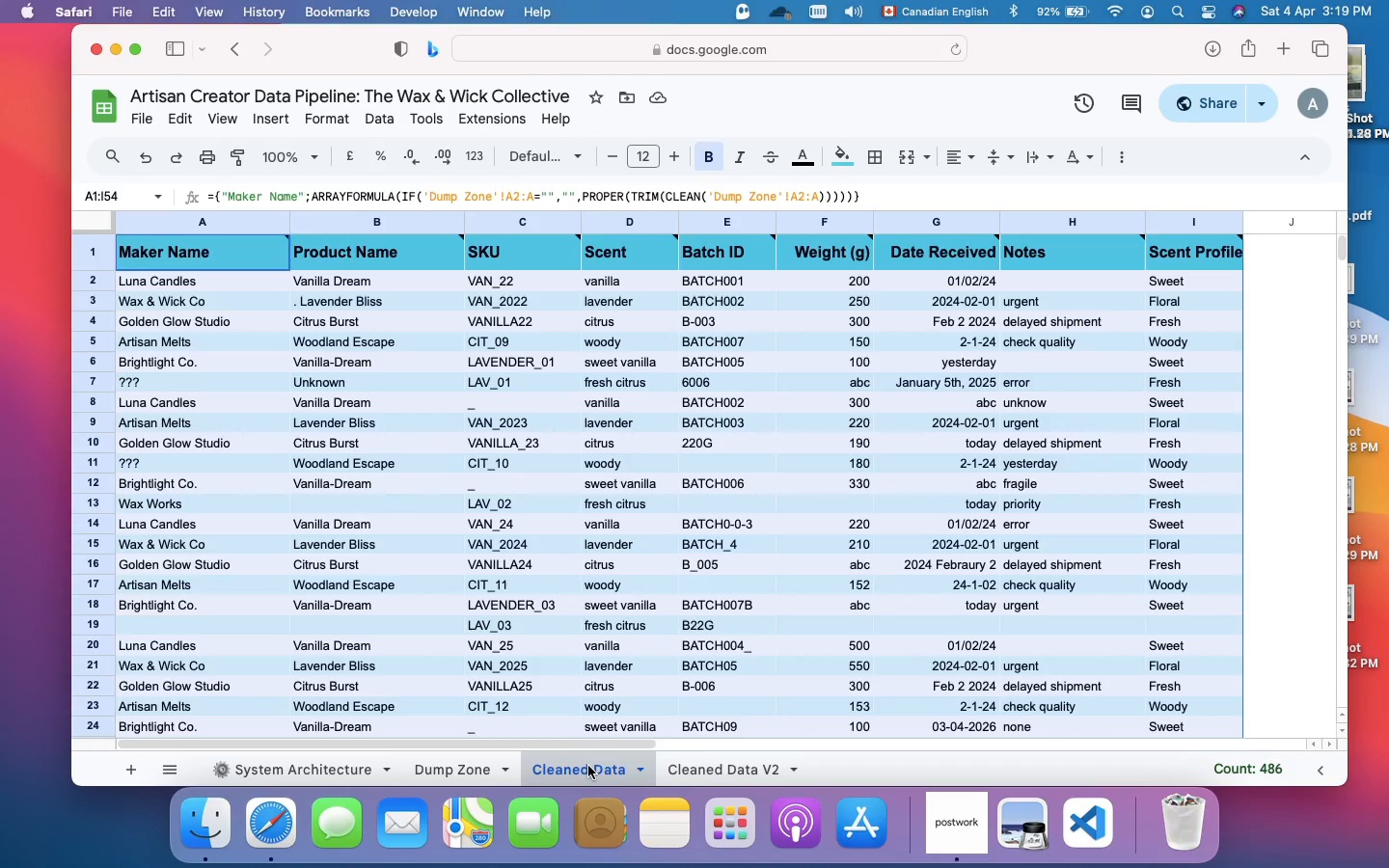 
left_click([722, 759])
 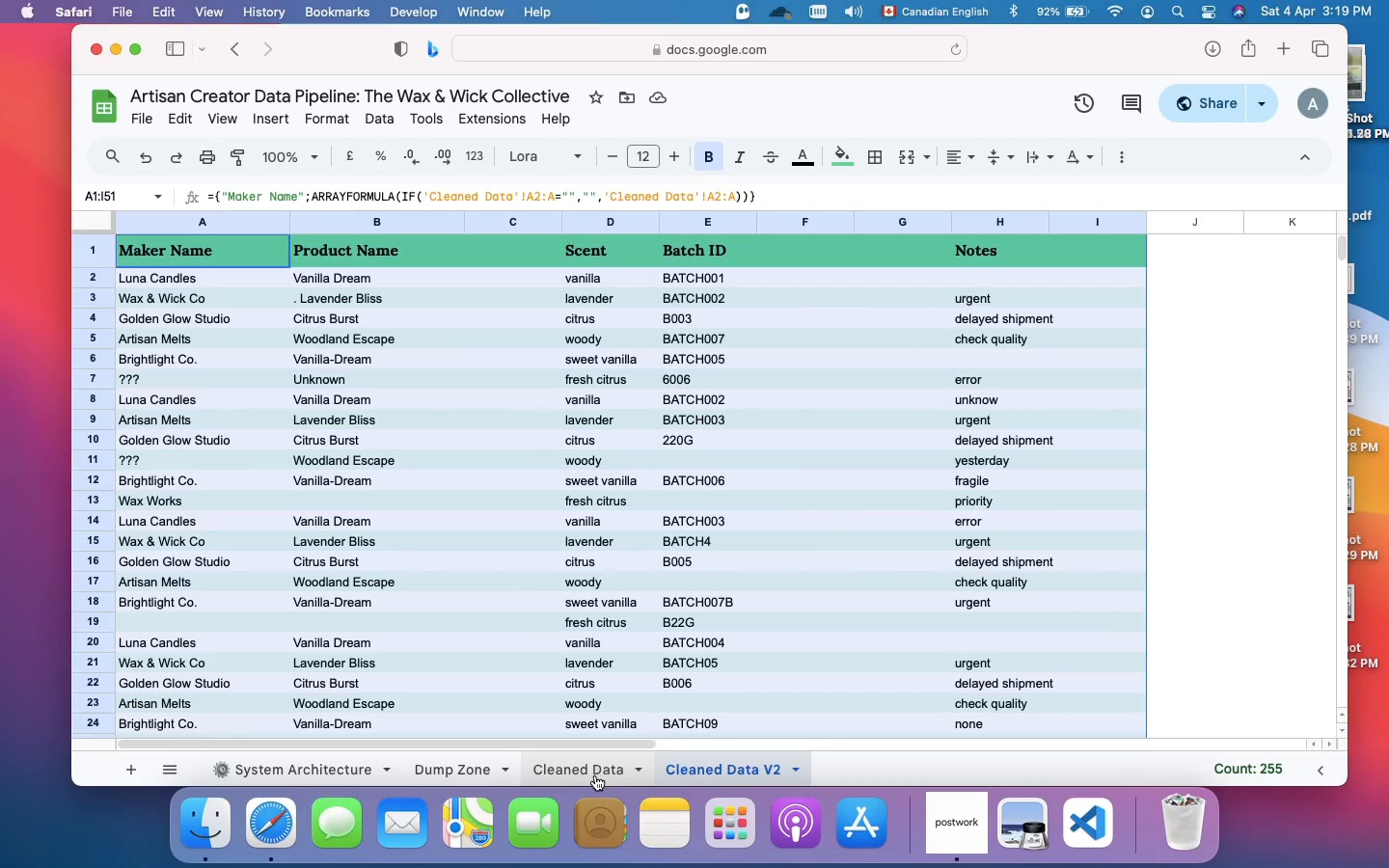 
left_click([595, 775])
 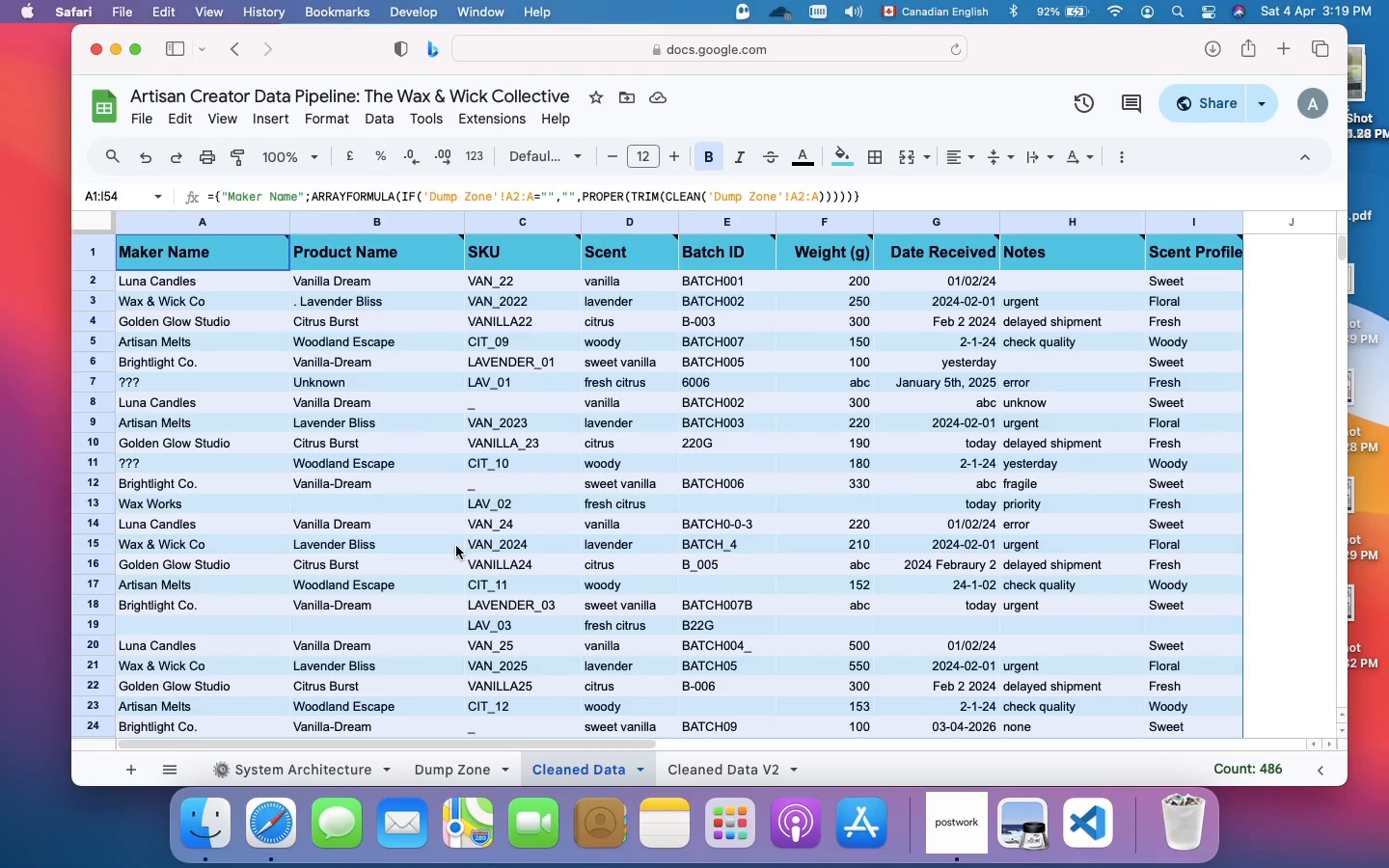 
scroll: coordinate [456, 546], scroll_direction: up, amount: 4.0
 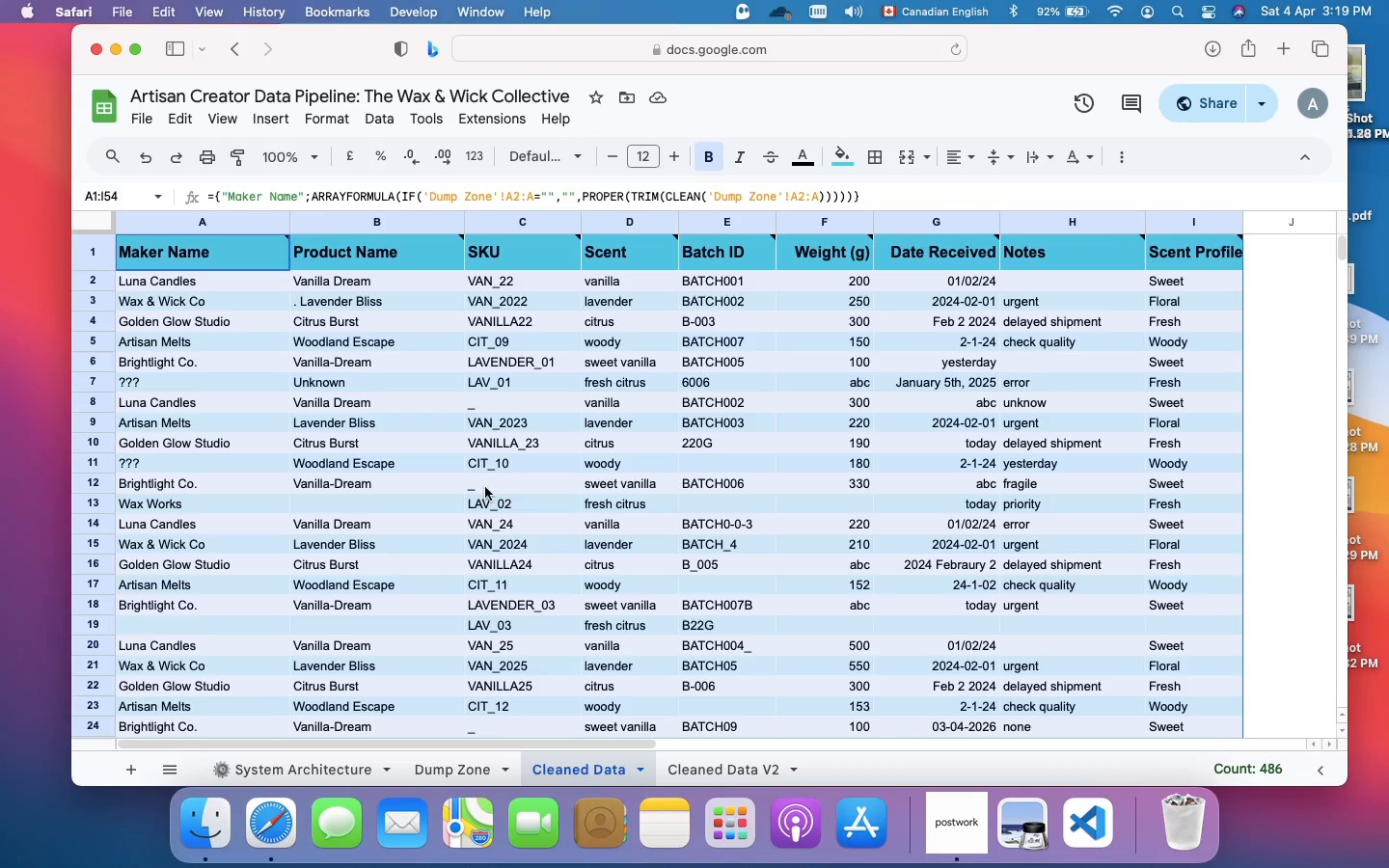 
left_click([333, 304])
 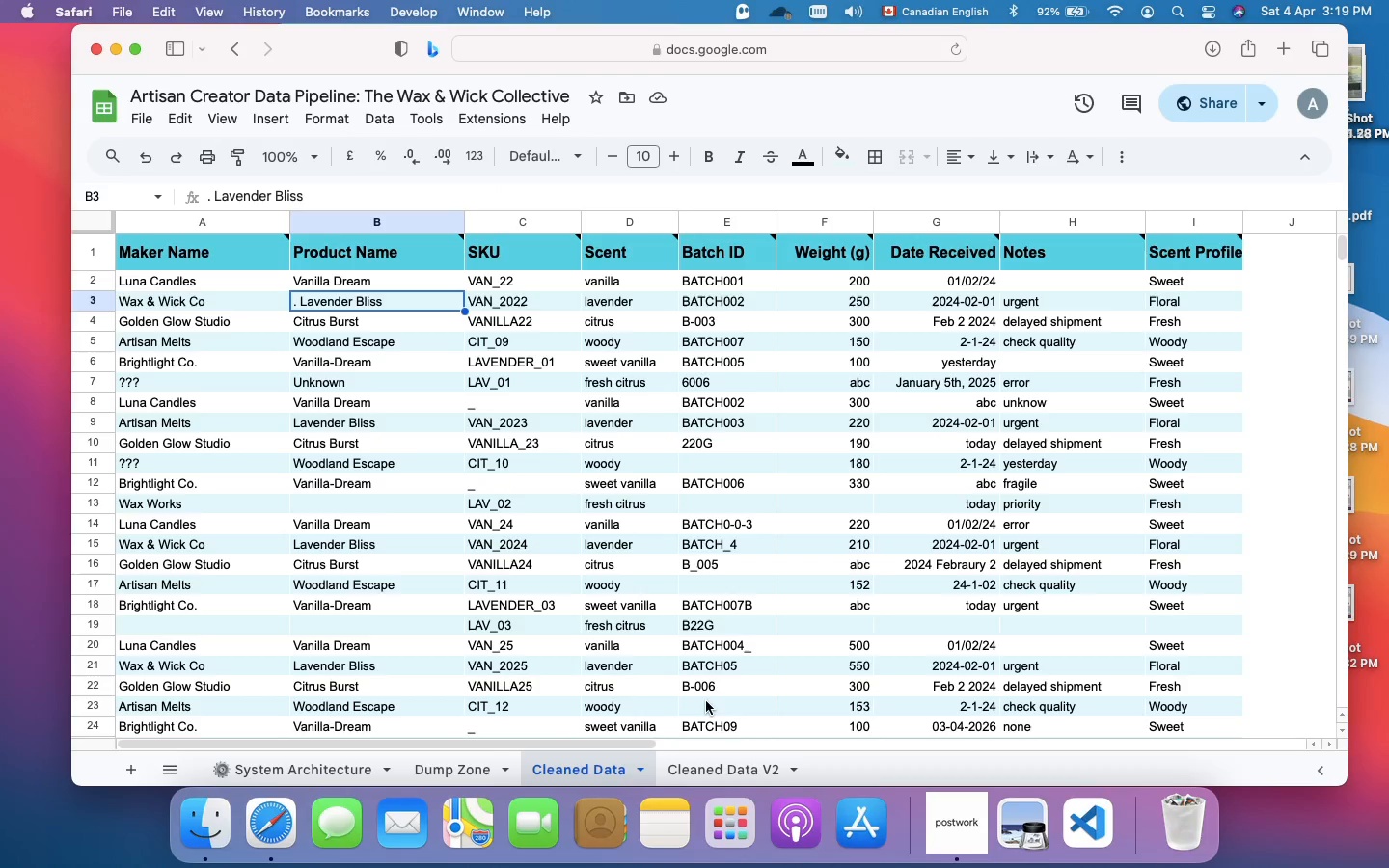 
left_click([726, 772])
 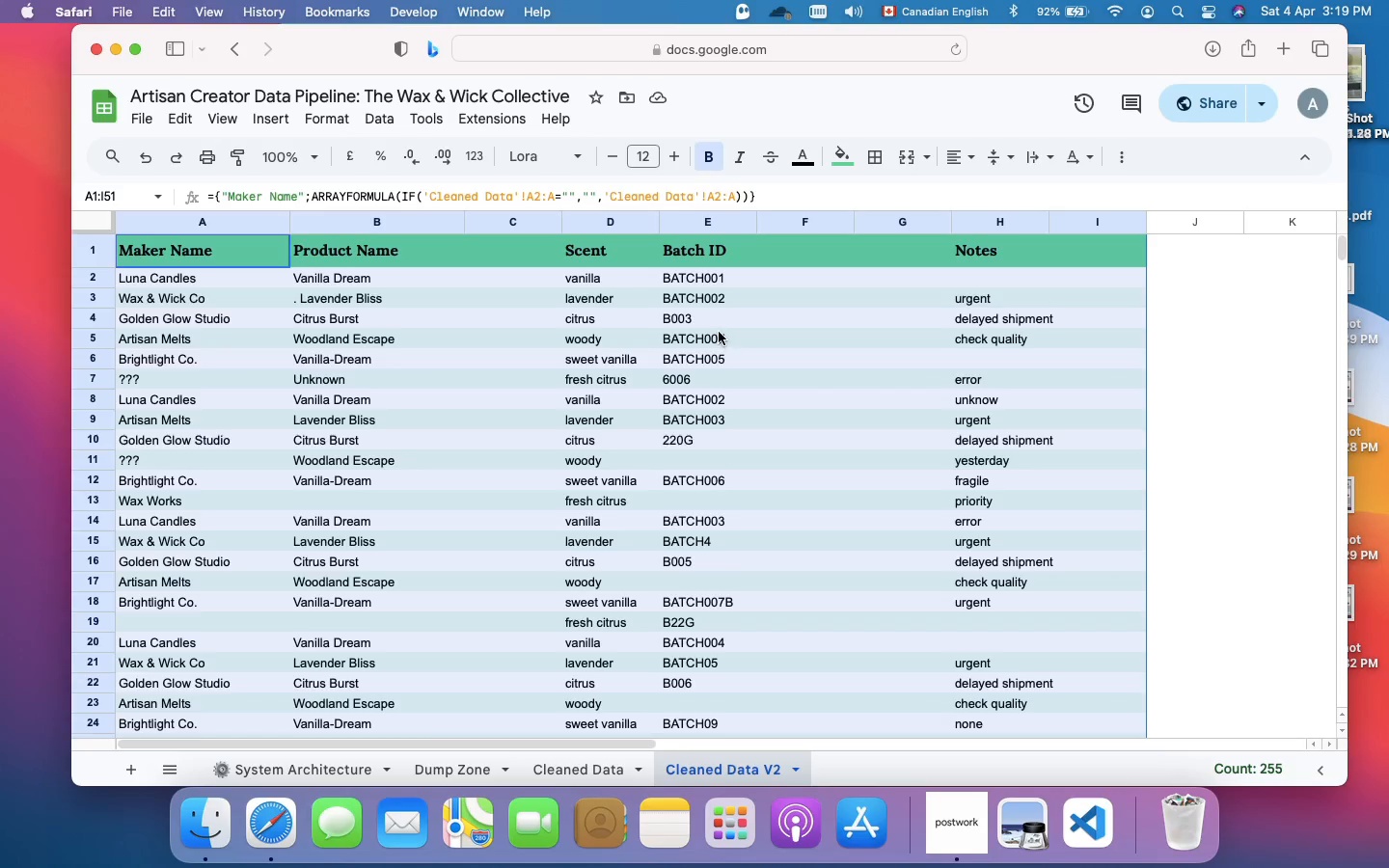 
wait(5.99)
 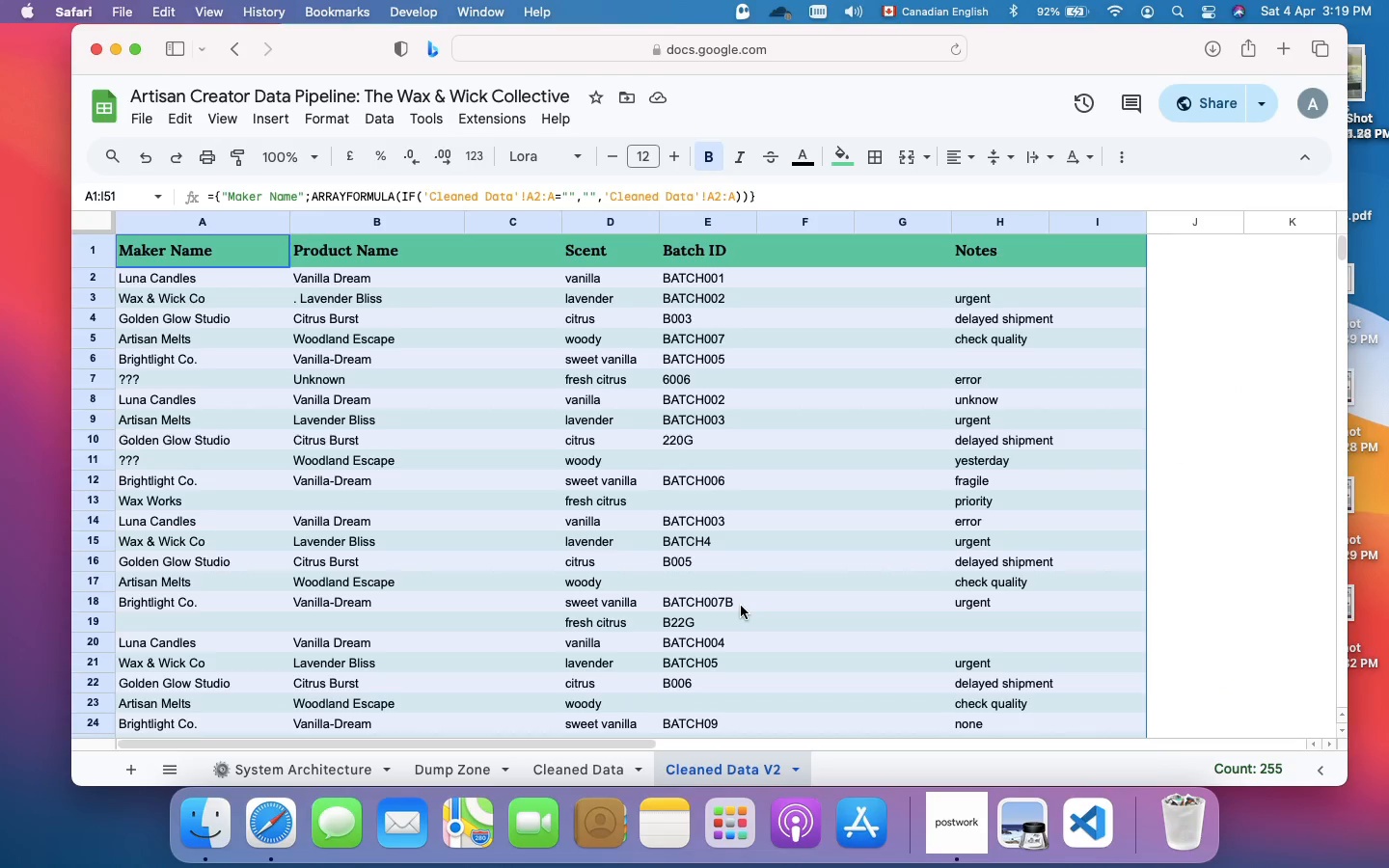 
left_click([697, 250])
 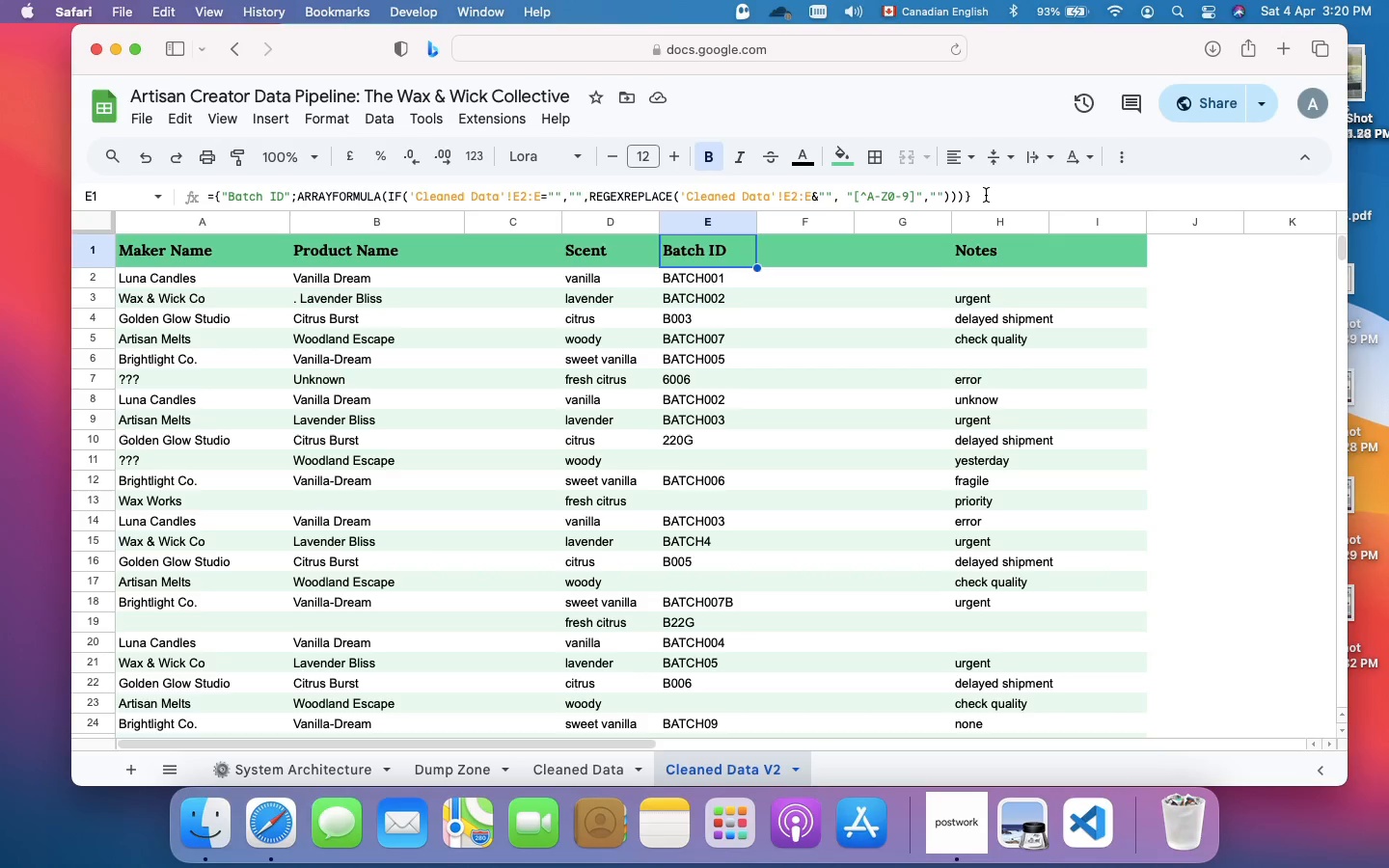 
wait(32.61)
 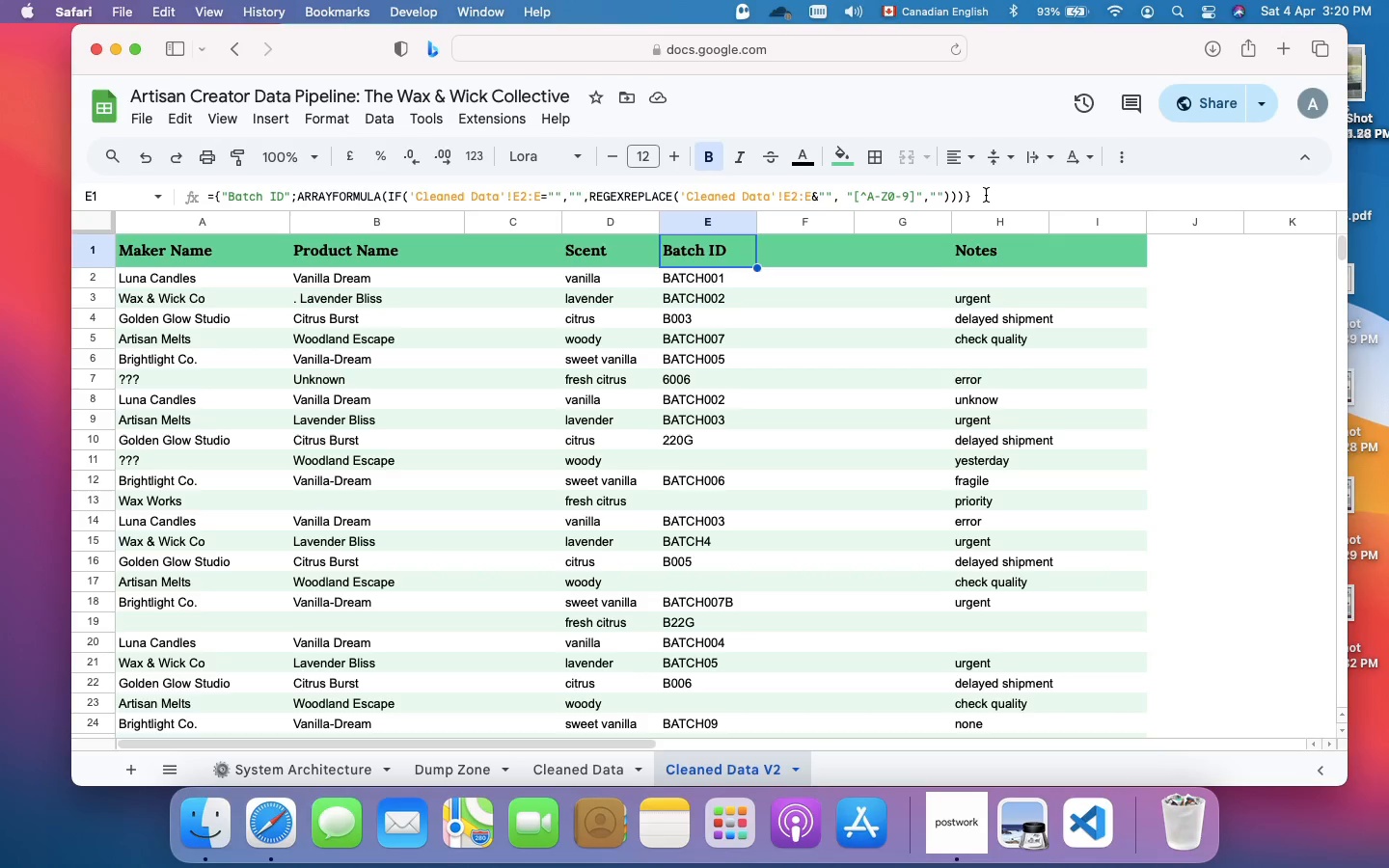 
left_click([807, 241])
 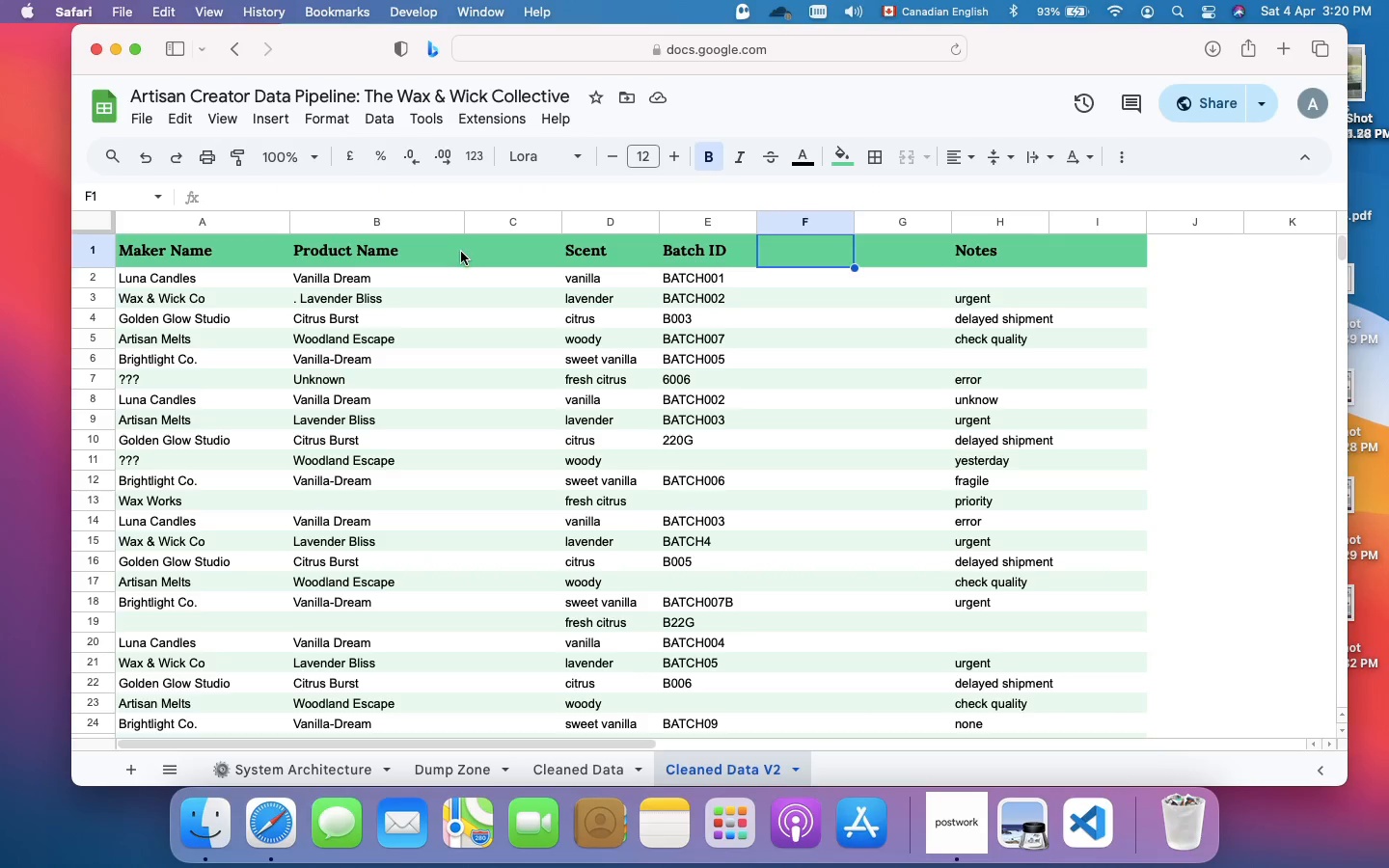 
left_click([495, 258])
 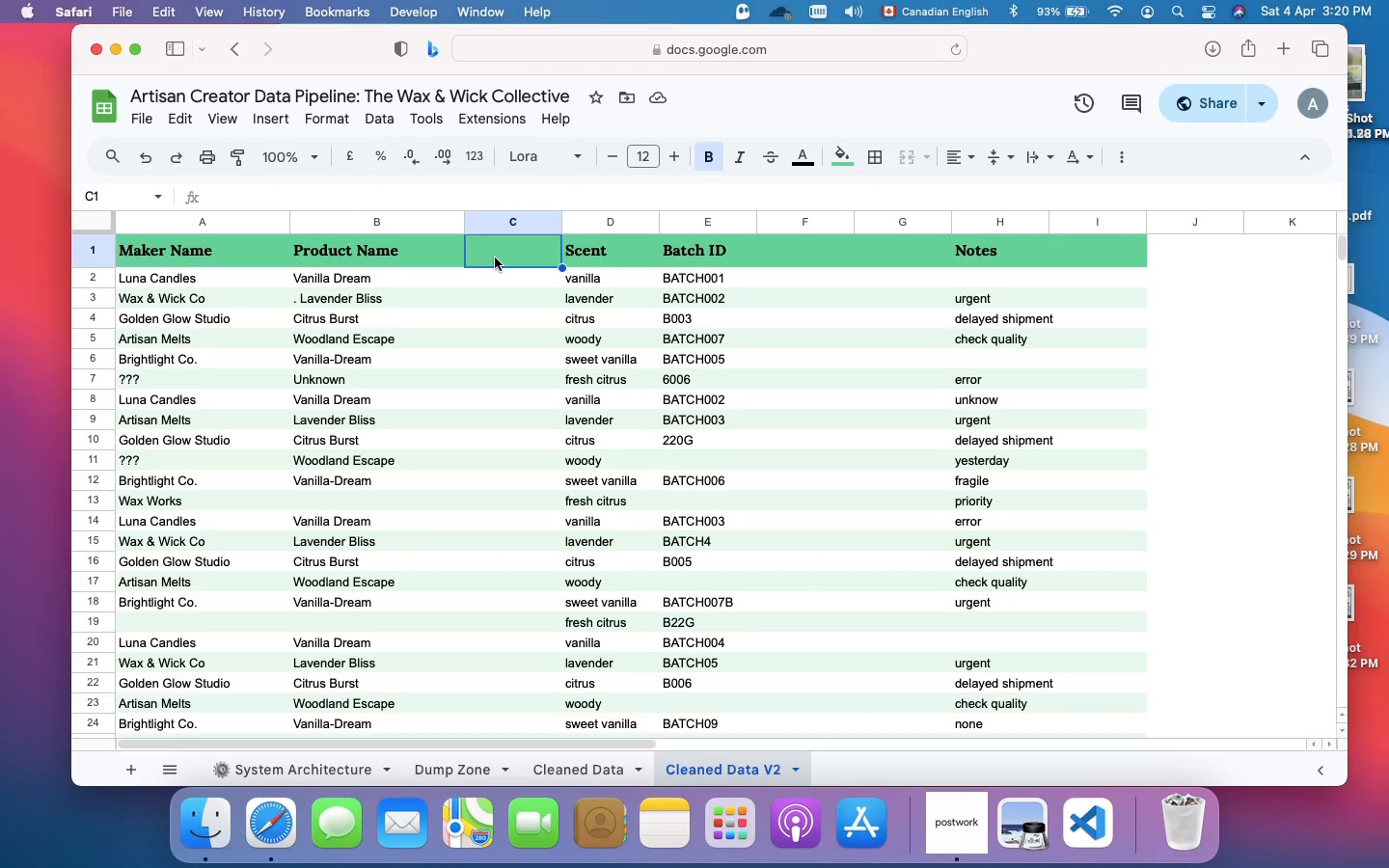 
wait(11.03)
 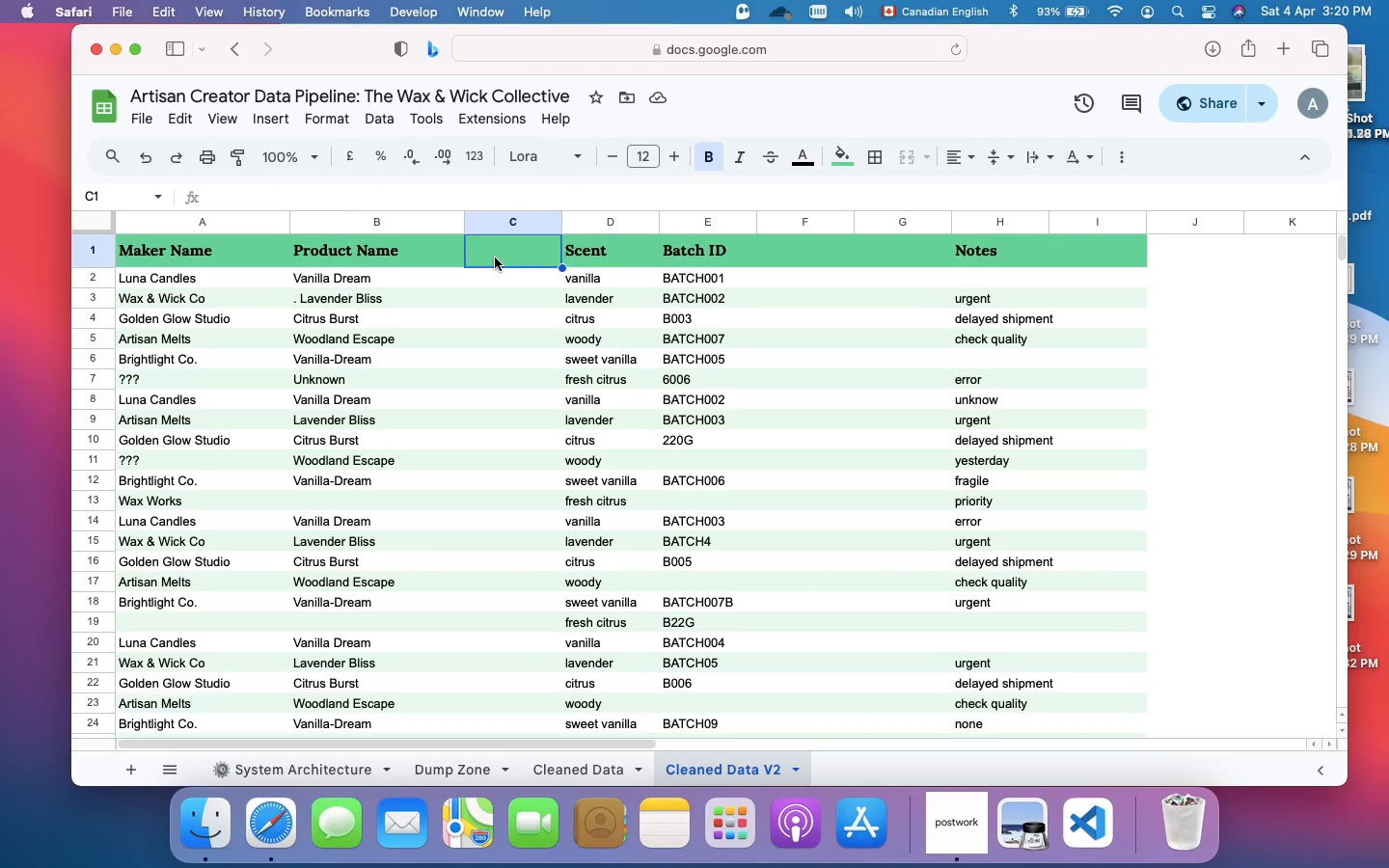 
left_click([523, 189])
 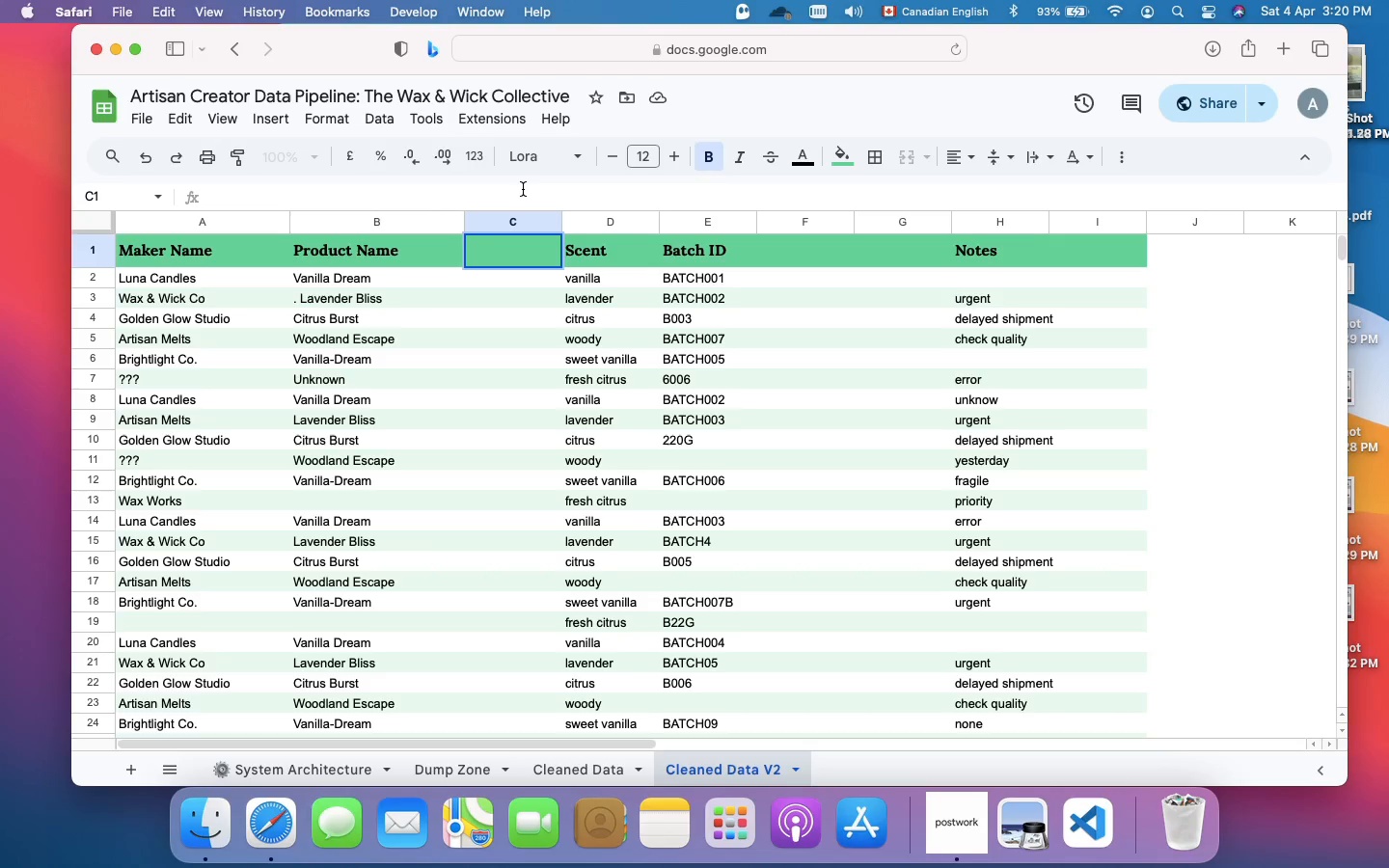 
key(Equal)
 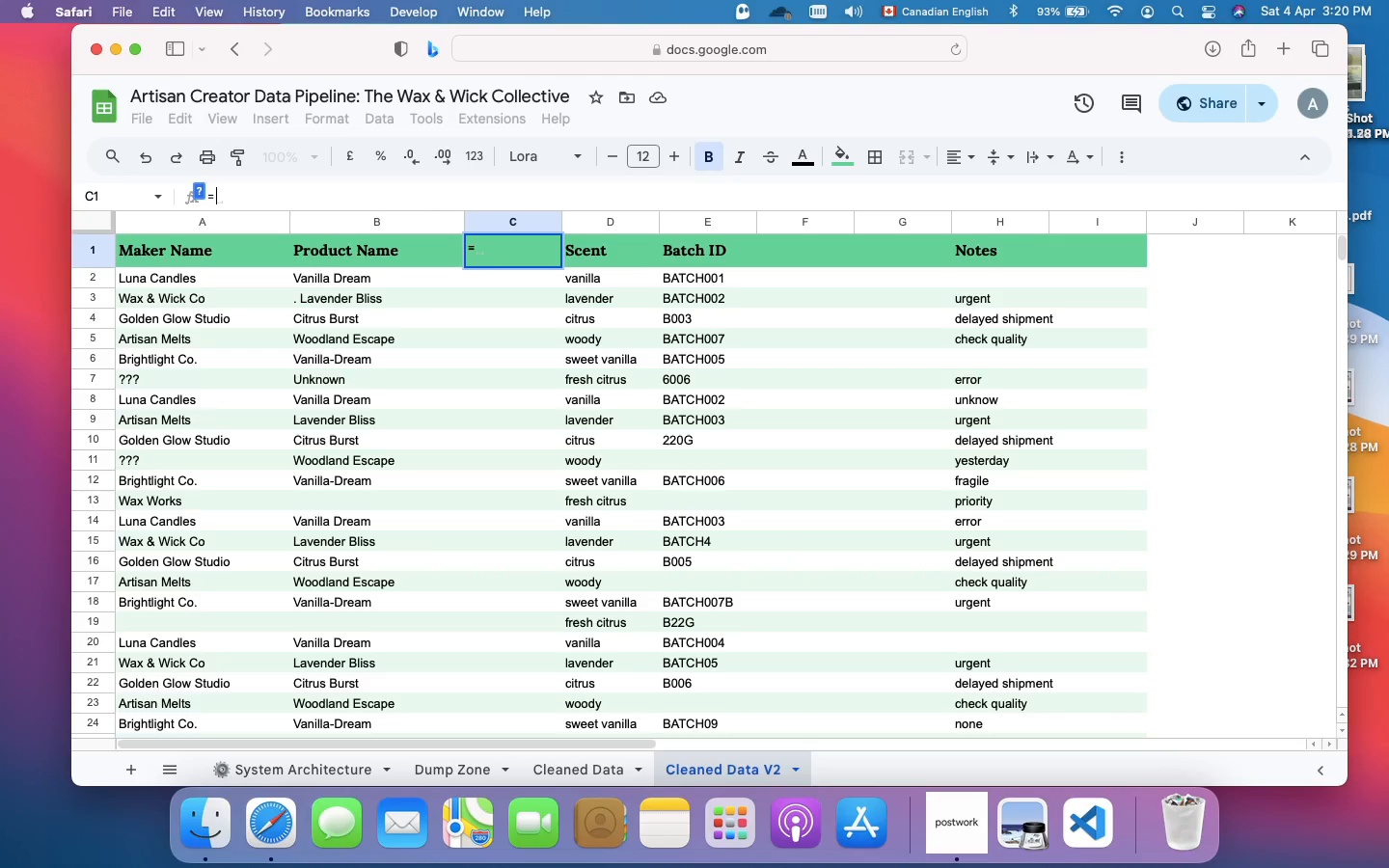 
key(Shift+BracketLeft)
 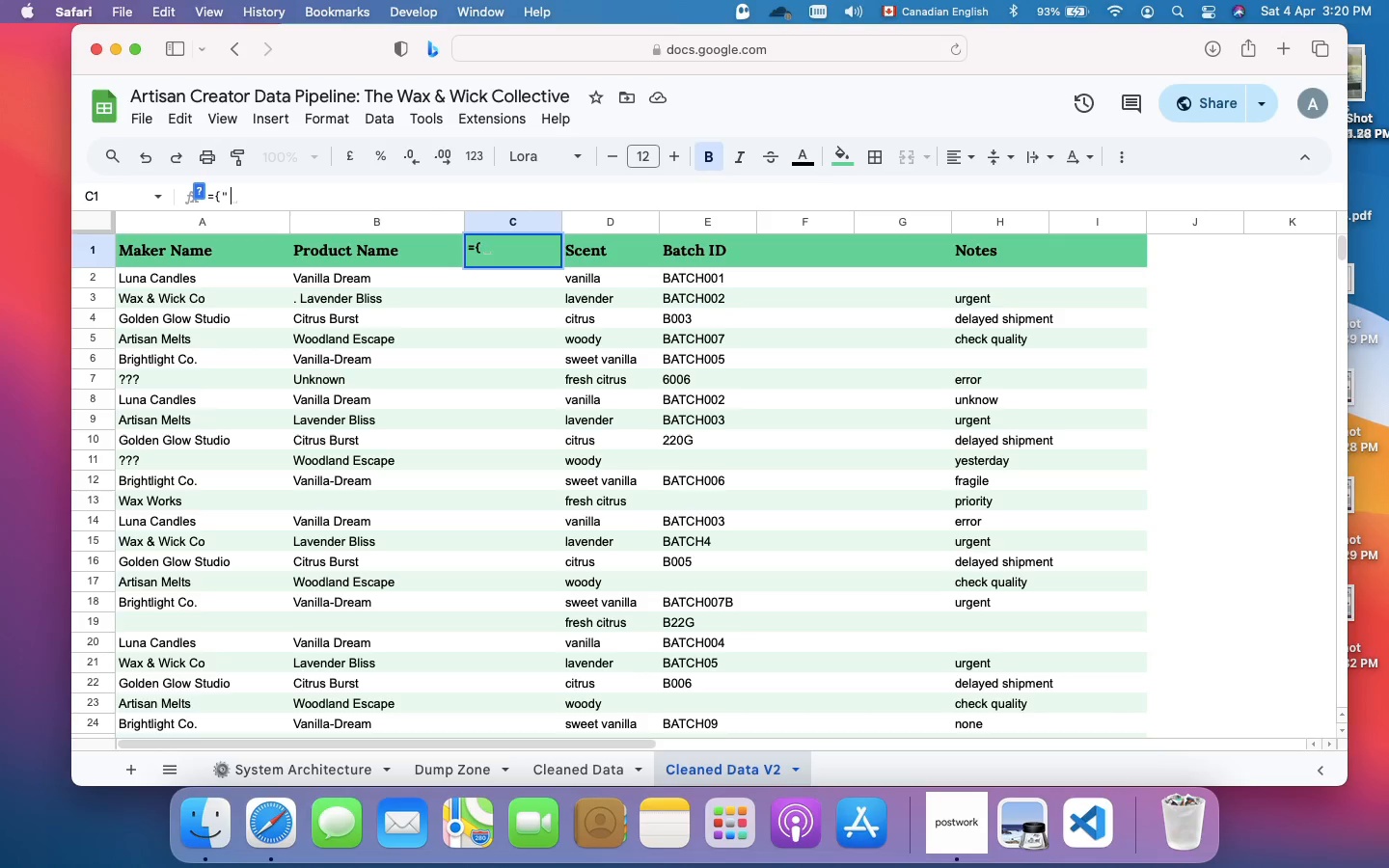 
key(Shift+Quote)
 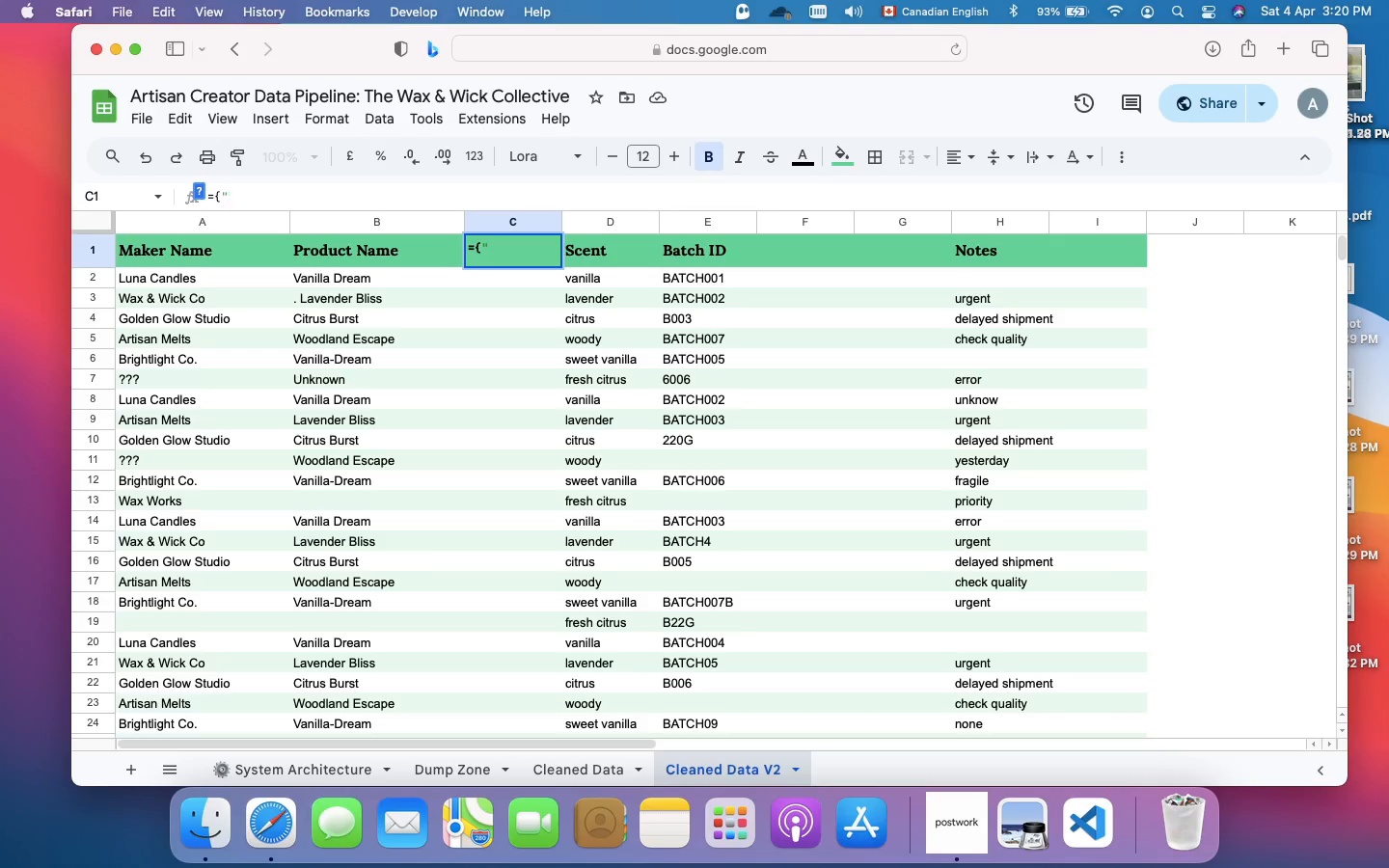 
type(SKU";ARRAYFORMULA(IF('Cleaned Data'!)
 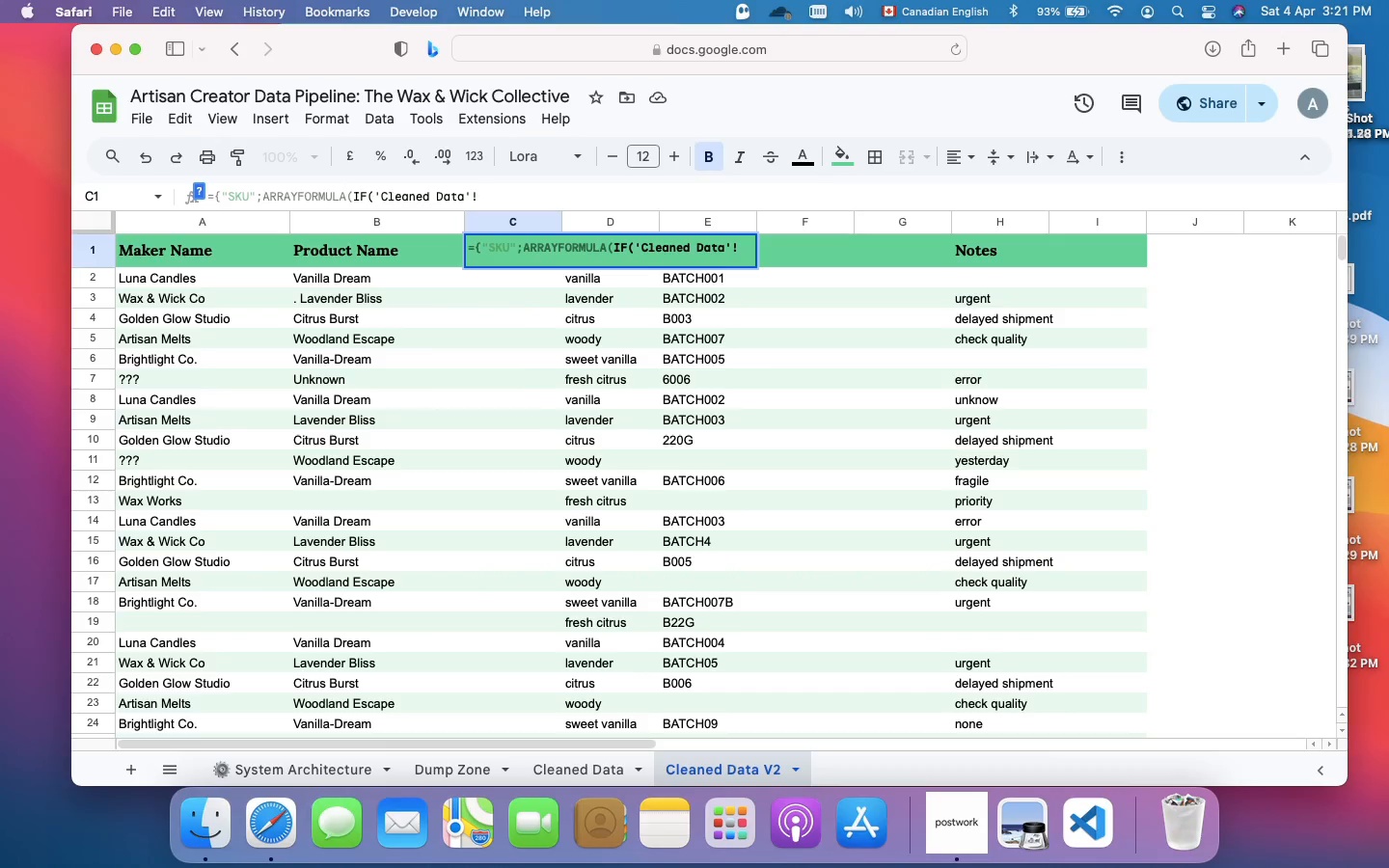 
type(A2:A="","",)
 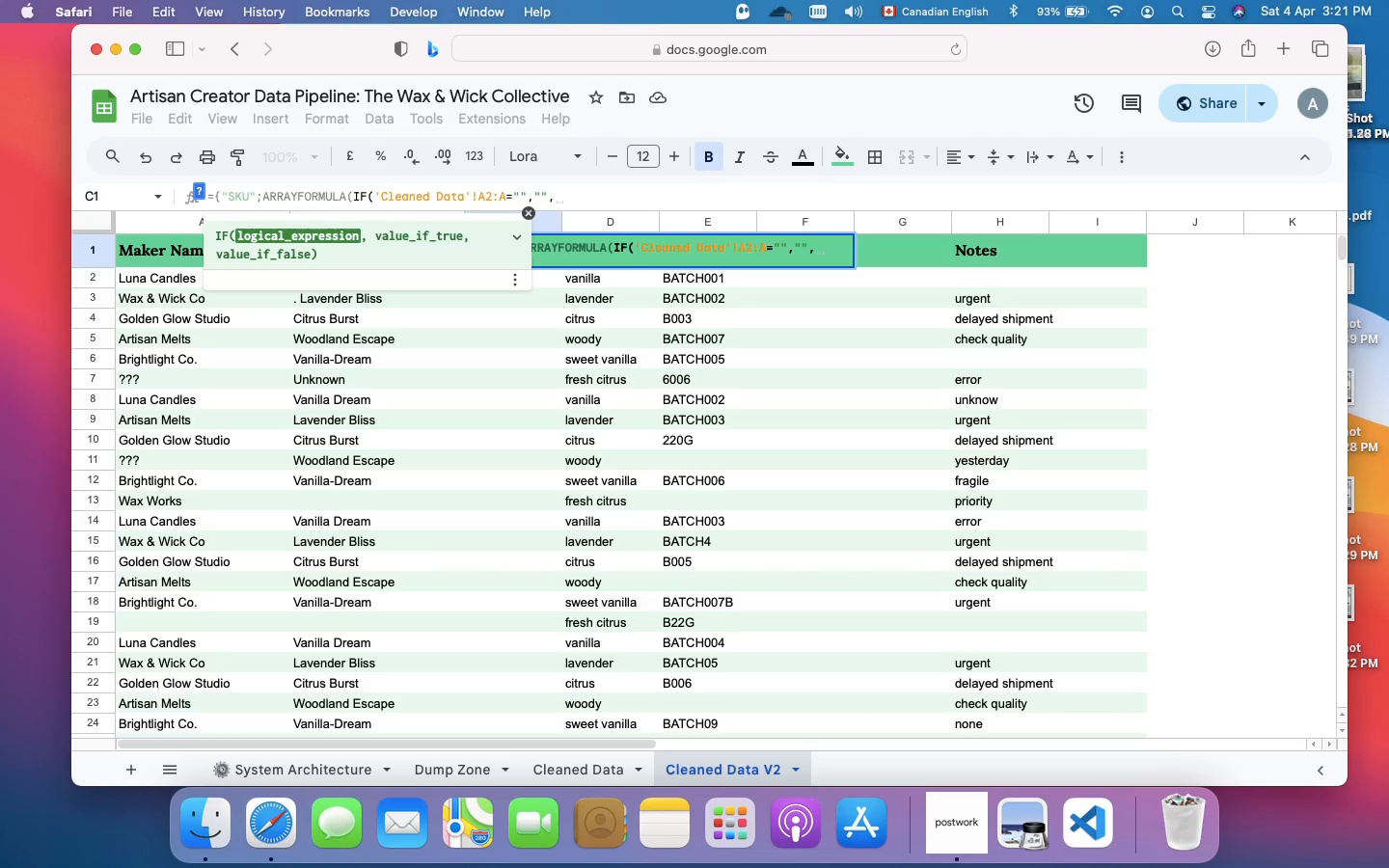 
key(CapsLock)
 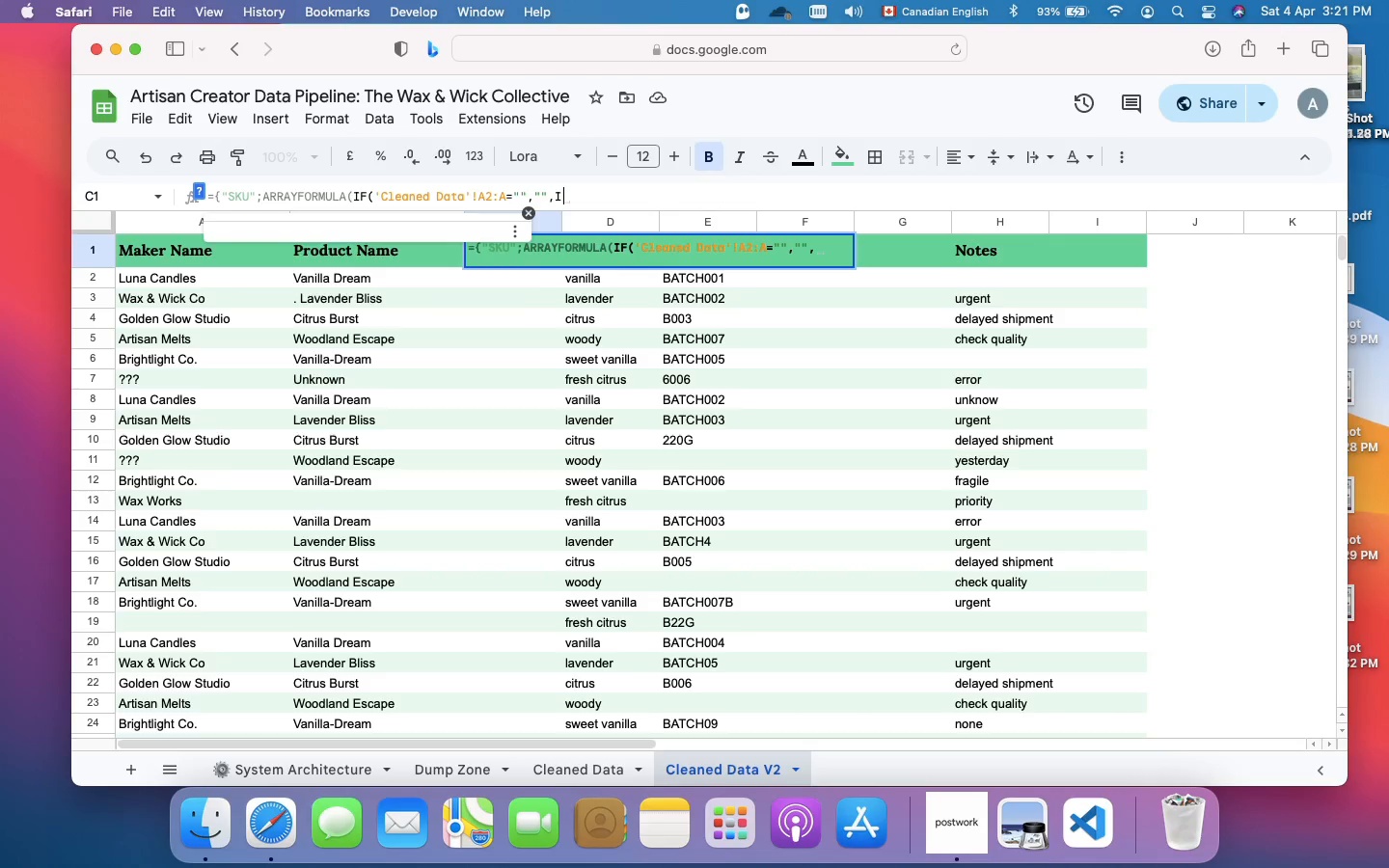 
key(I)
 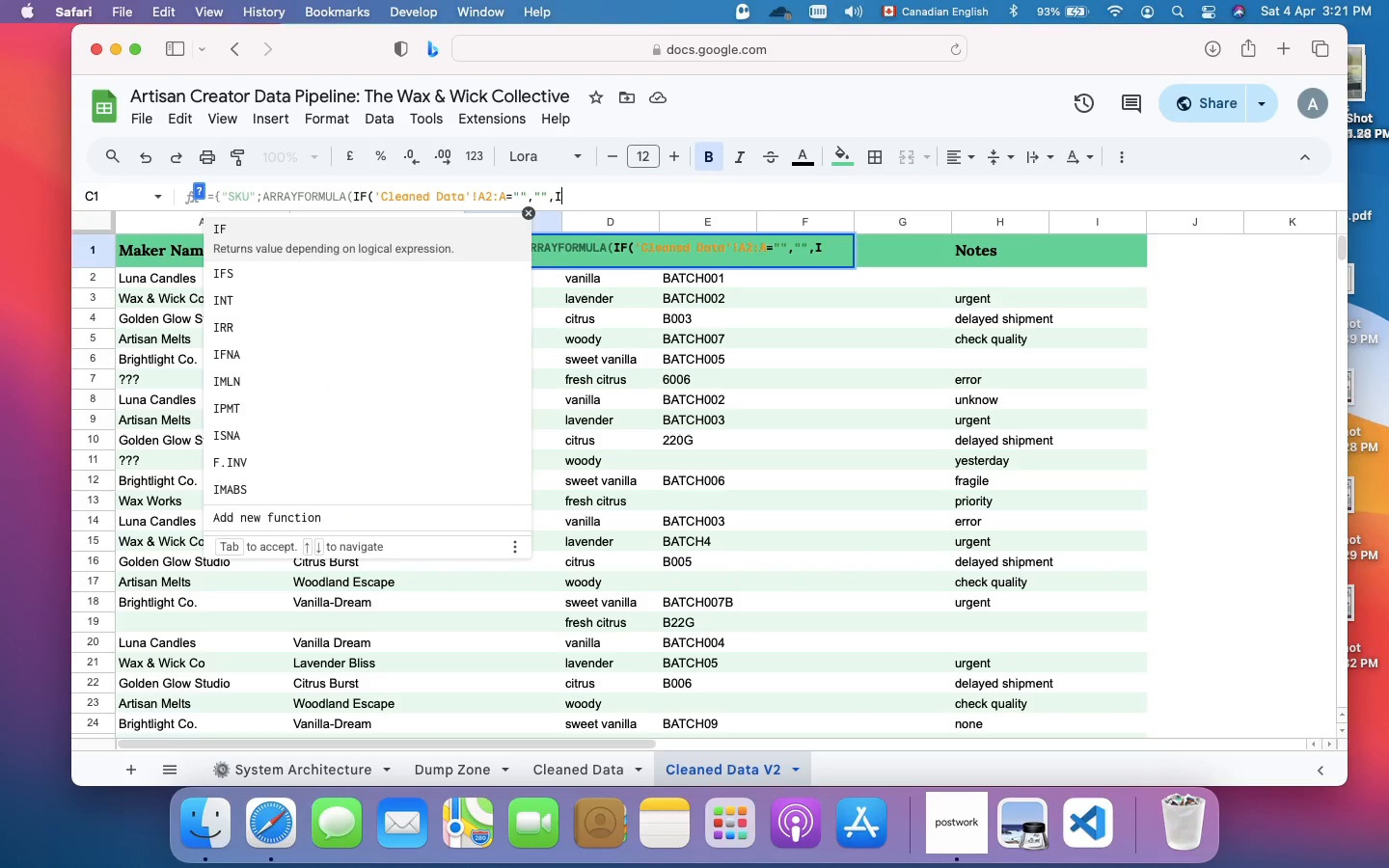 
key(CapsLock)
 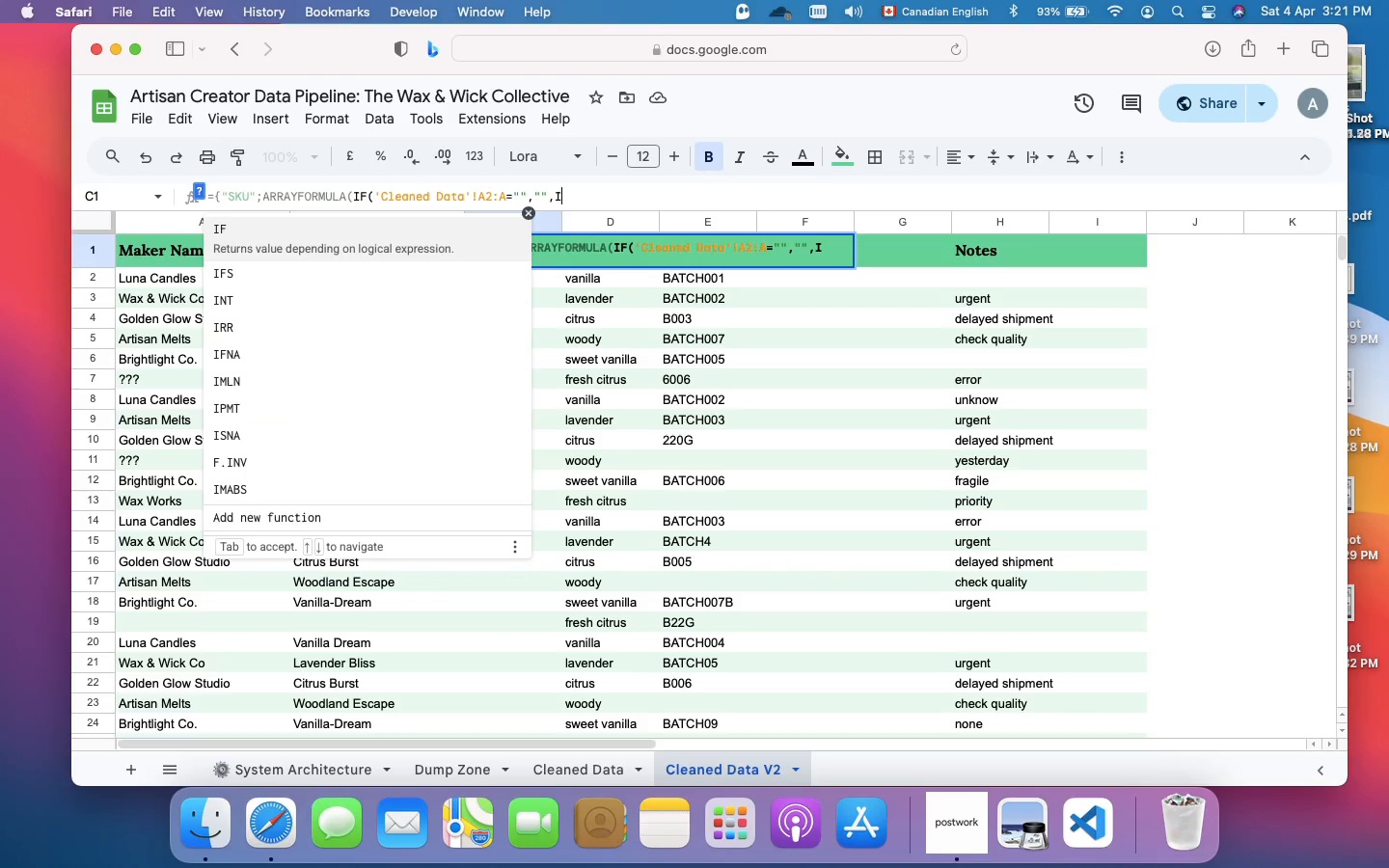 
key(CapsLock)
 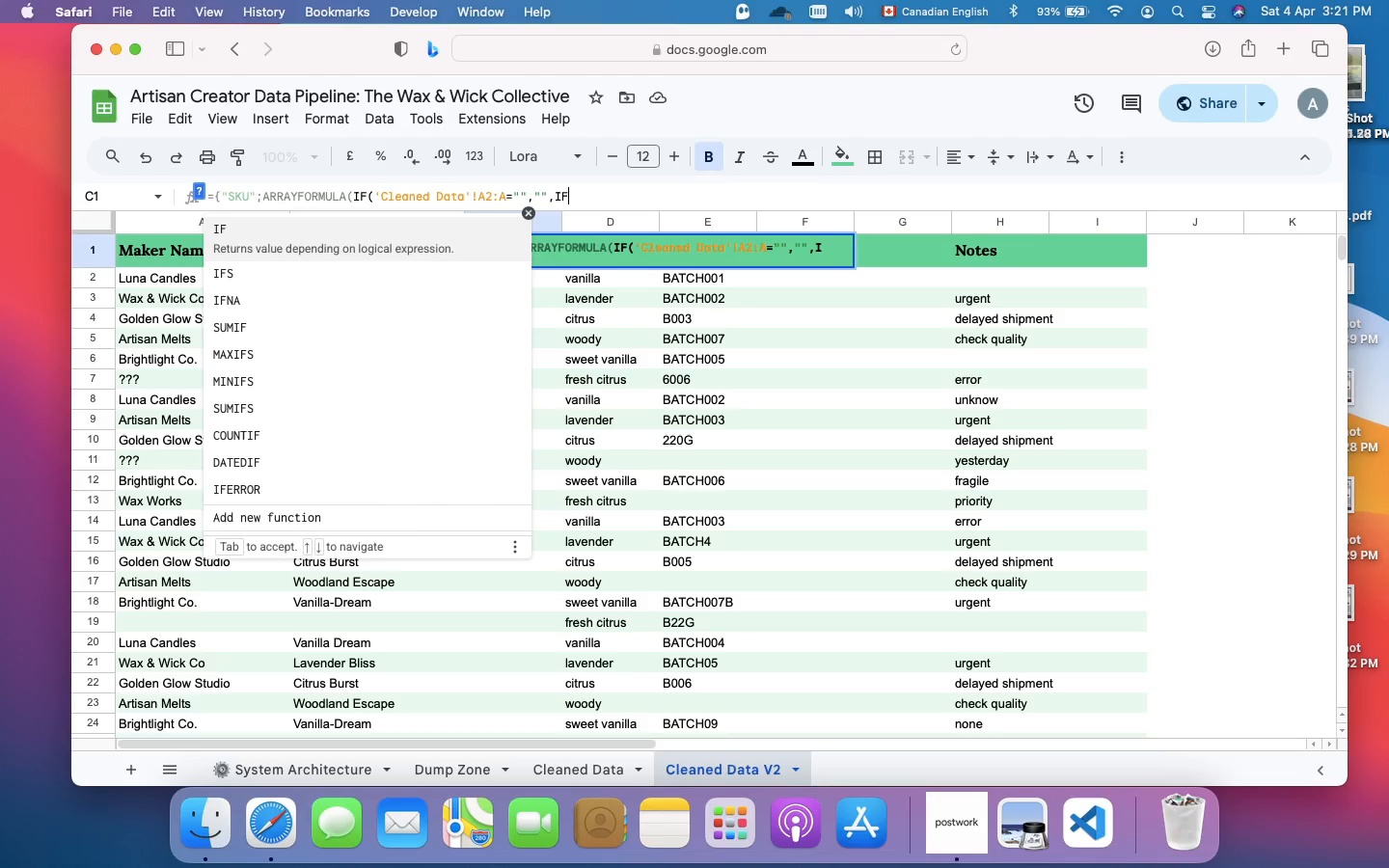 
key(F)
 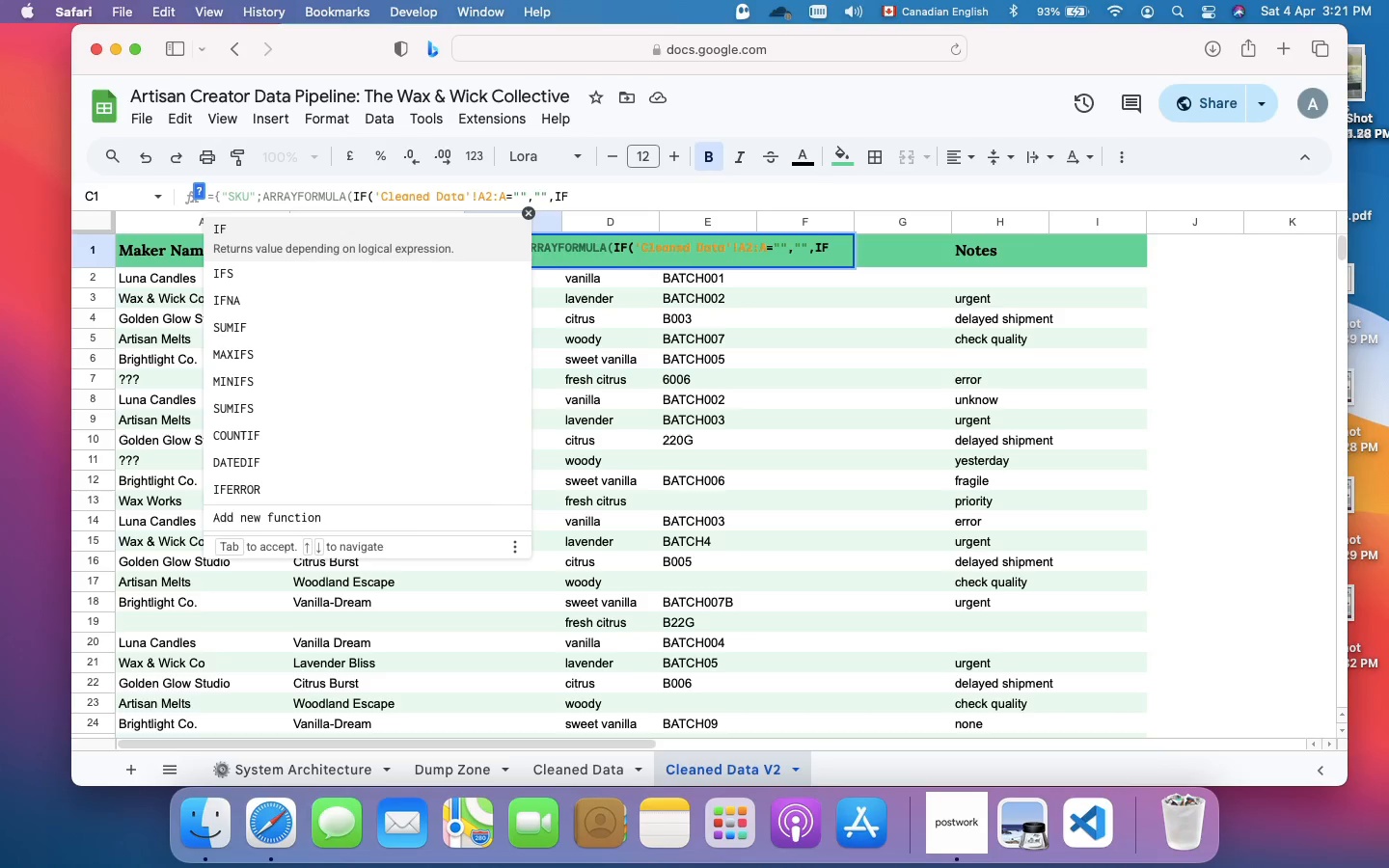 
type(('V)
key(Backspace)
type(Cleaned Data'!)
 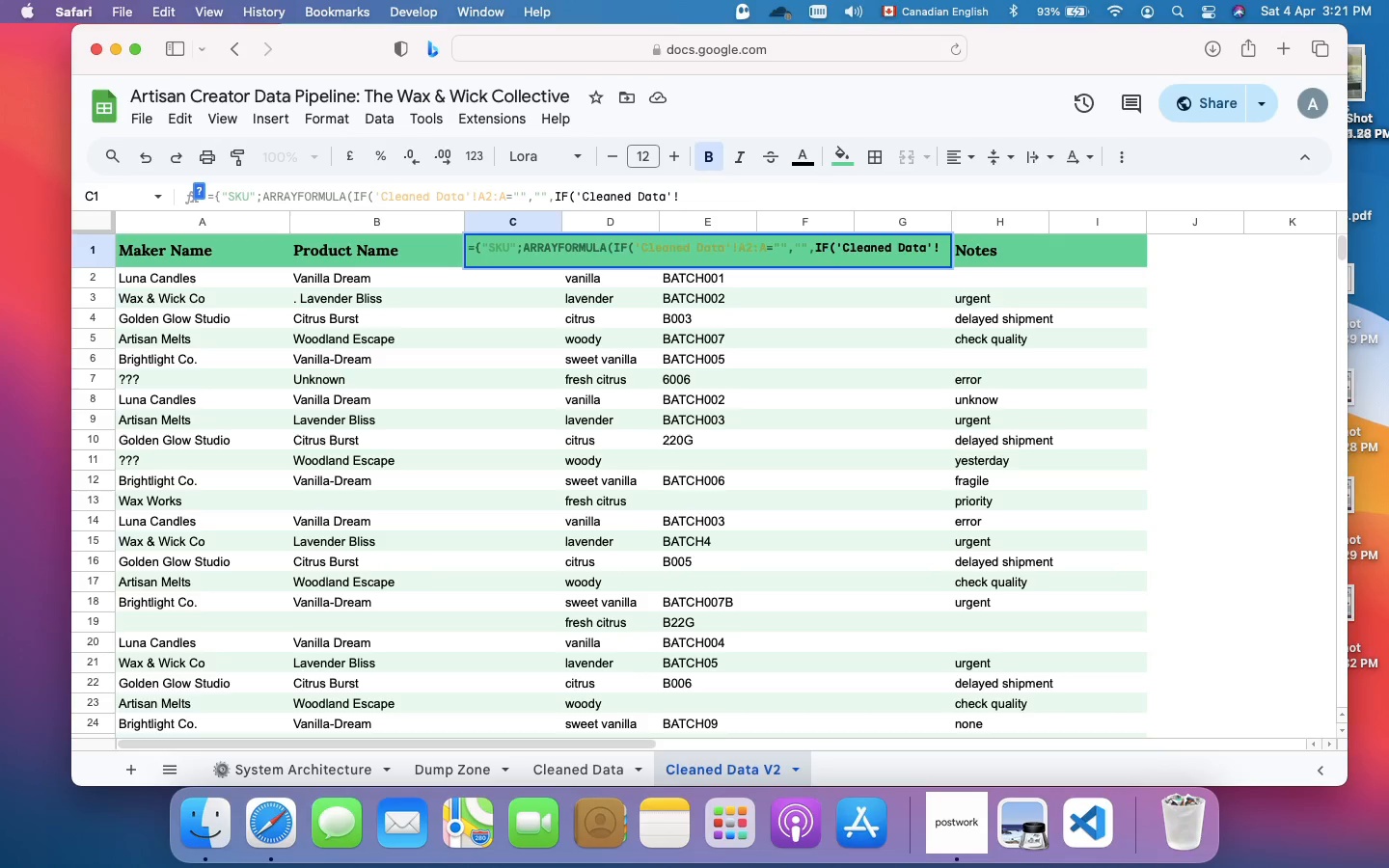 
type(C2:C="","",)
 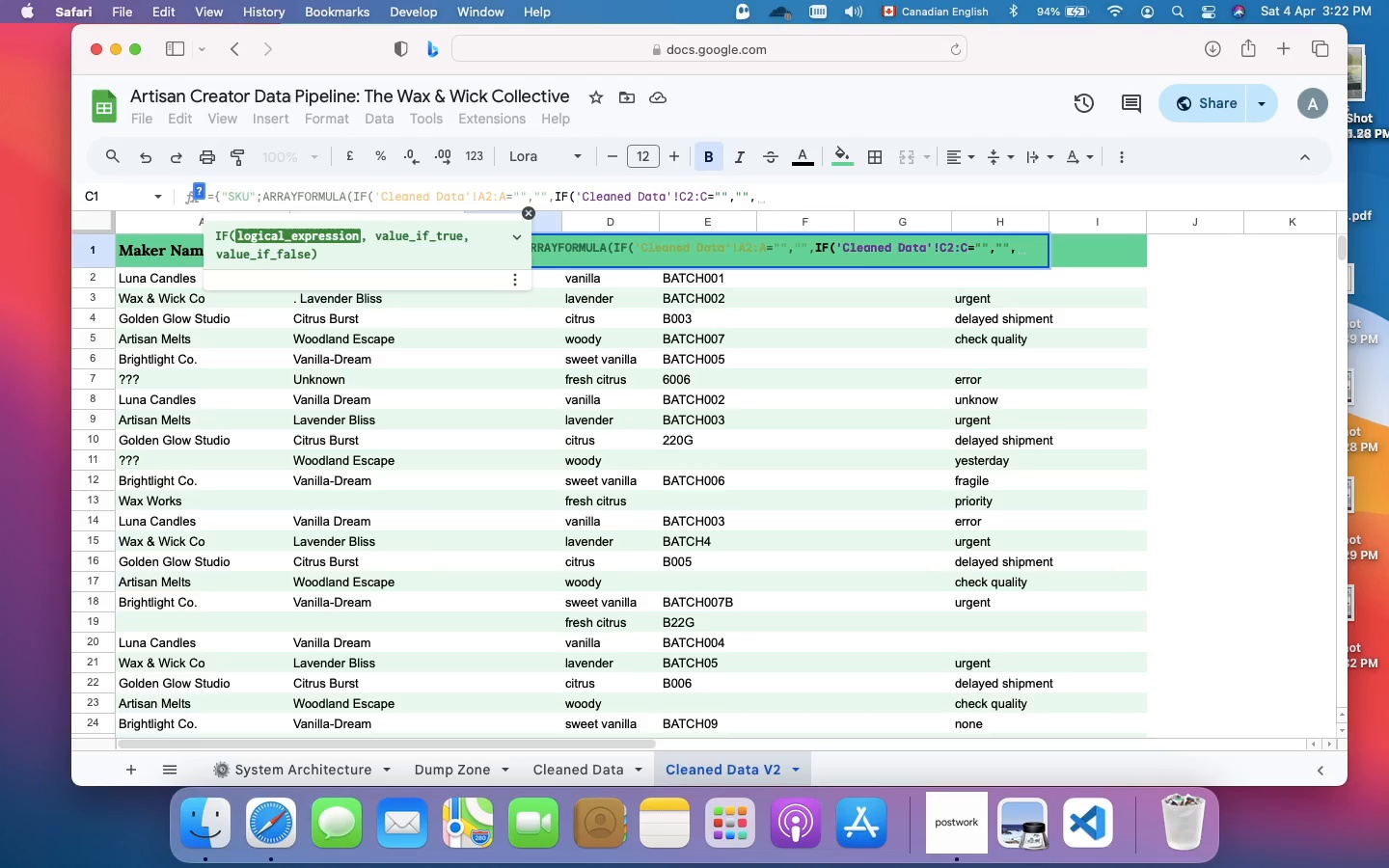 
wait(6.61)
 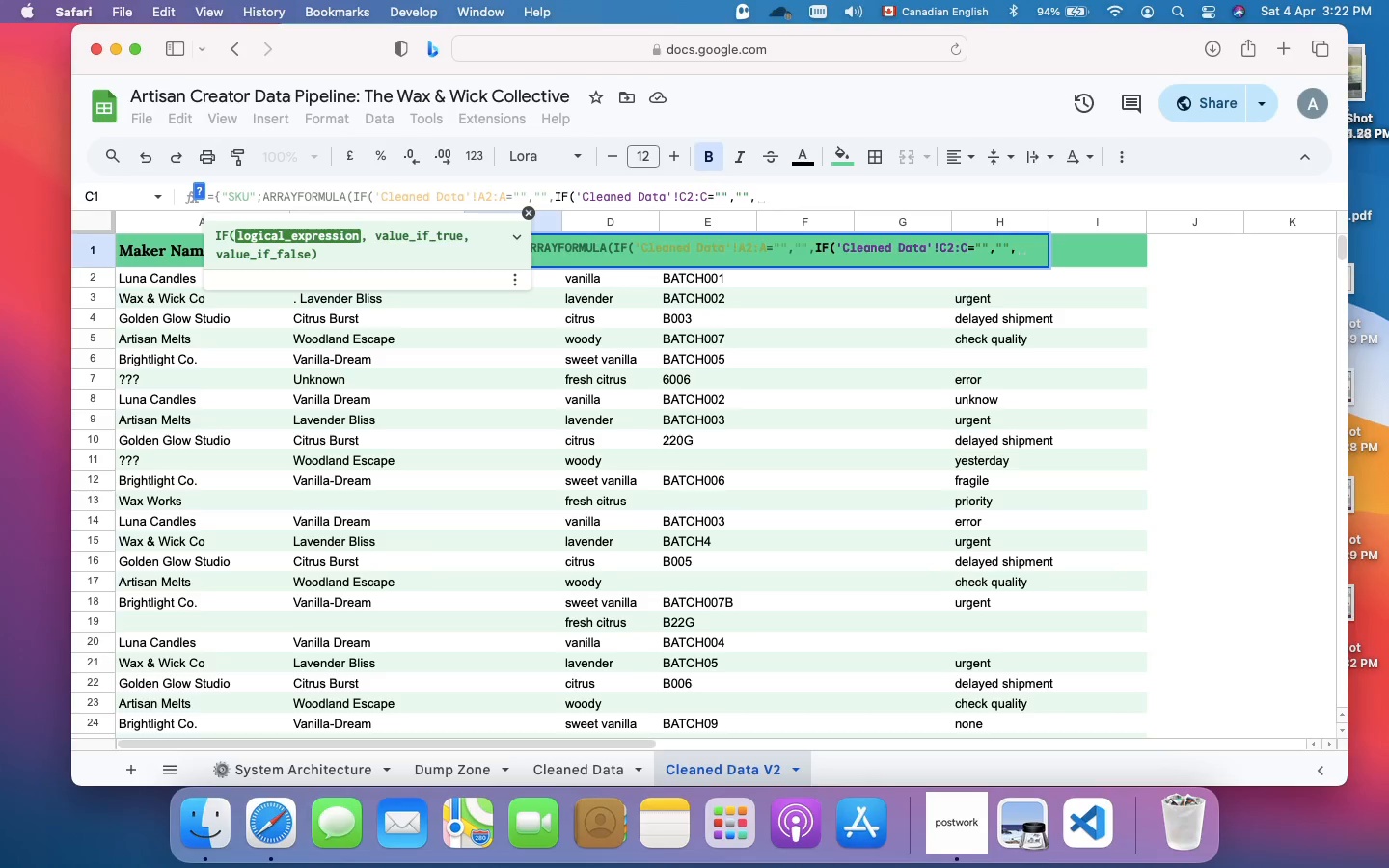 
type(re)
key(Backspace)
key(Backspace)
type(REGEXREPLACE('Cleaned Data'!)
 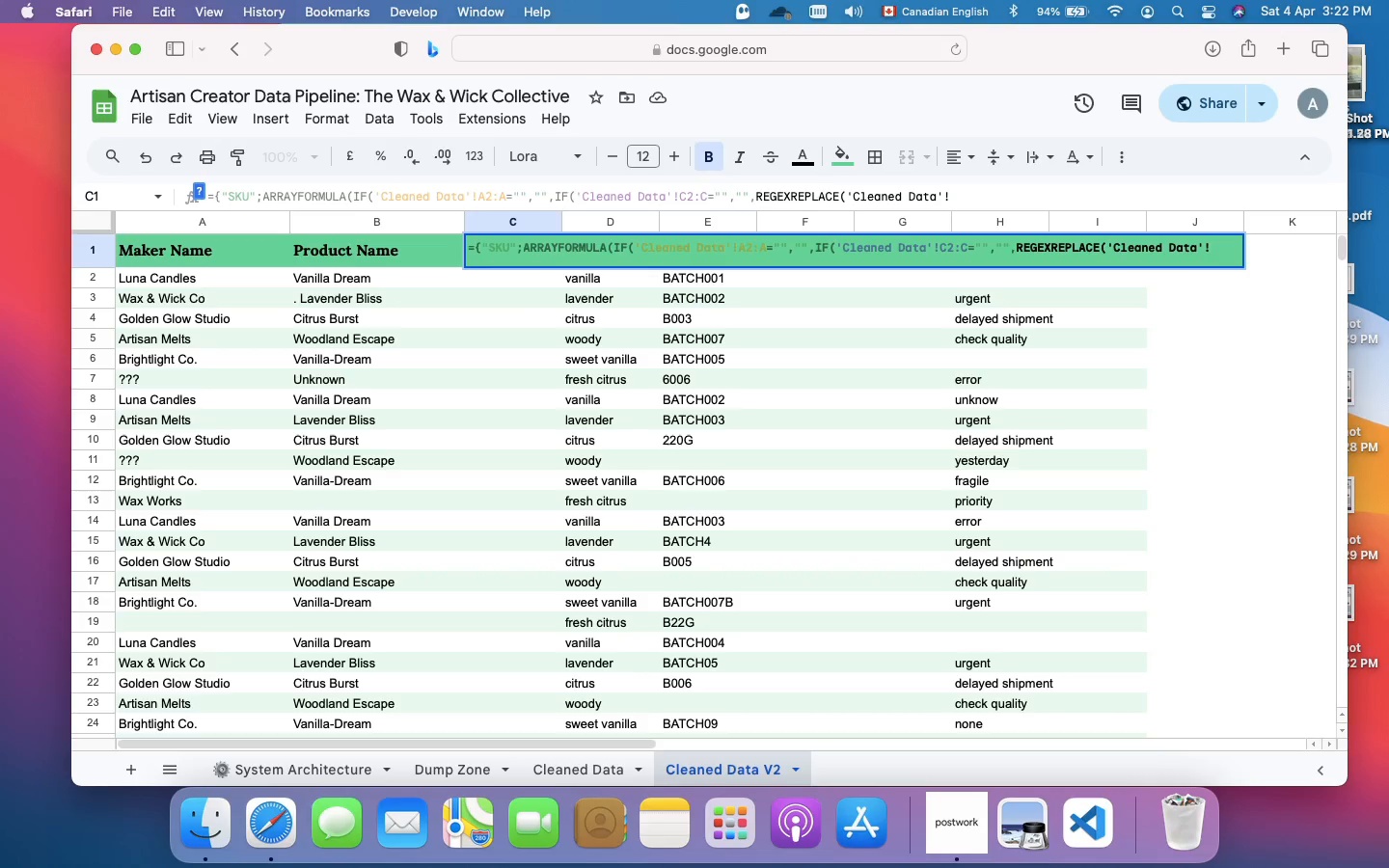 
wait(5.48)
 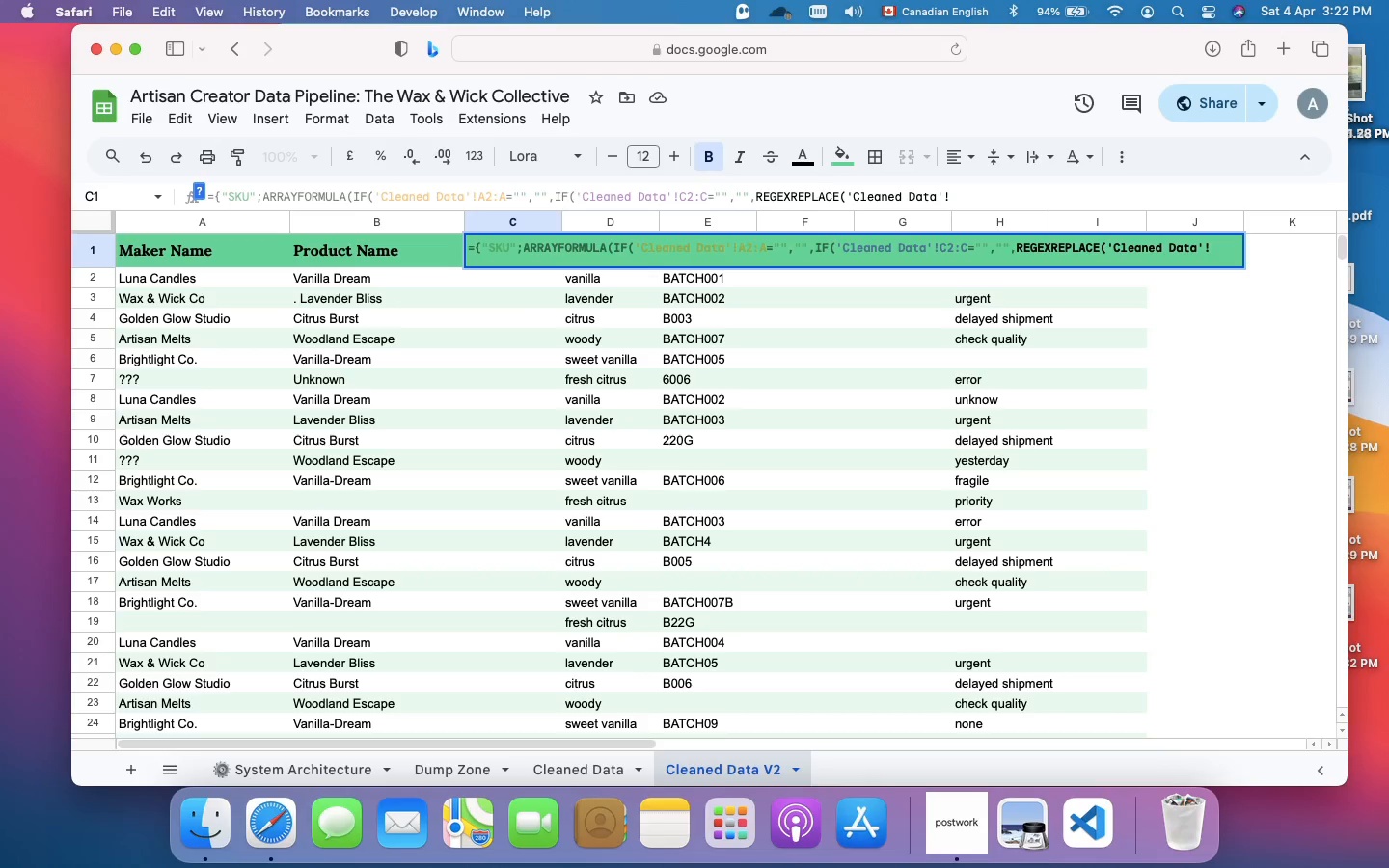 
type(C2:C=)
 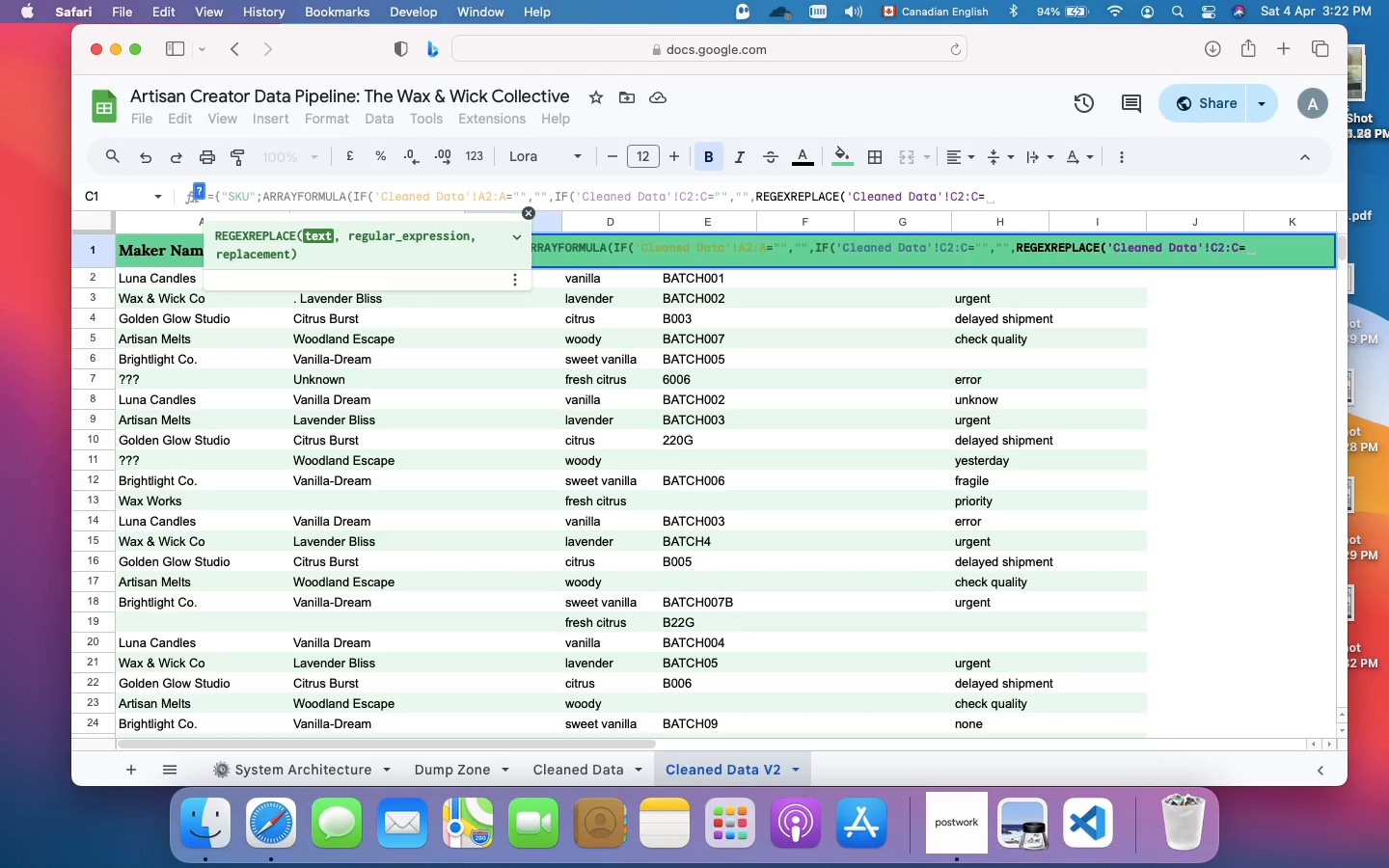 
key(Shift+ShiftRight)
 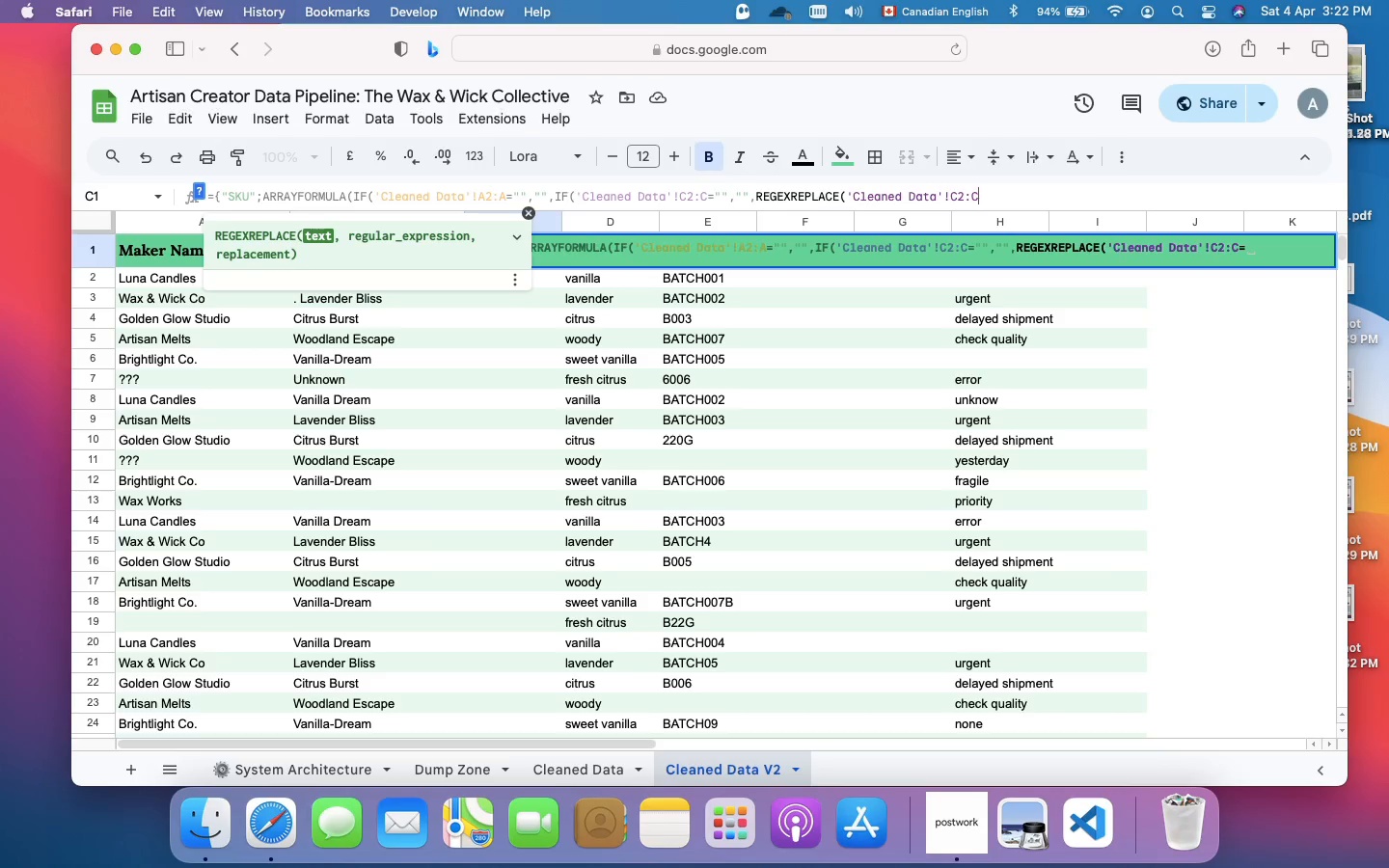 
key(Backspace)
 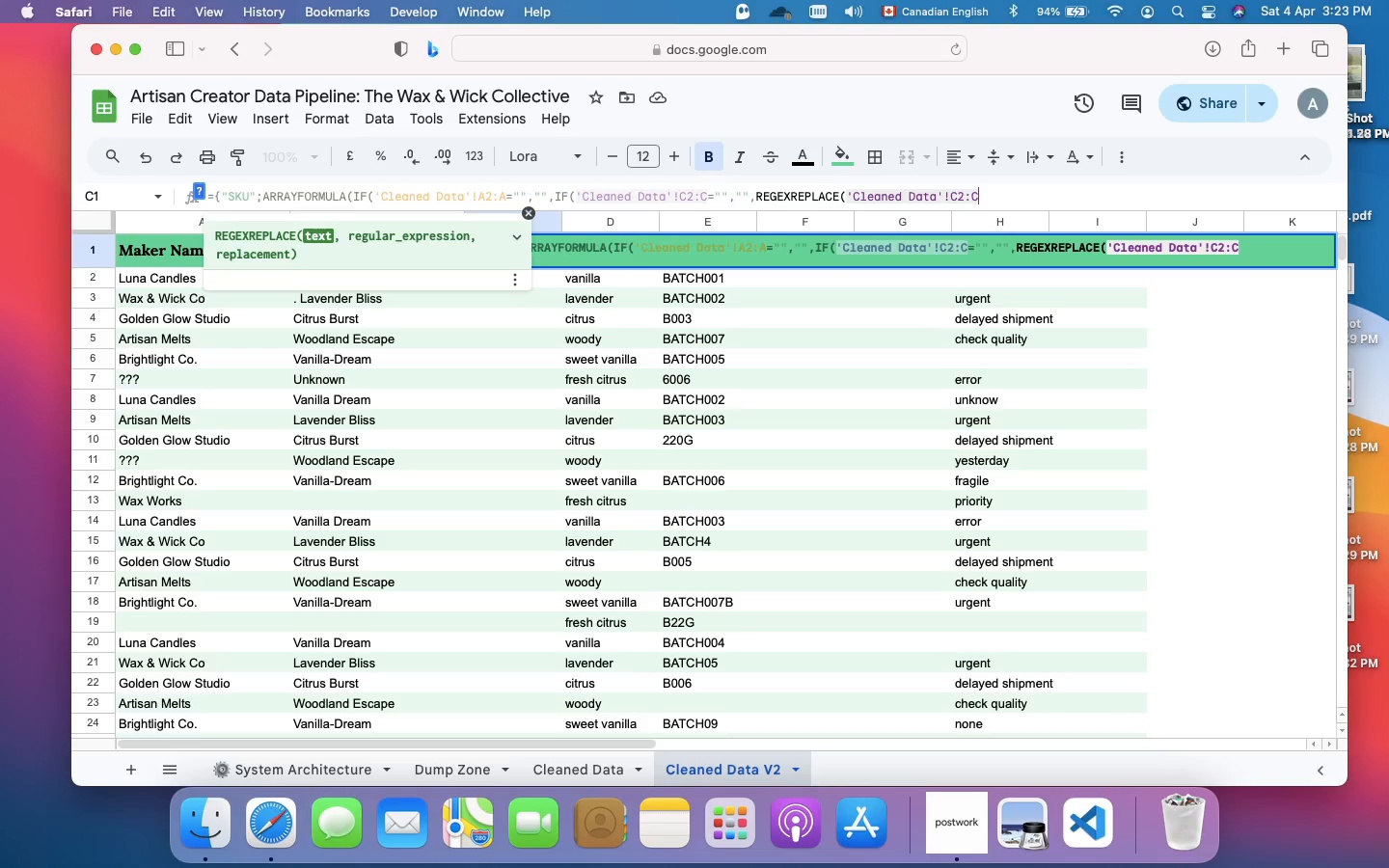 
key(Shift+7)
 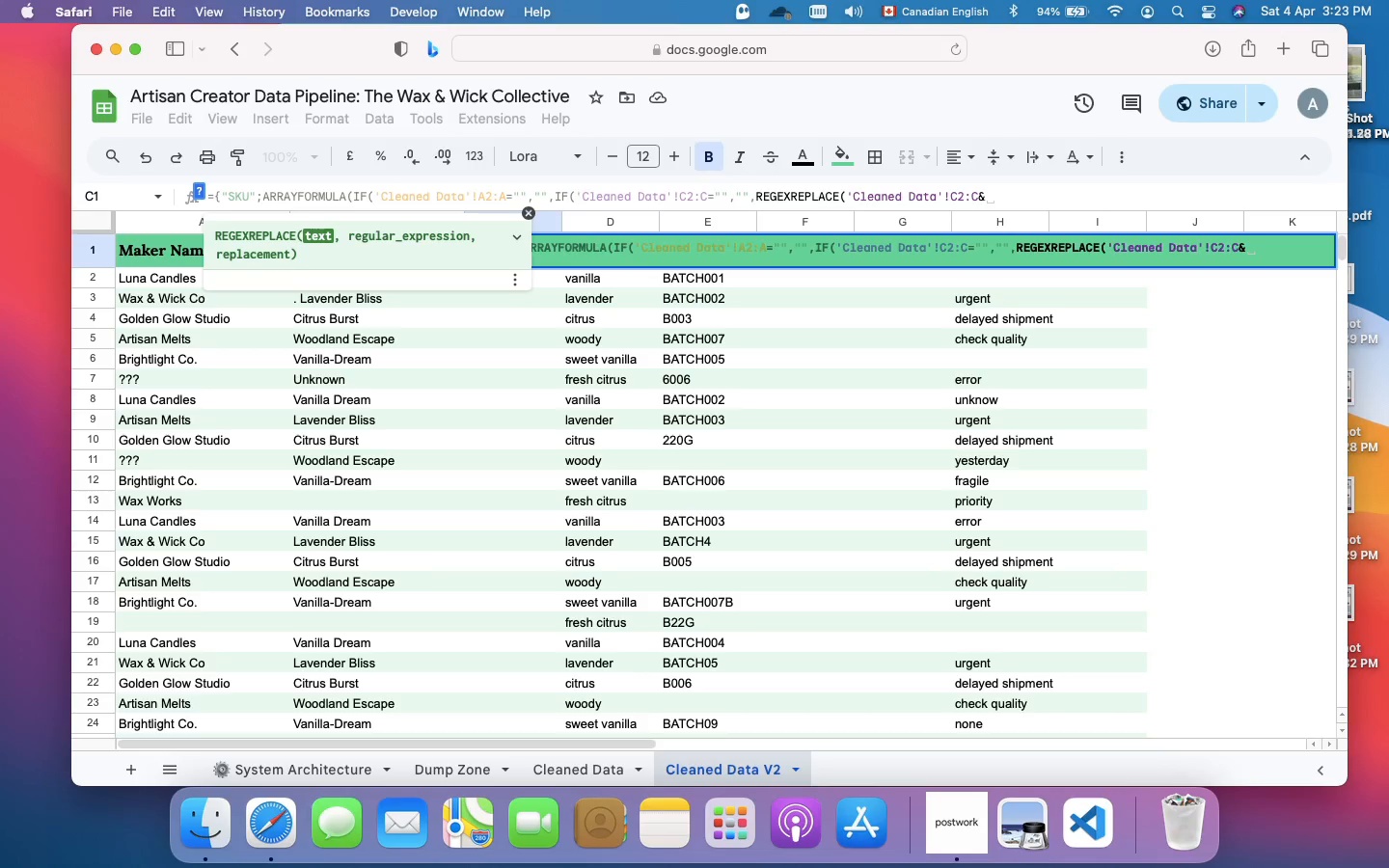 
key(Shift+ShiftLeft)
 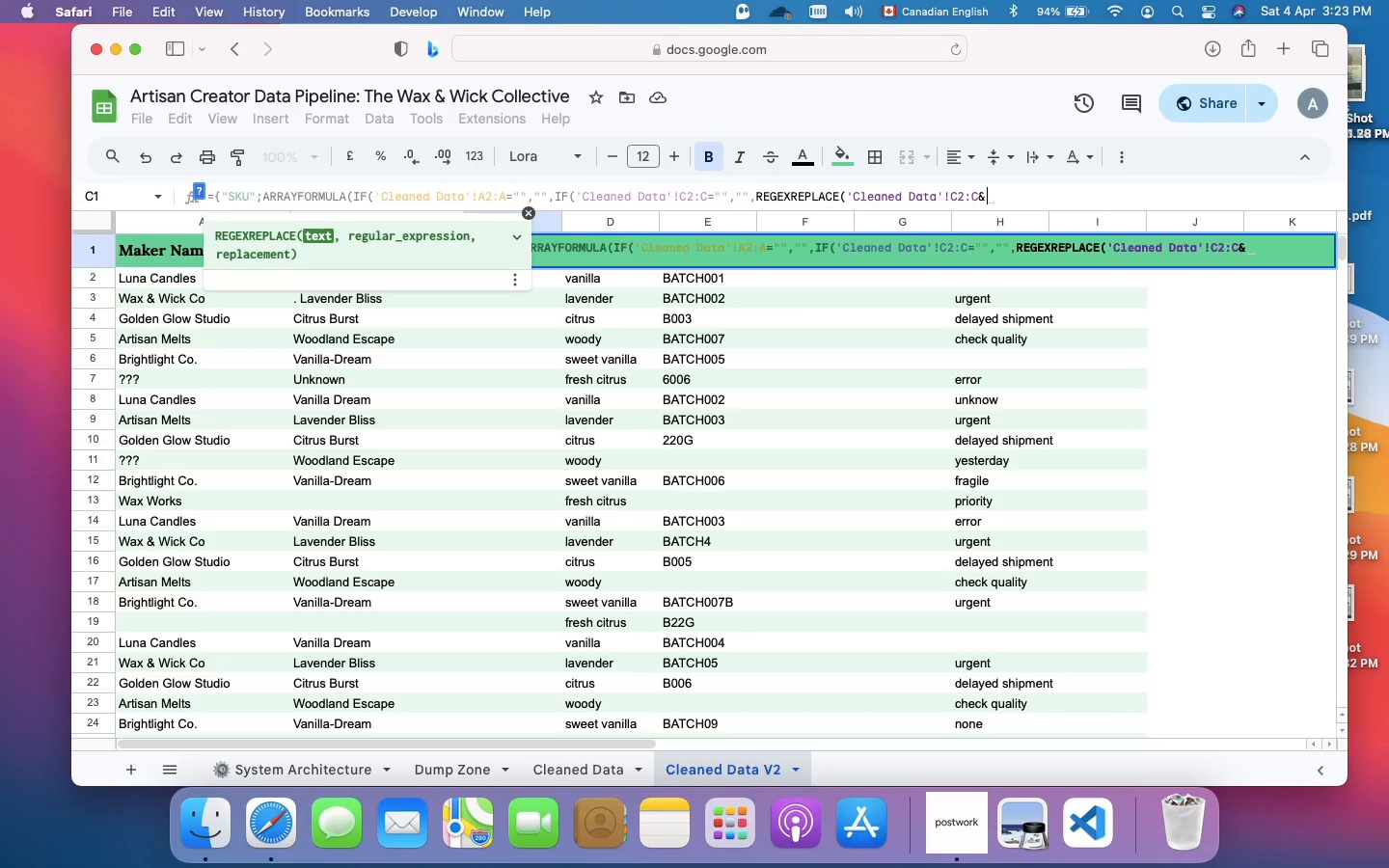 
key(Shift+Quote)
 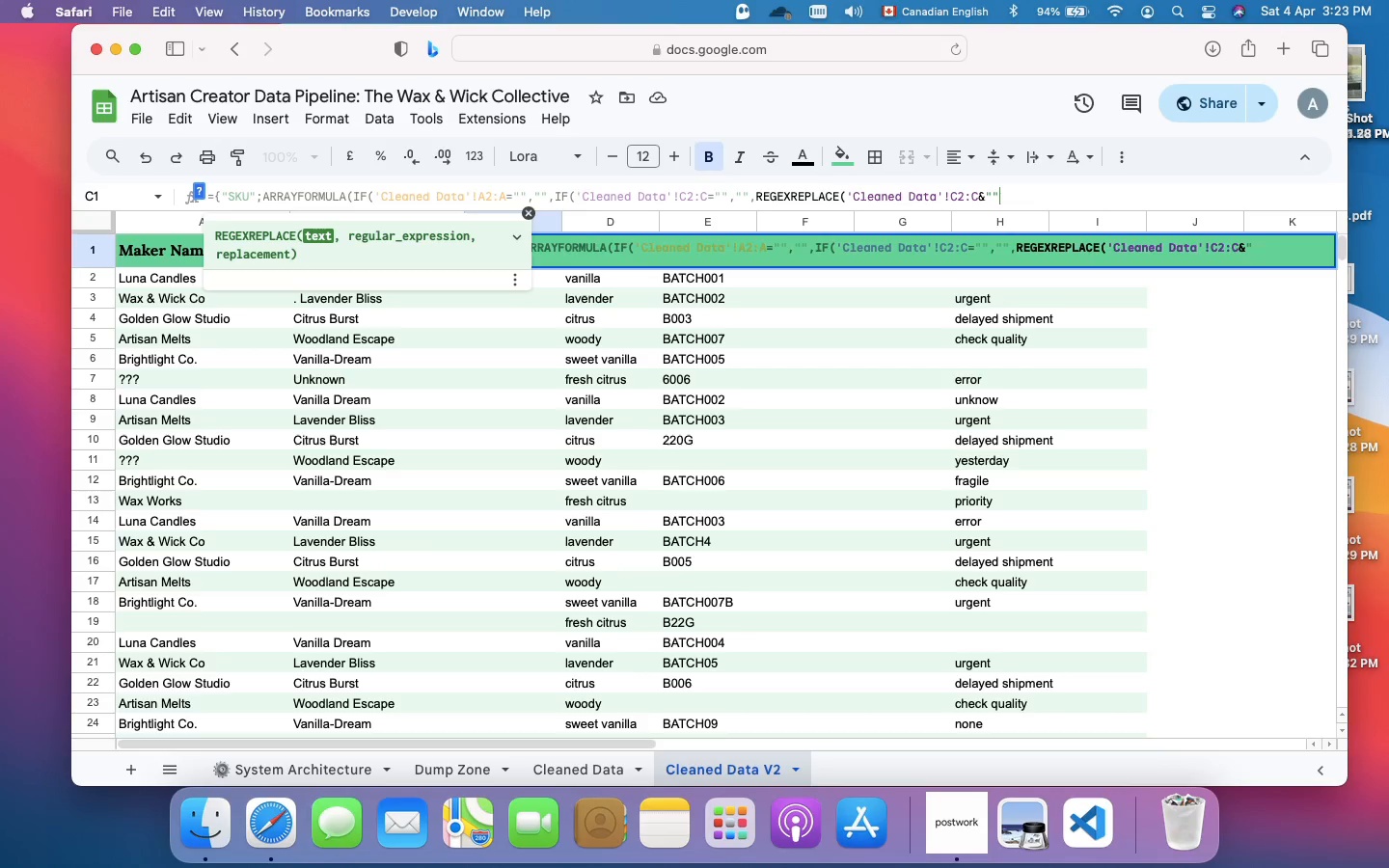 
key(Shift+Quote)
 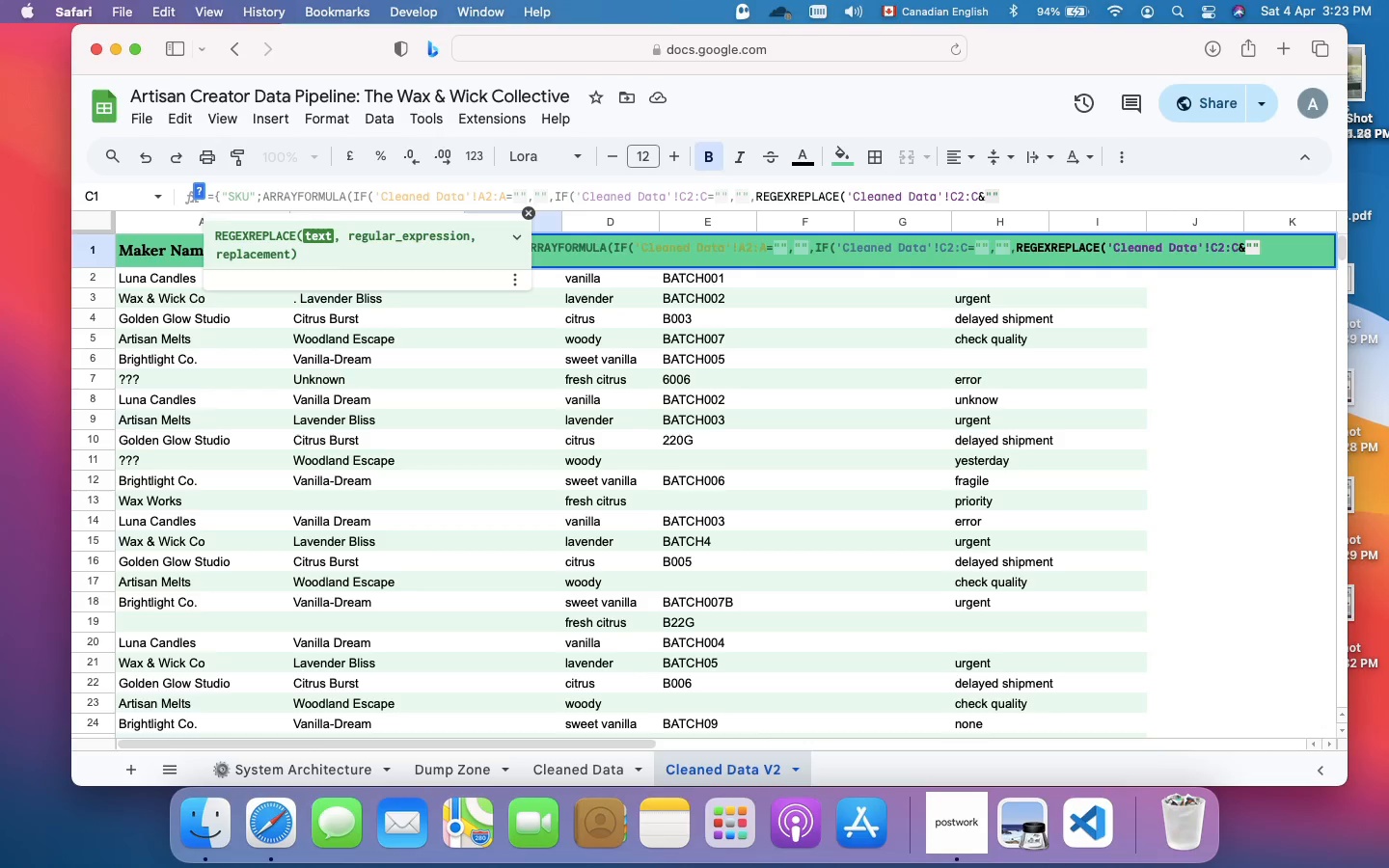 
key(Comma)
 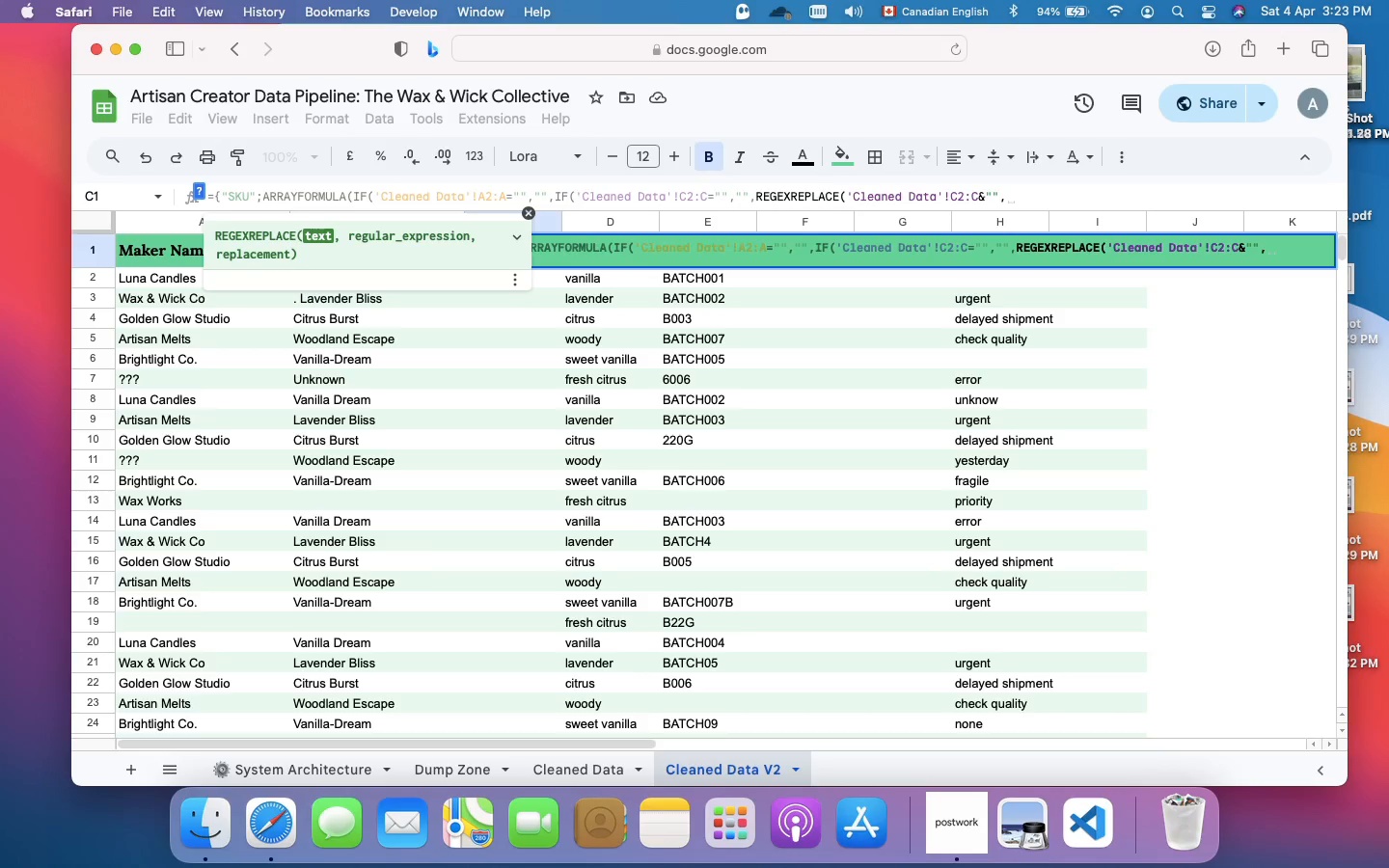 
key(Shift+Quote)
 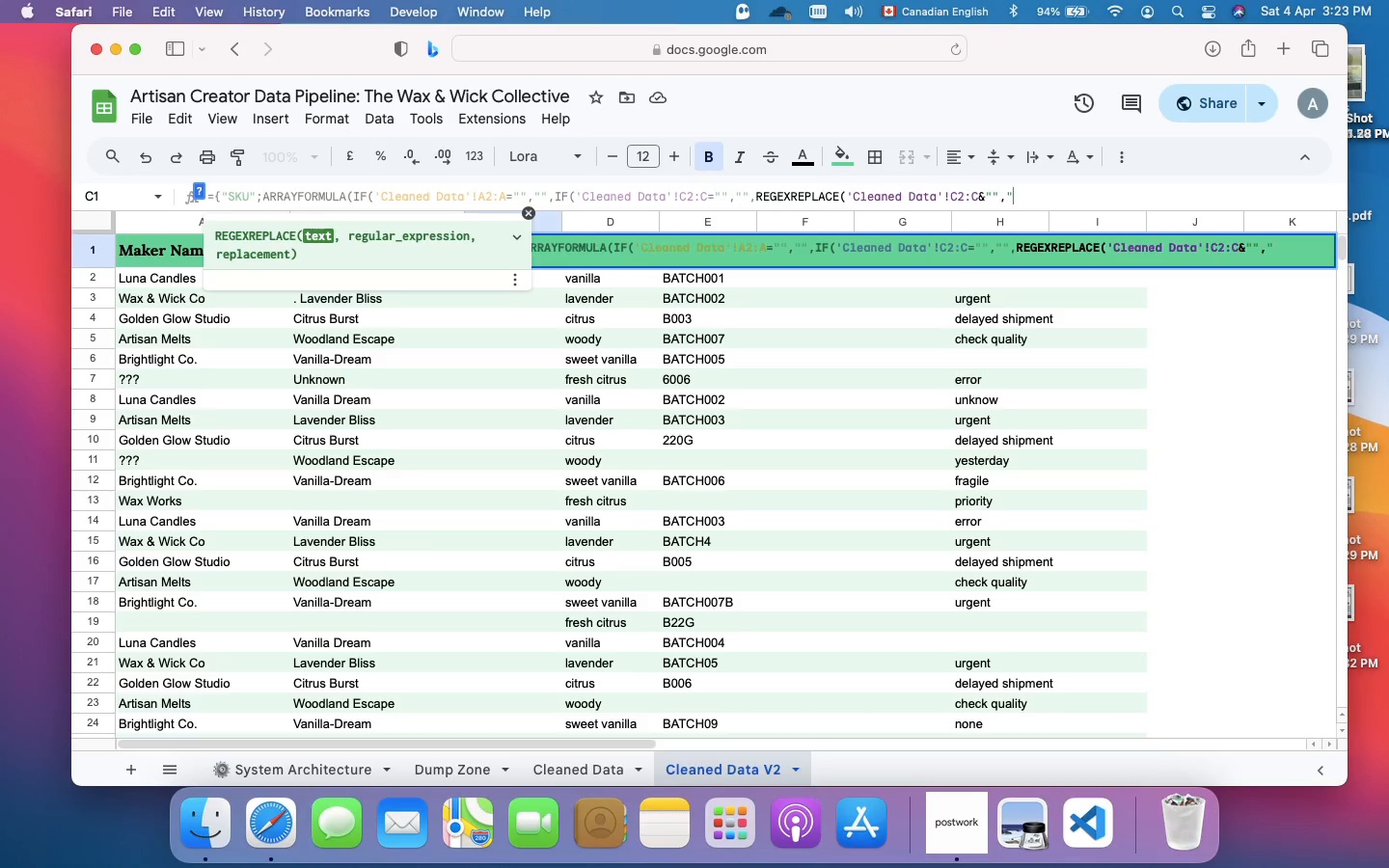 
wait(7.23)
 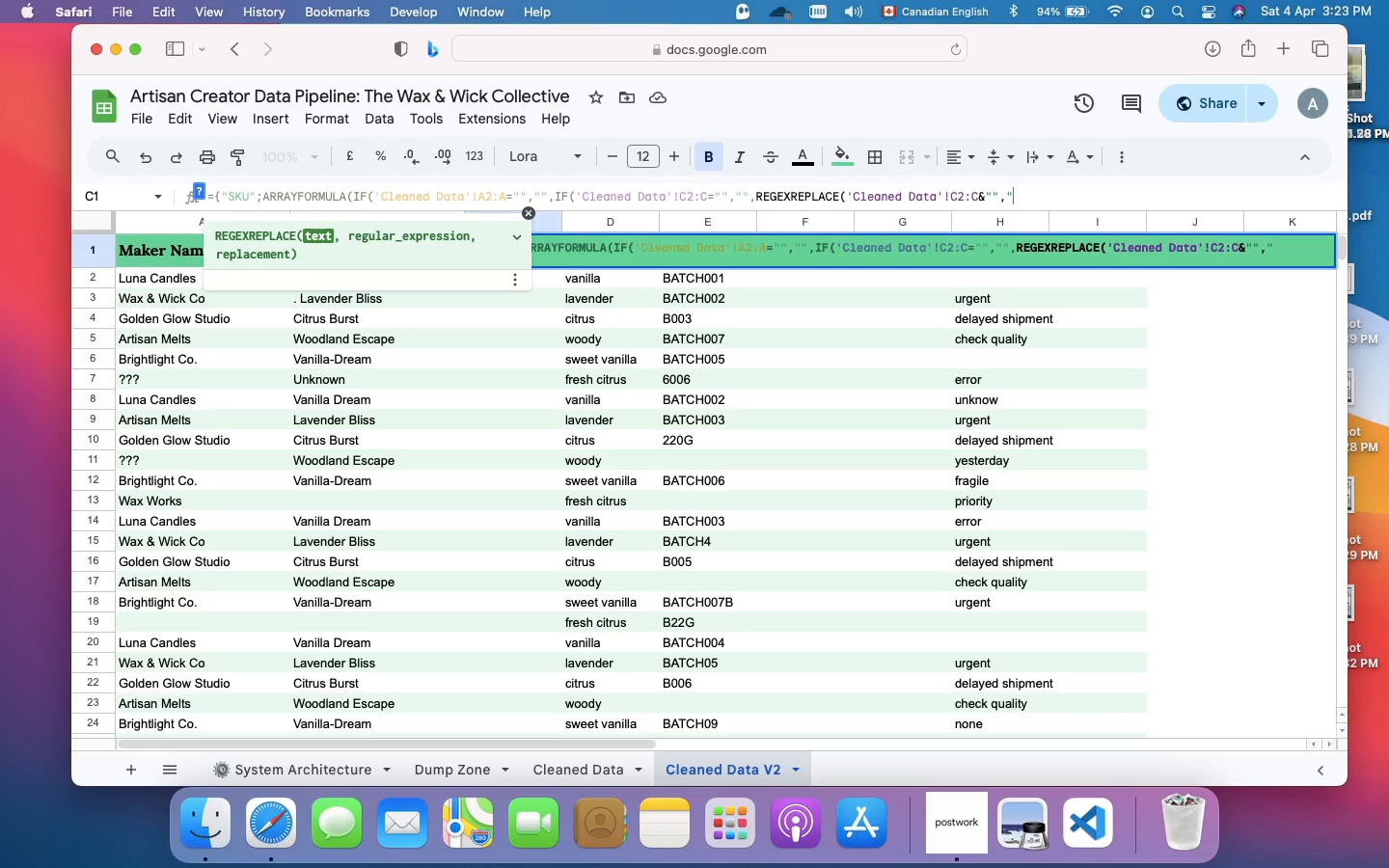 
key(BracketLeft)
 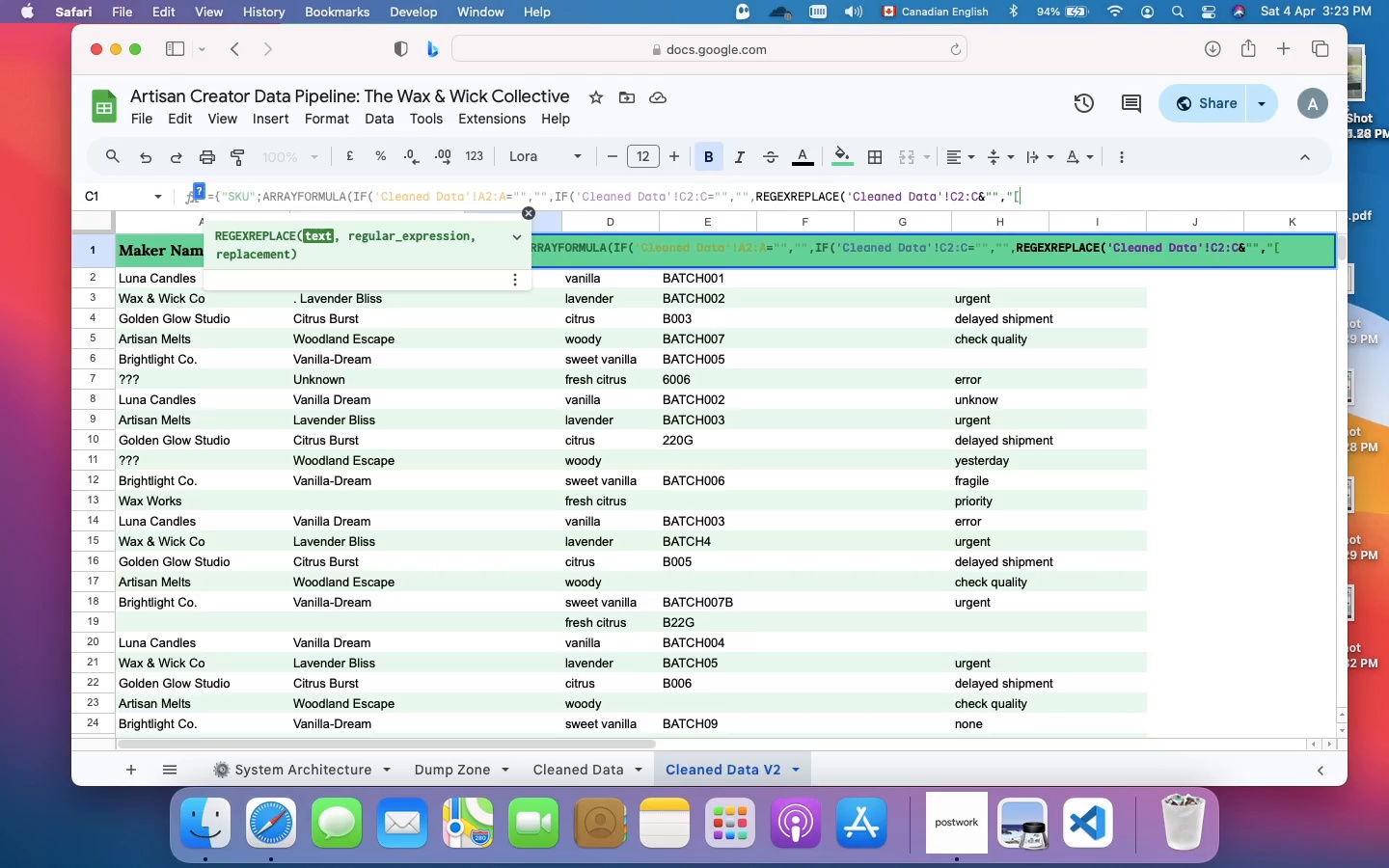 
wait(7.64)
 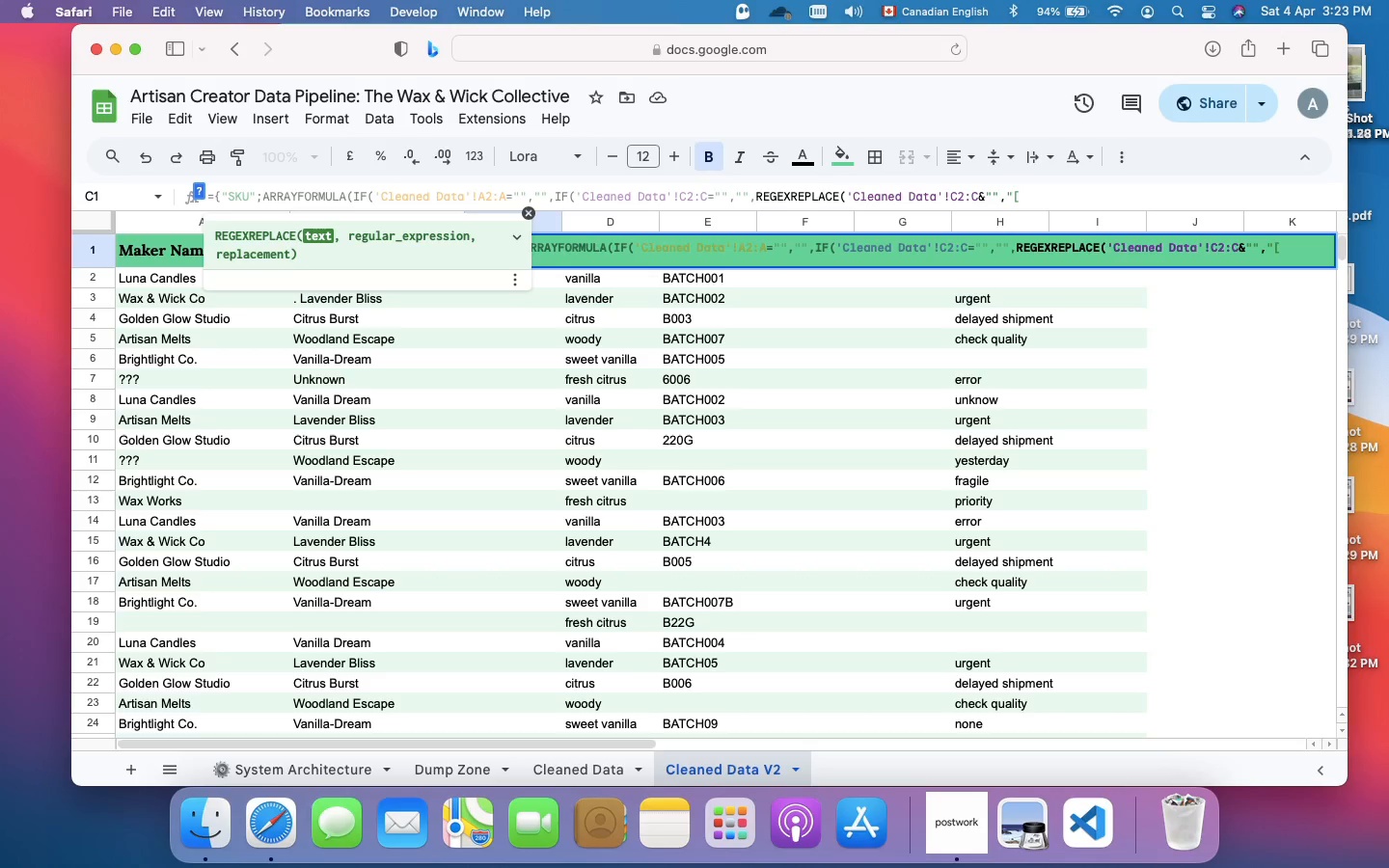 
type(^A-Z0-)
 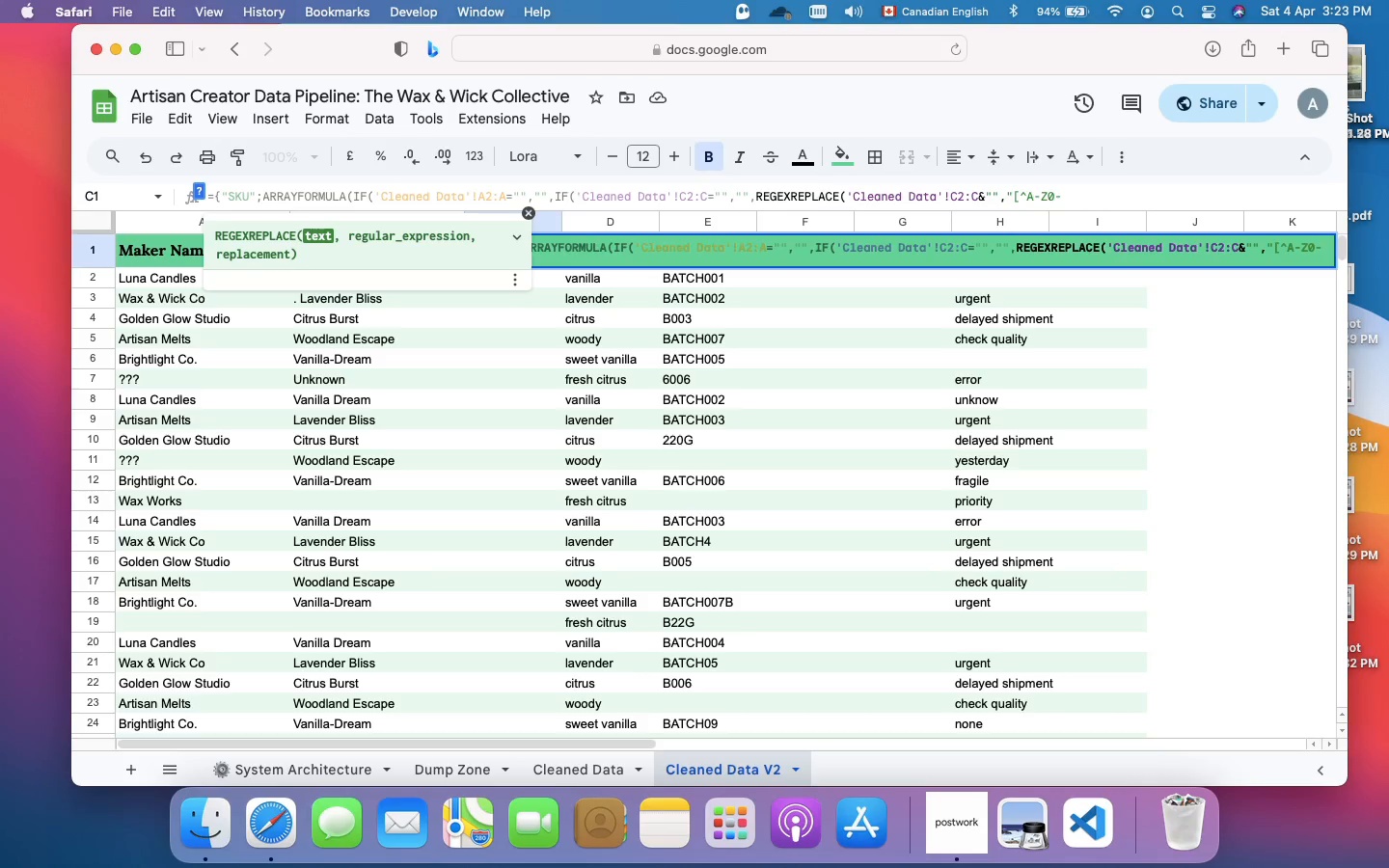 
key(9)
 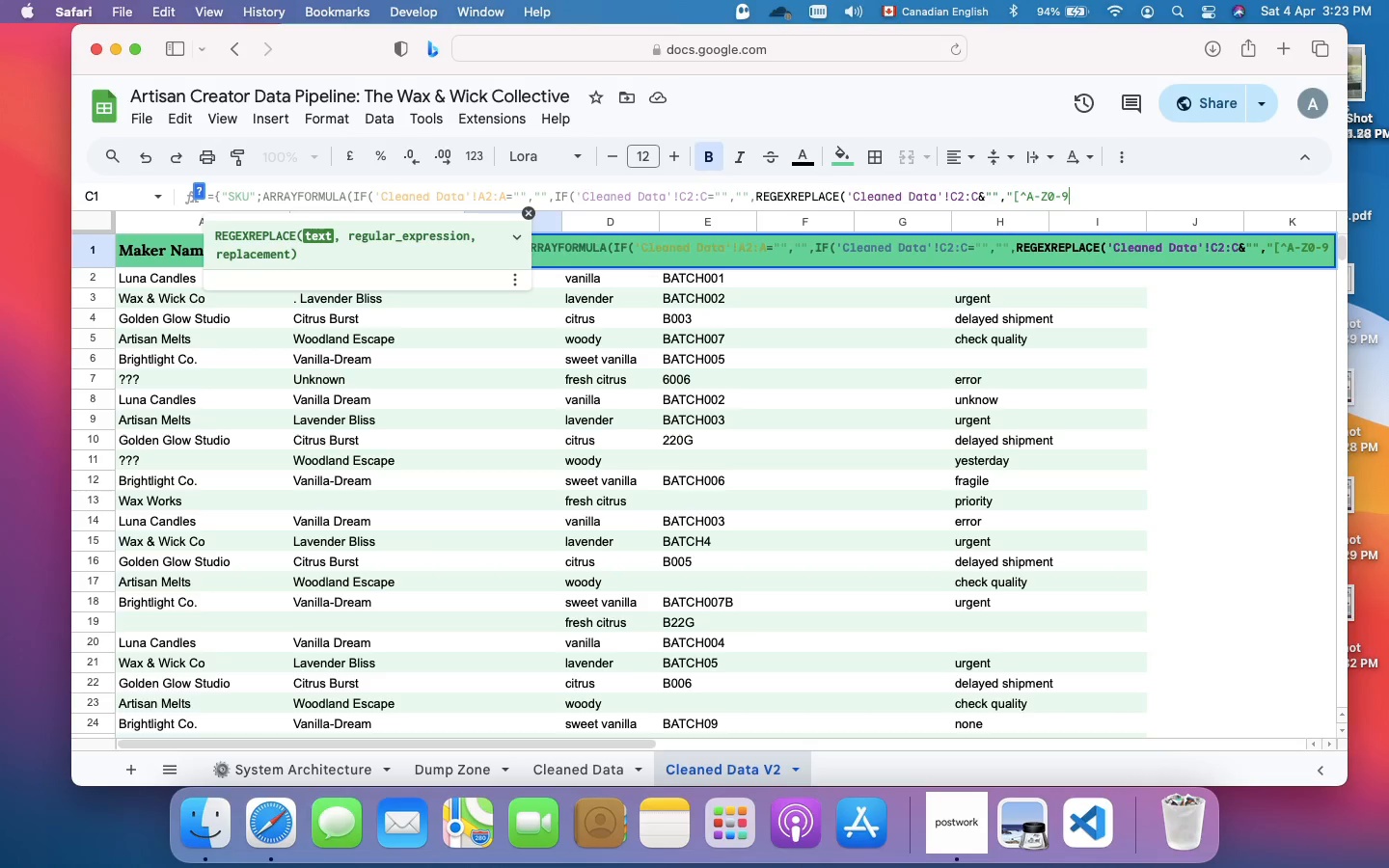 
key(BracketRight)
 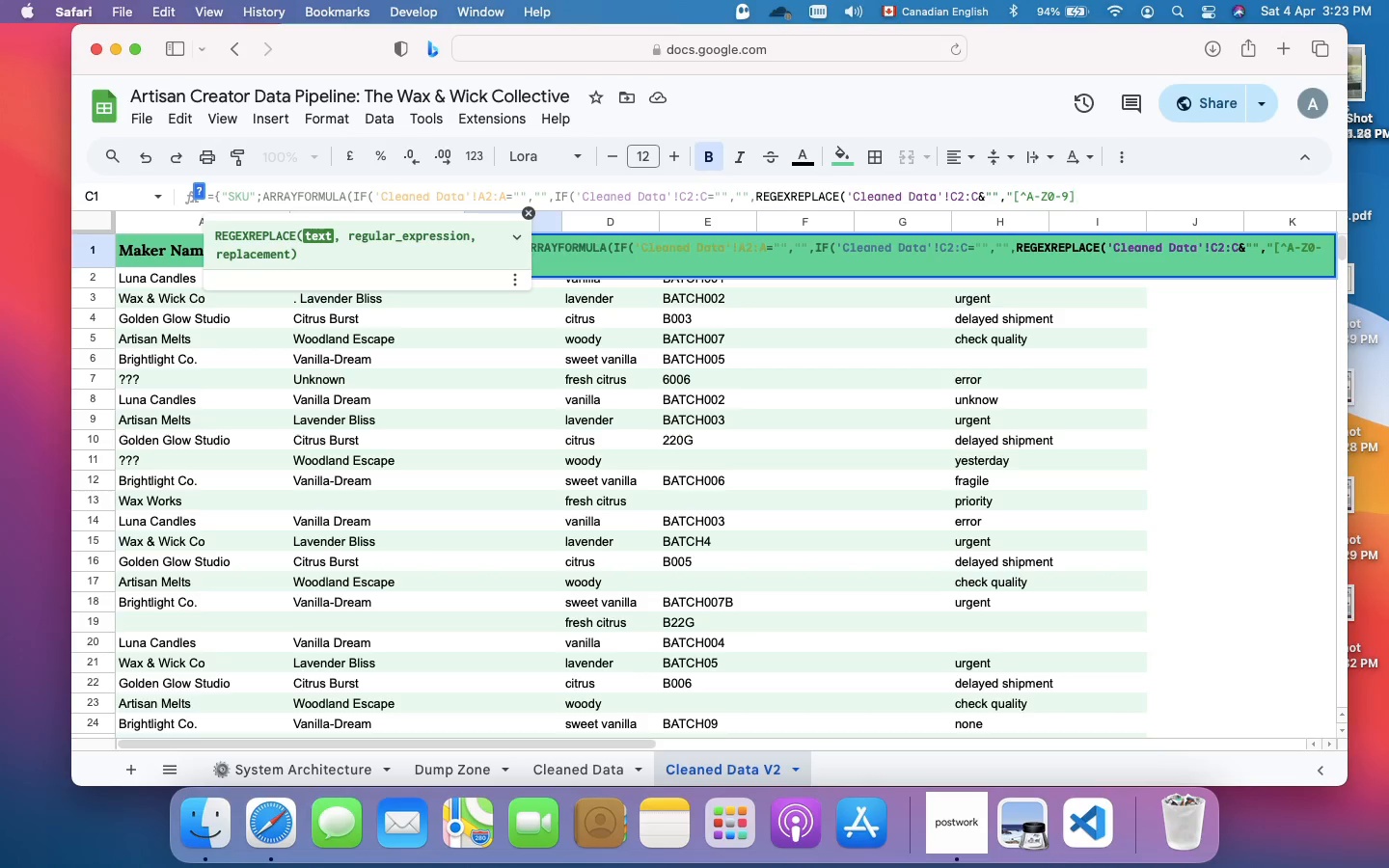 
key(Shift+Equal)
 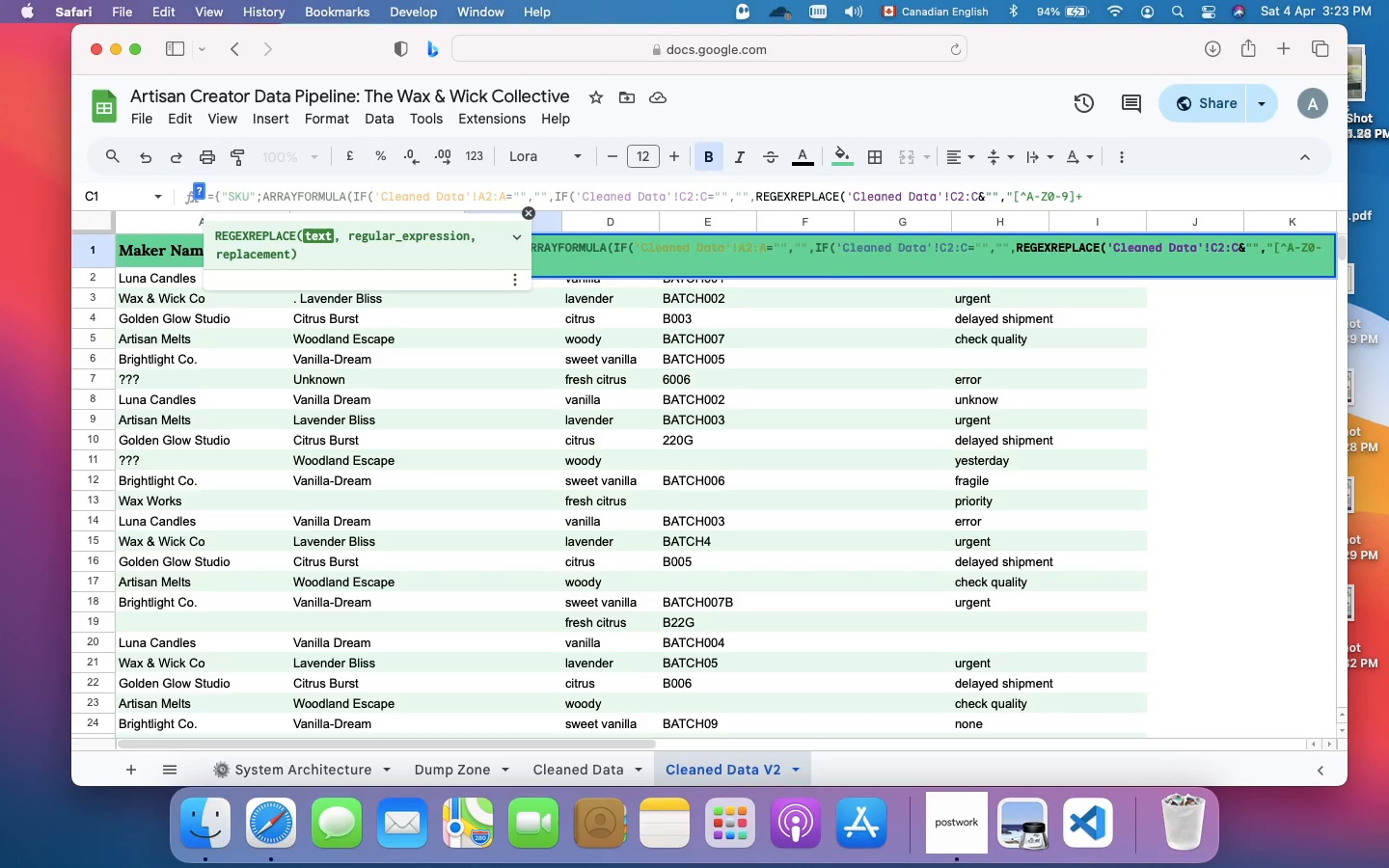 
key(Shift+Quote)
 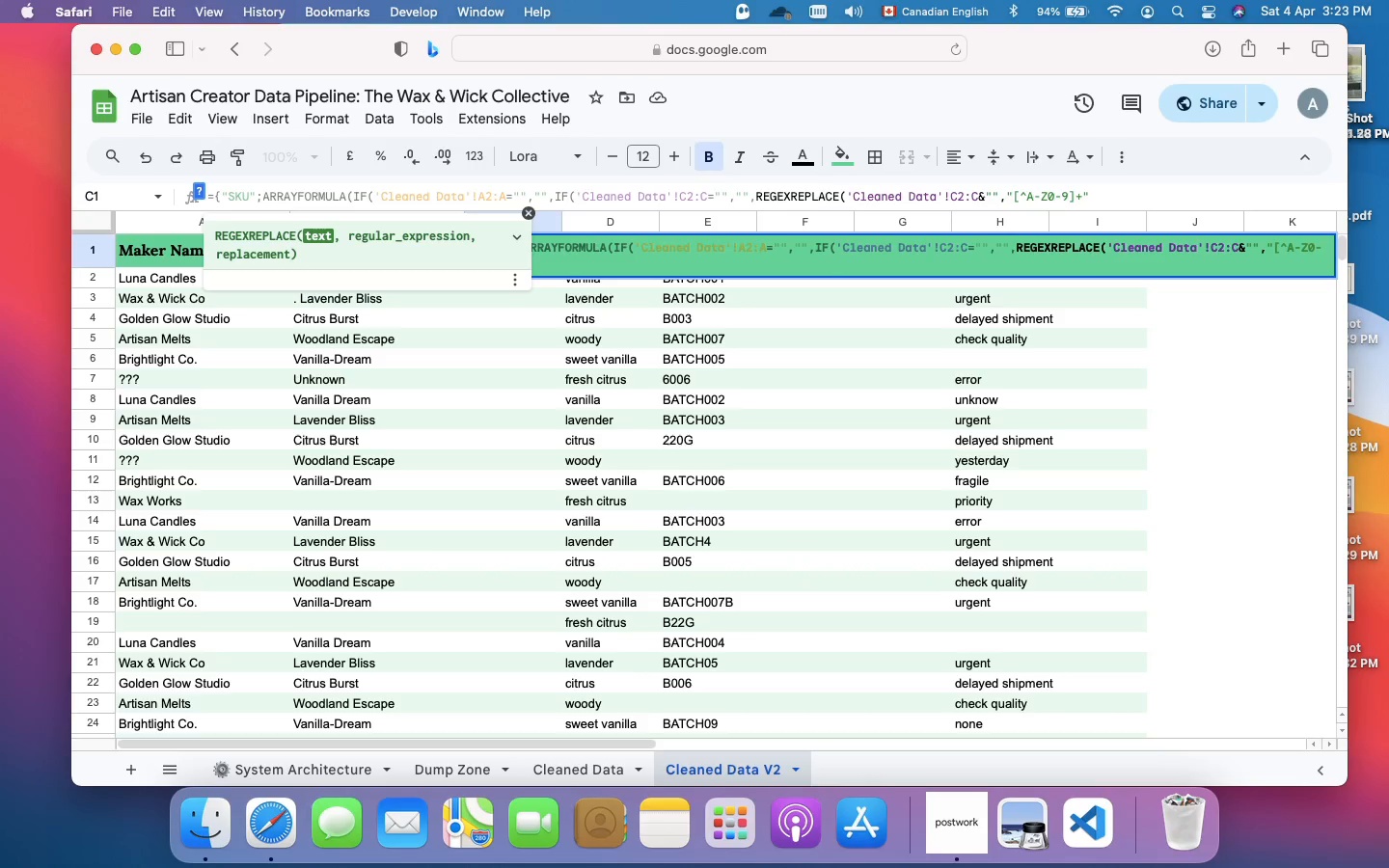 
key(Comma)
 